 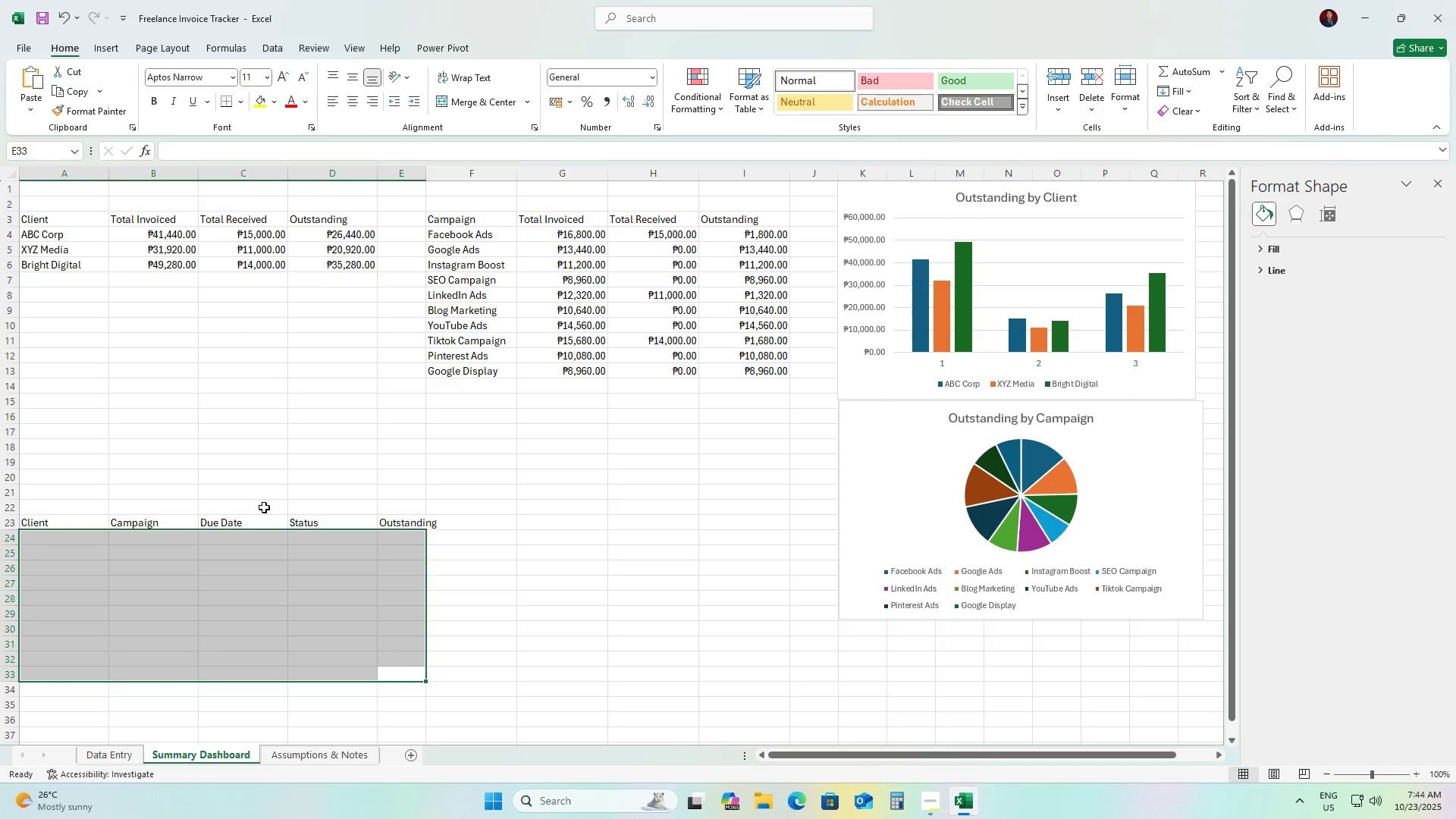 
left_click([231, 520])
 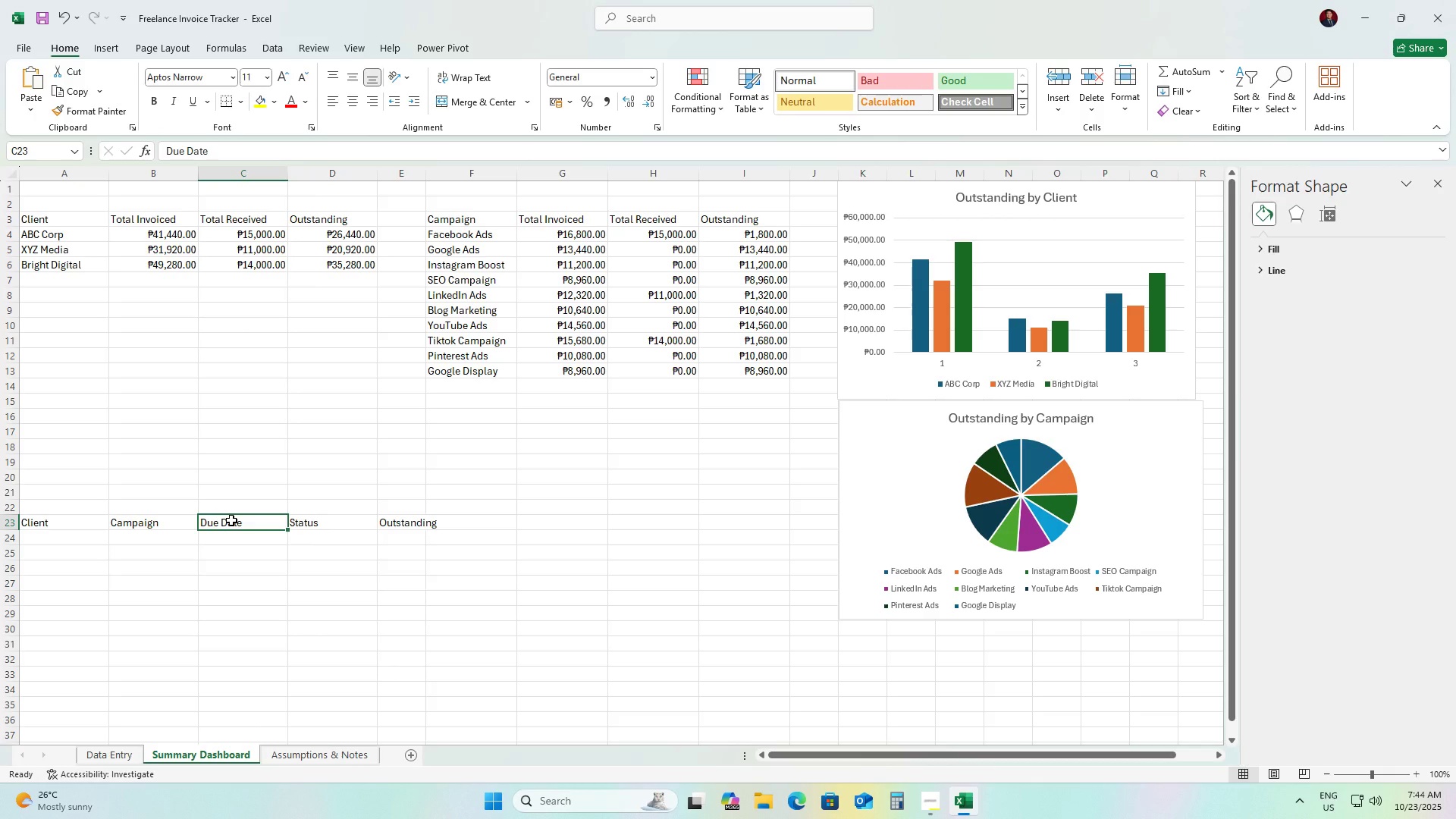 
type(Invoice Date)
key(Tab)
type(Due Date)
 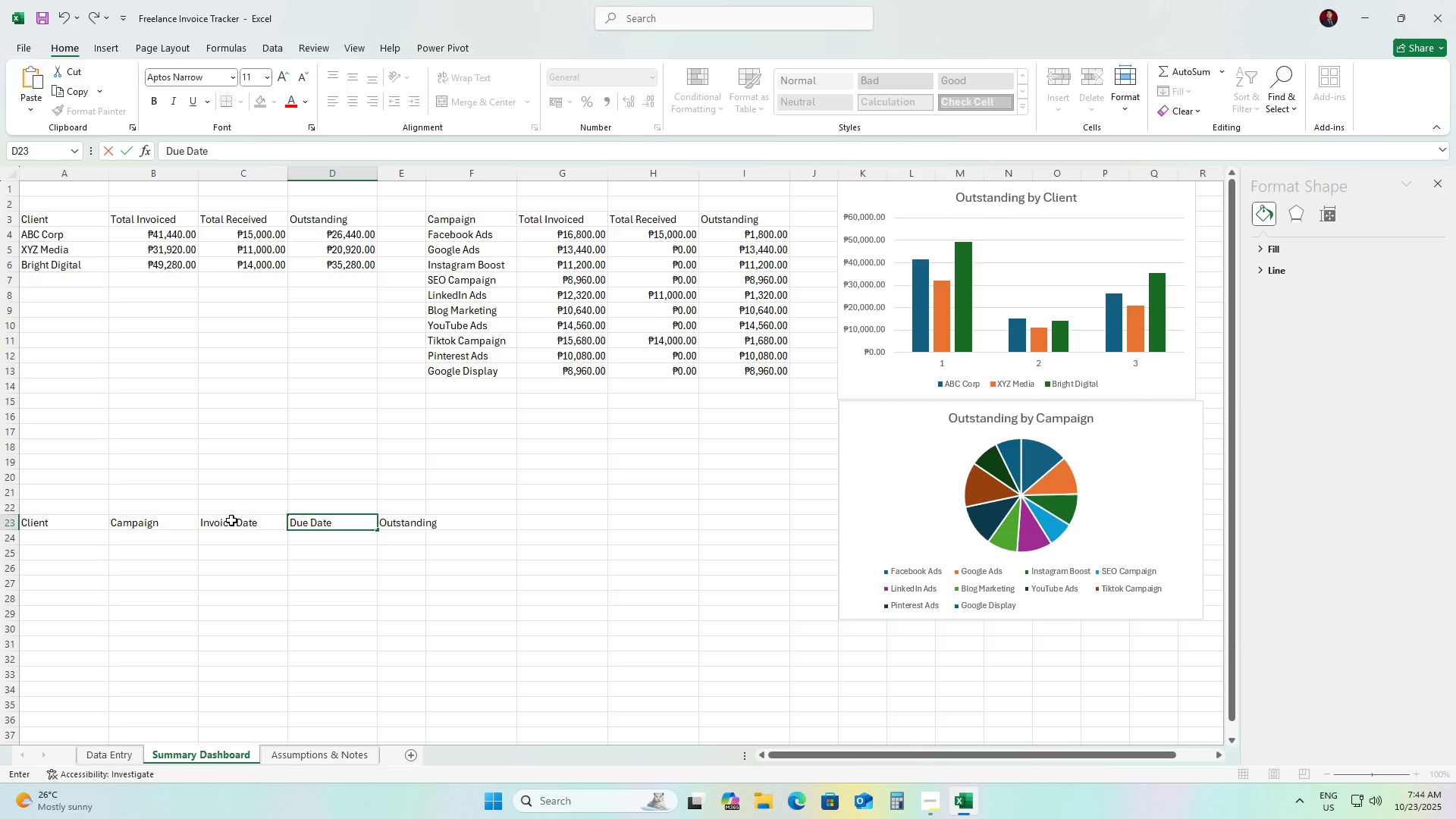 
key(Tab)
type(Invoice Amount)
key(Tab)
type(Va)
key(Backspace)
type(AT RA)
key(Backspace)
type(ate)
key(Tab)
type(Total Amount)
key(Tab)
type(Payment Rexceived)
key(Tab)
 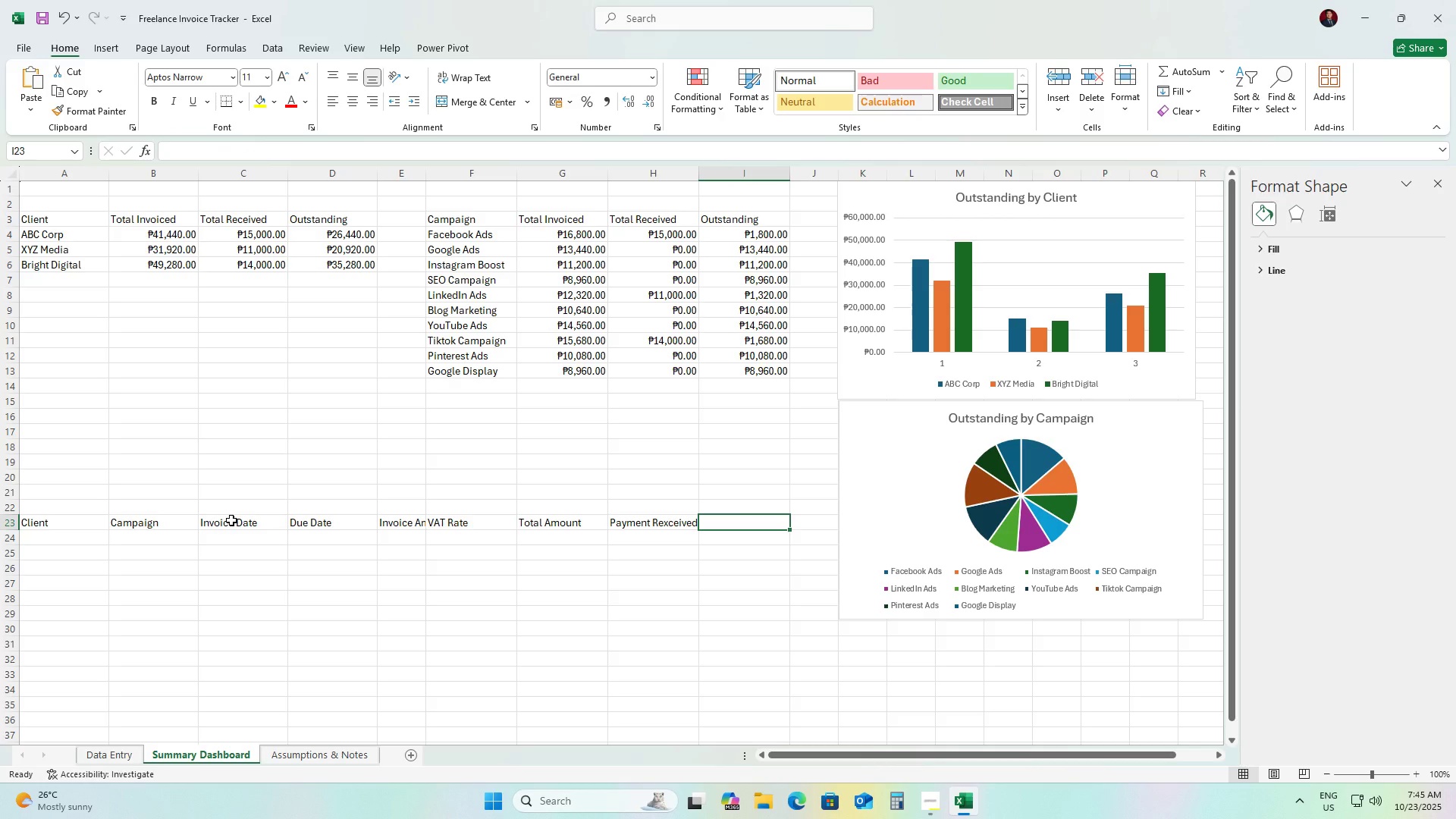 
 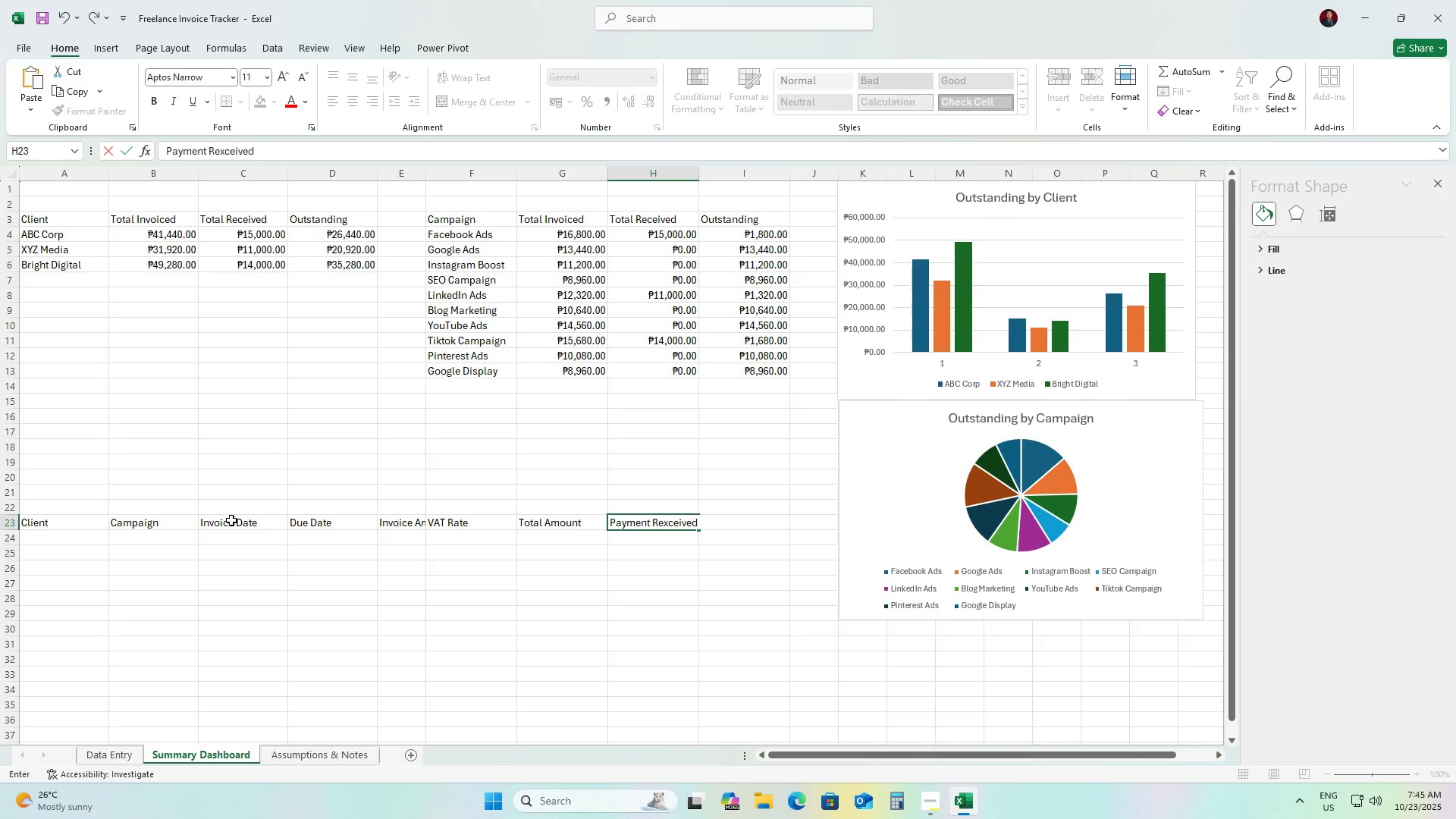 
hold_key(key=ShiftLeft, duration=1.16)
 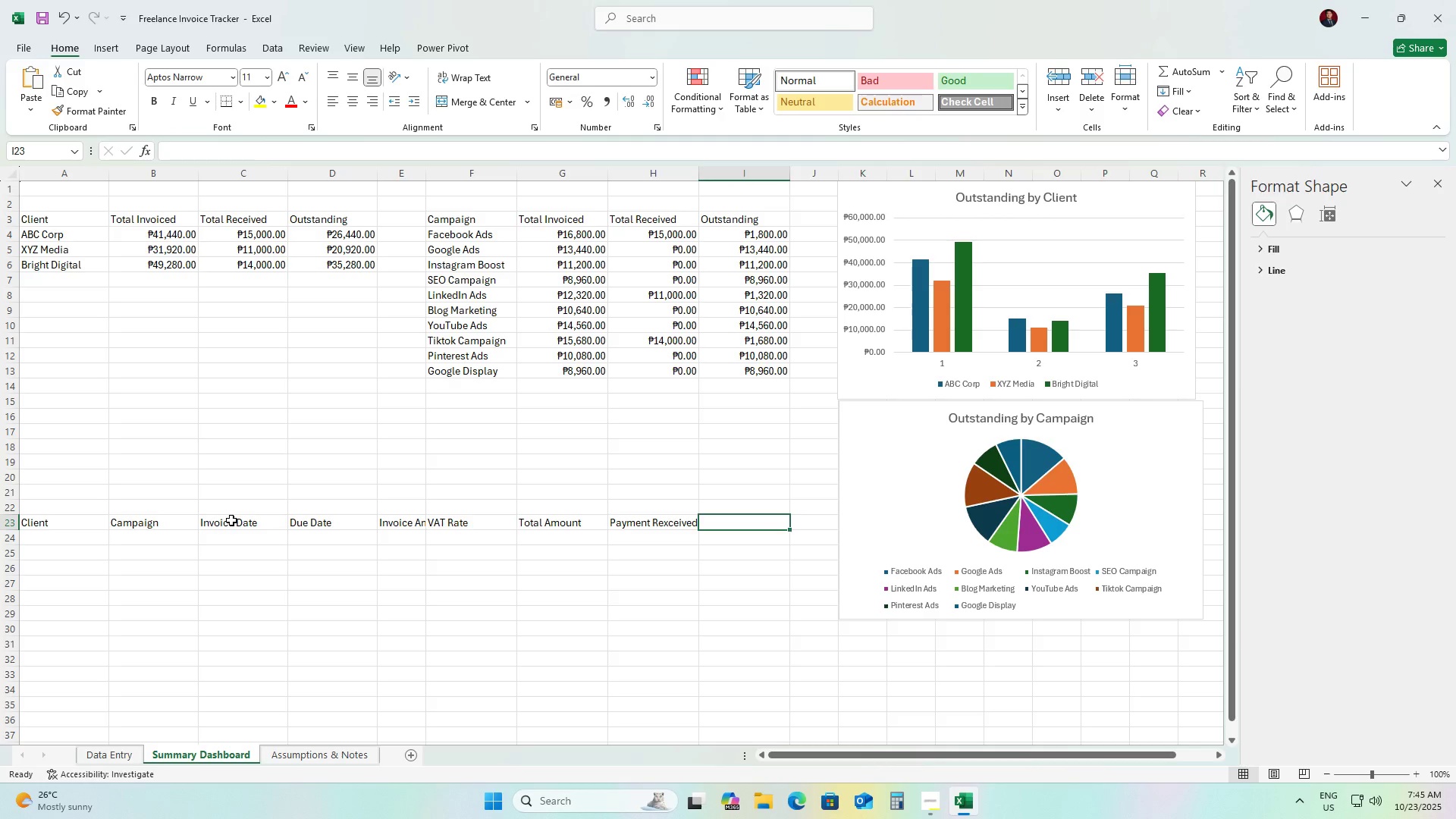 
key(ArrowLeft)
 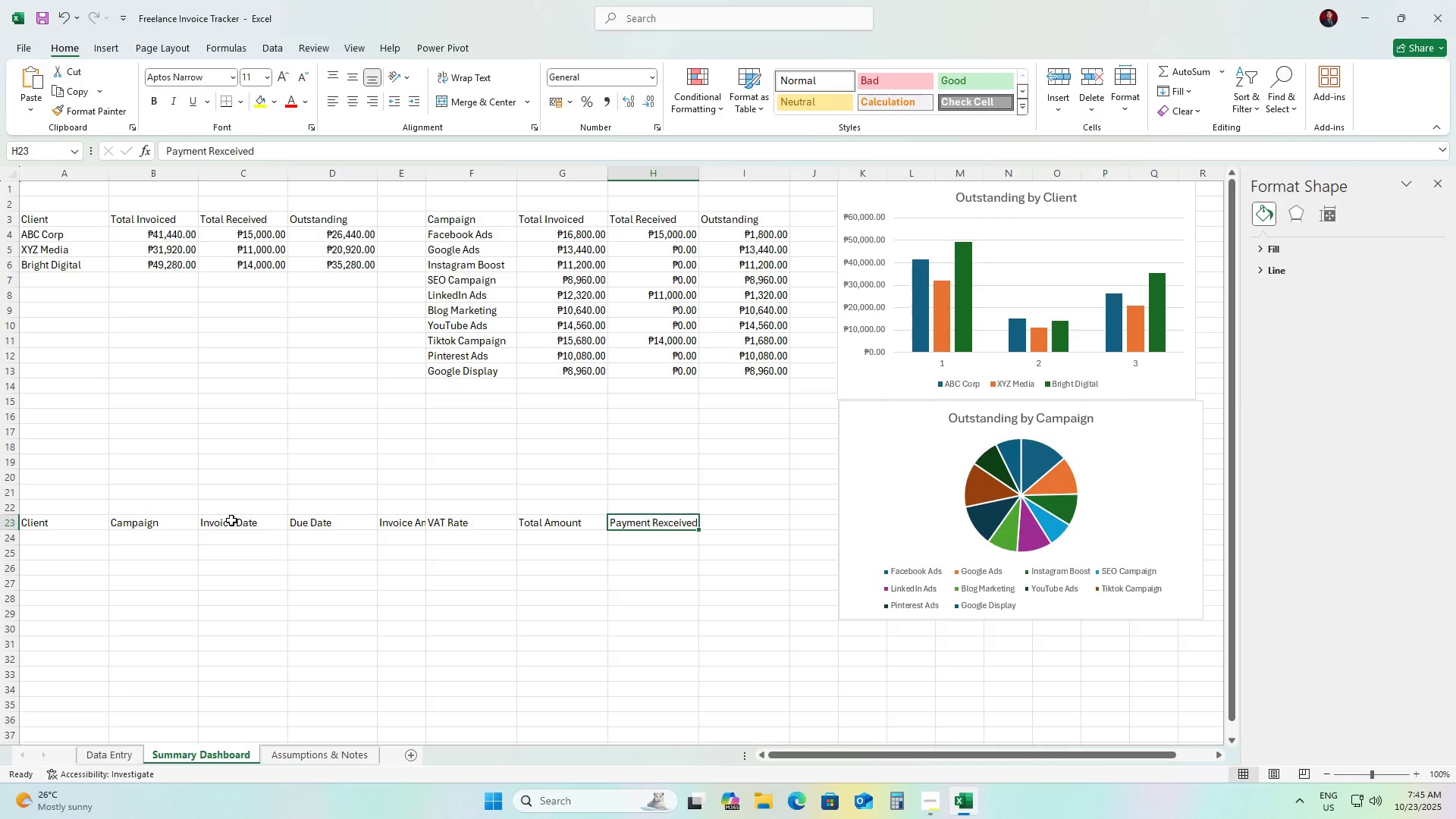 
type(Payment Received)
 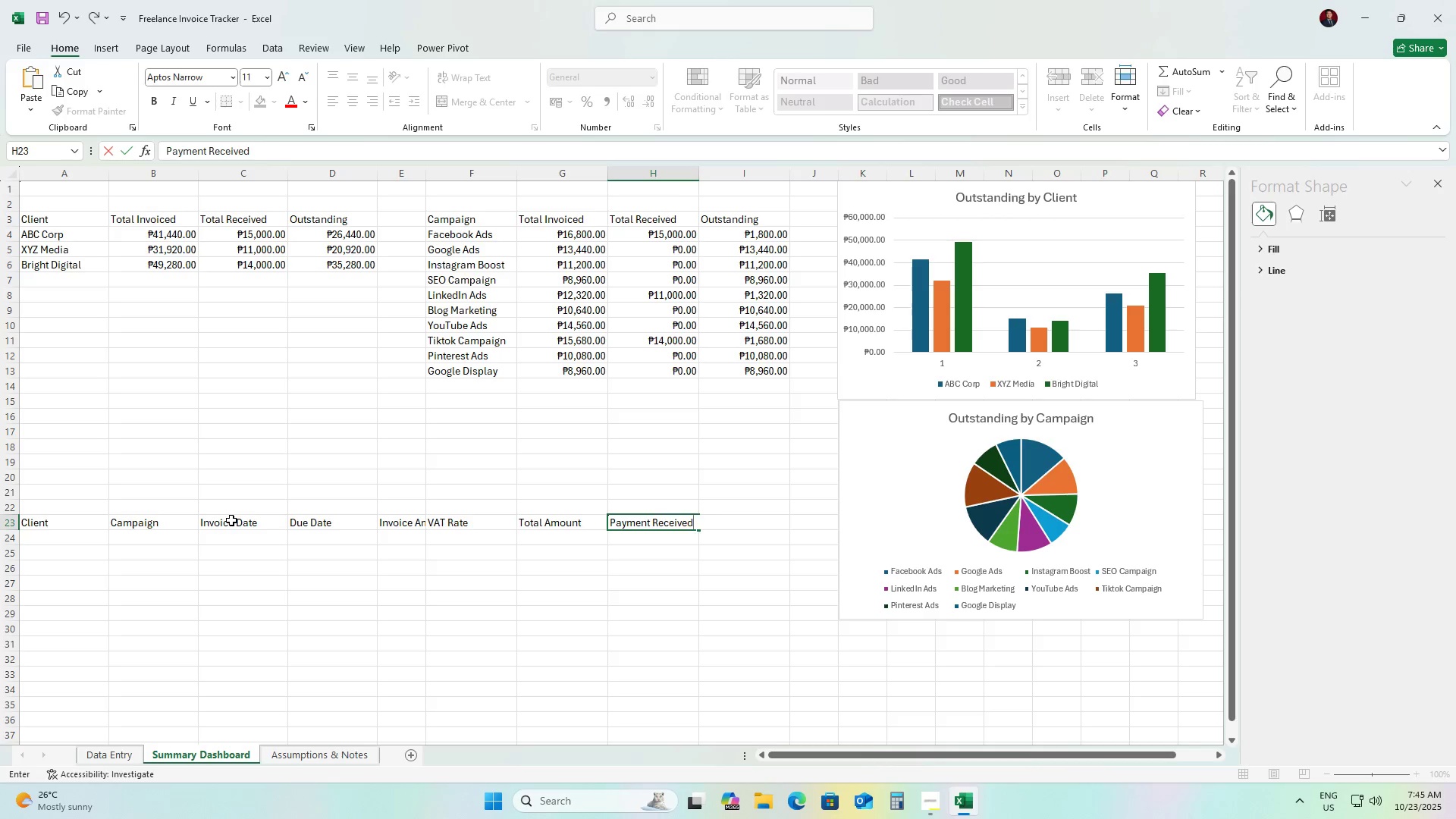 
key(ArrowRight)
 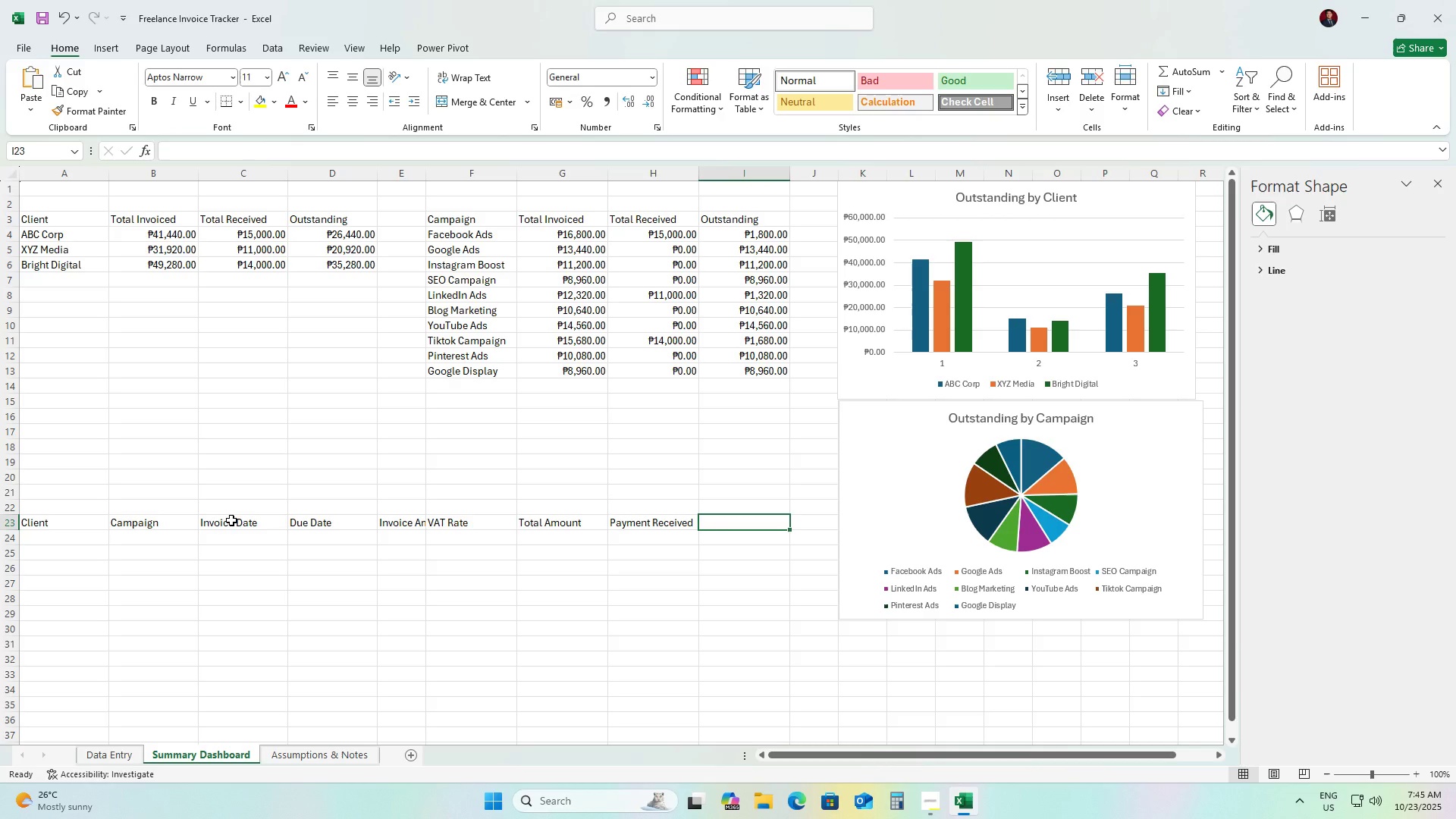 
type(Payment Date)
 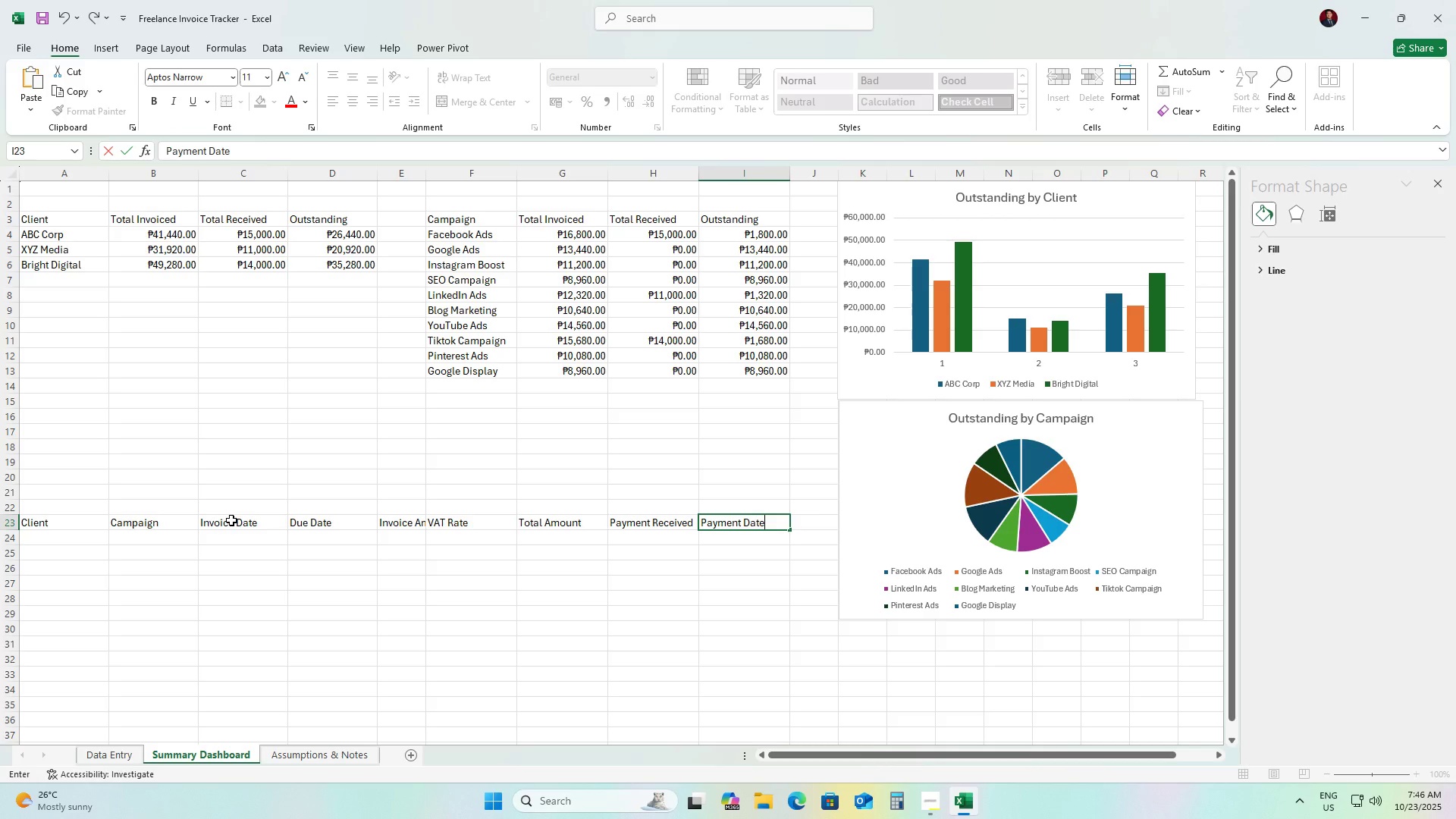 
wait(87.6)
 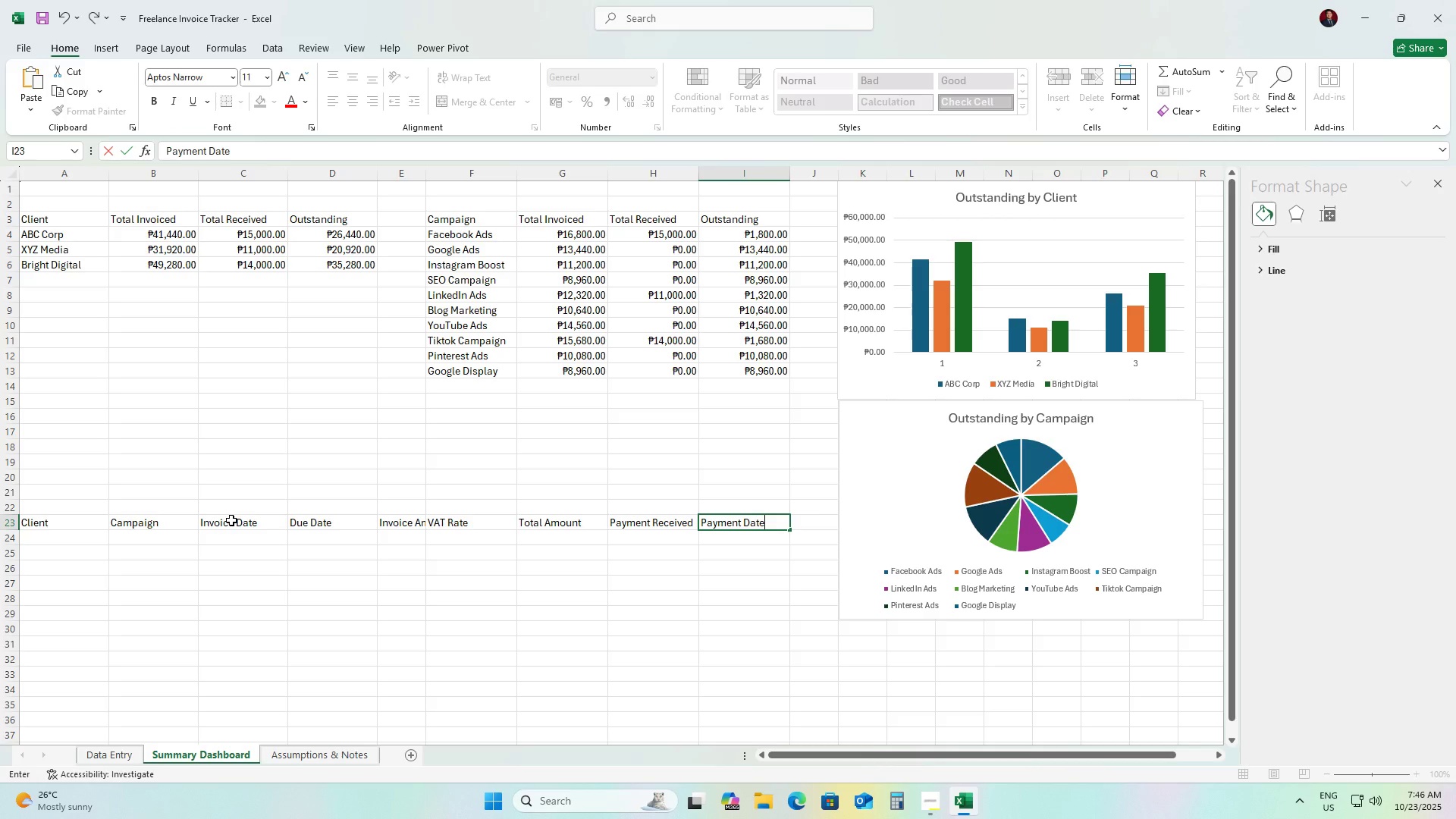 
left_click([122, 756])
 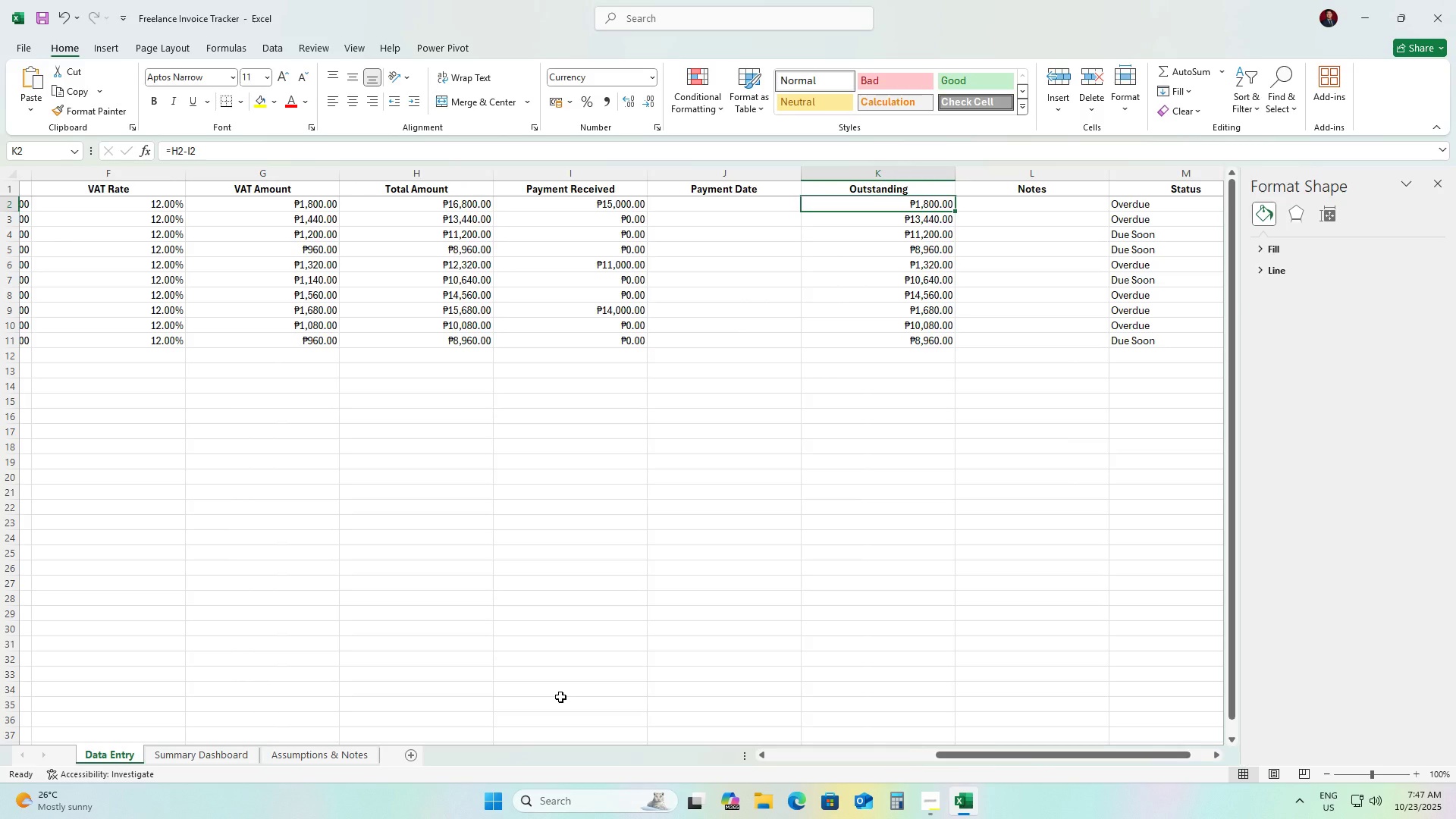 
wait(50.4)
 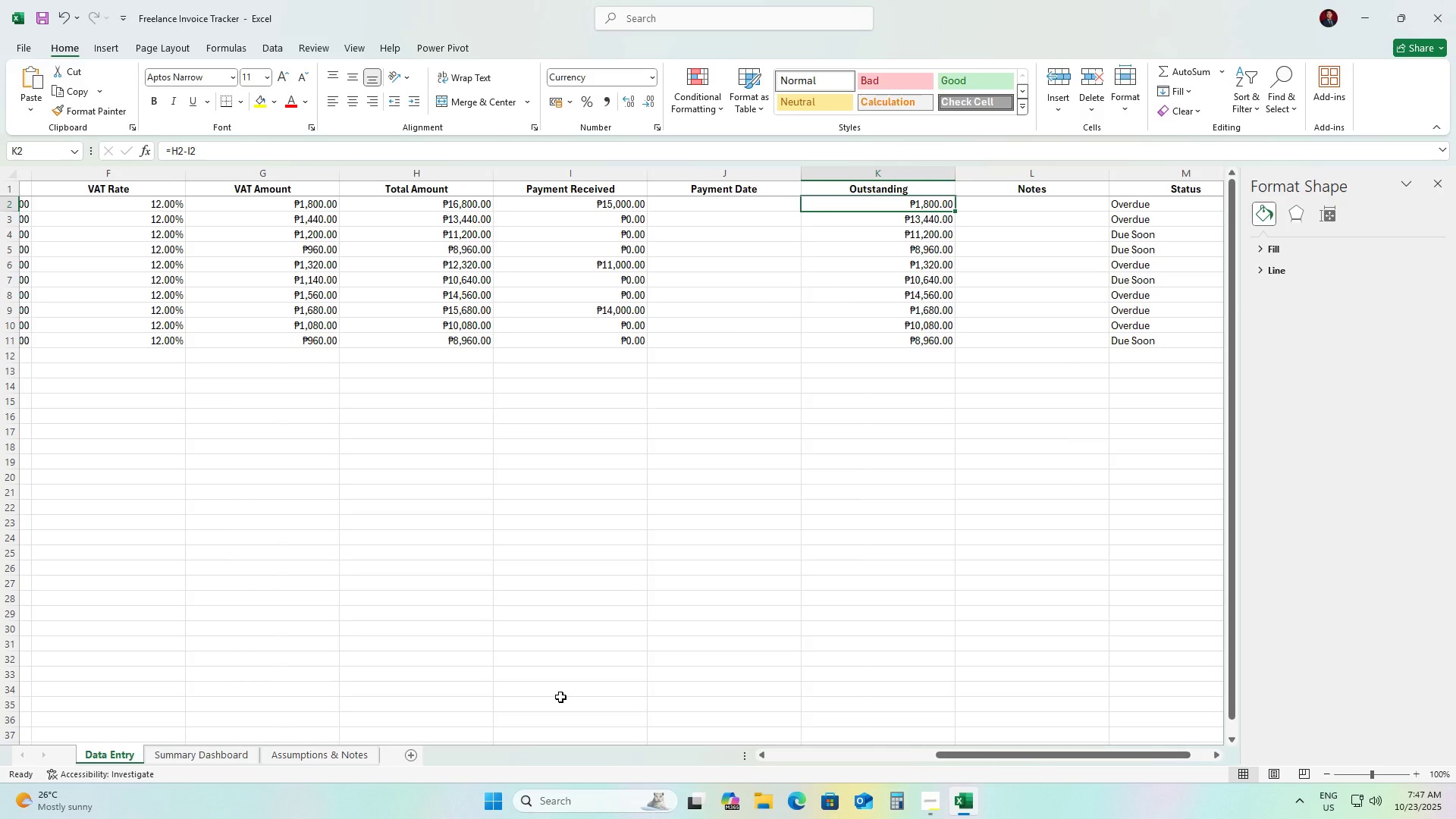 
left_click([209, 750])
 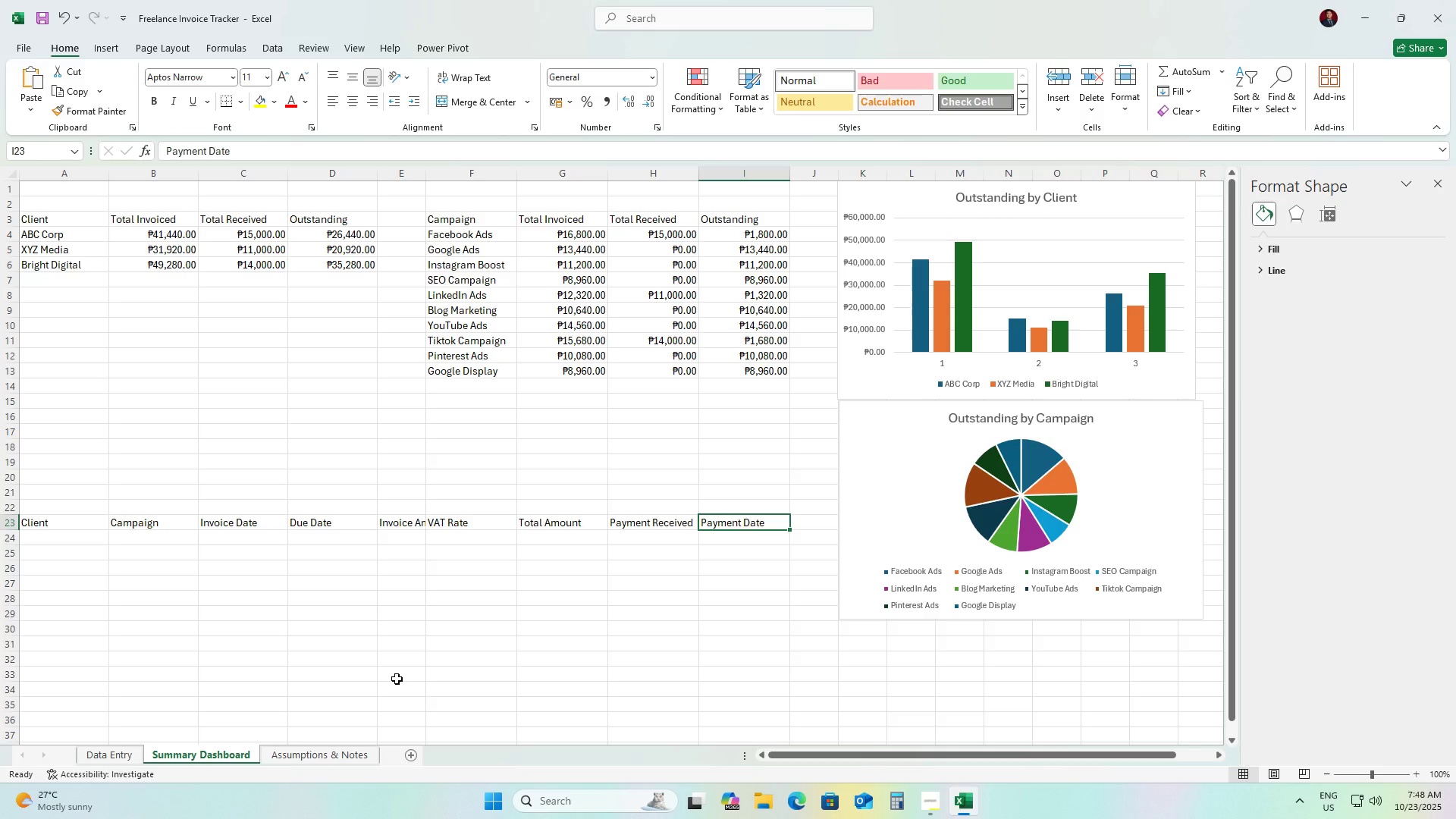 
wait(46.82)
 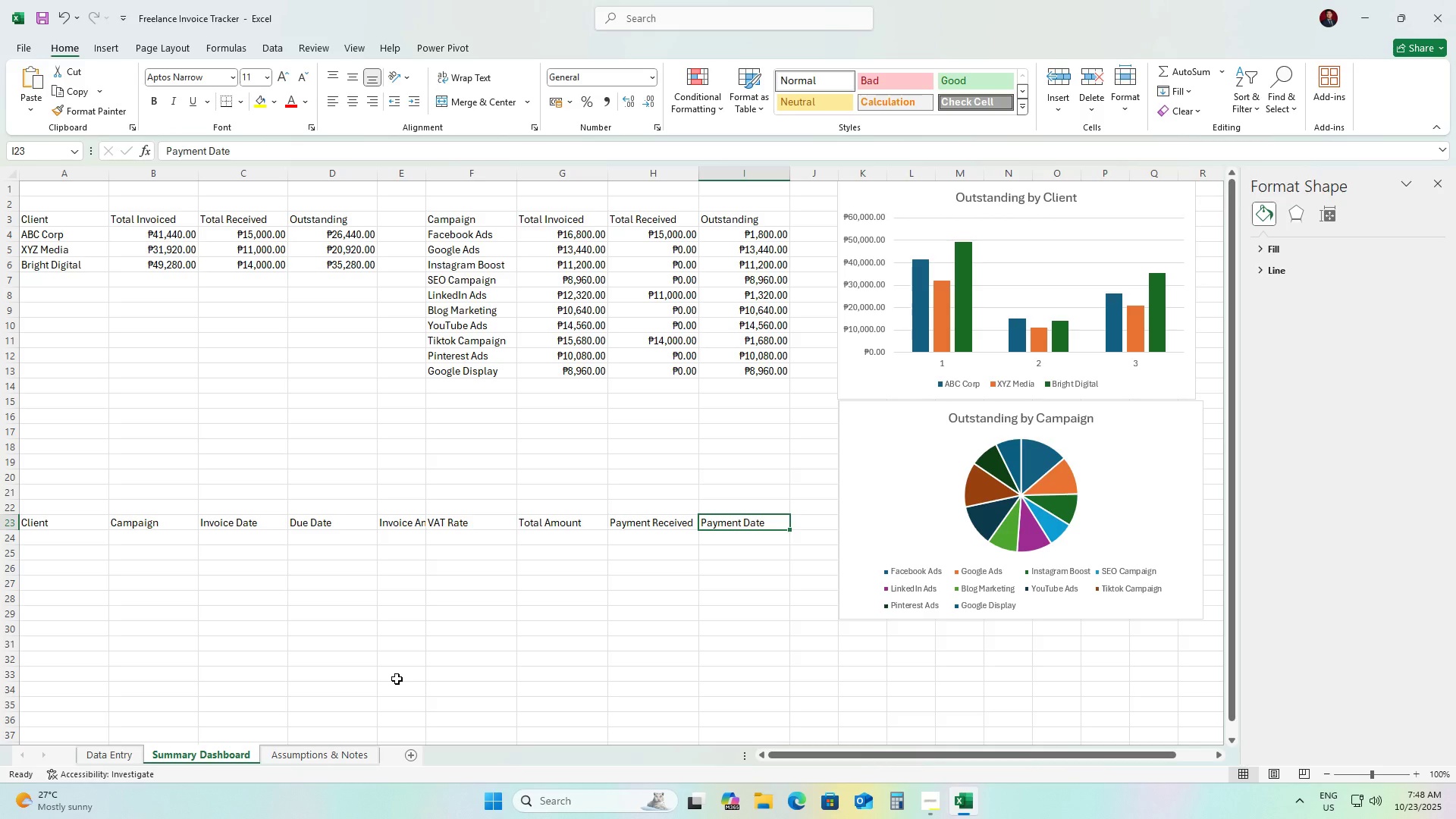 
key(Backspace)
 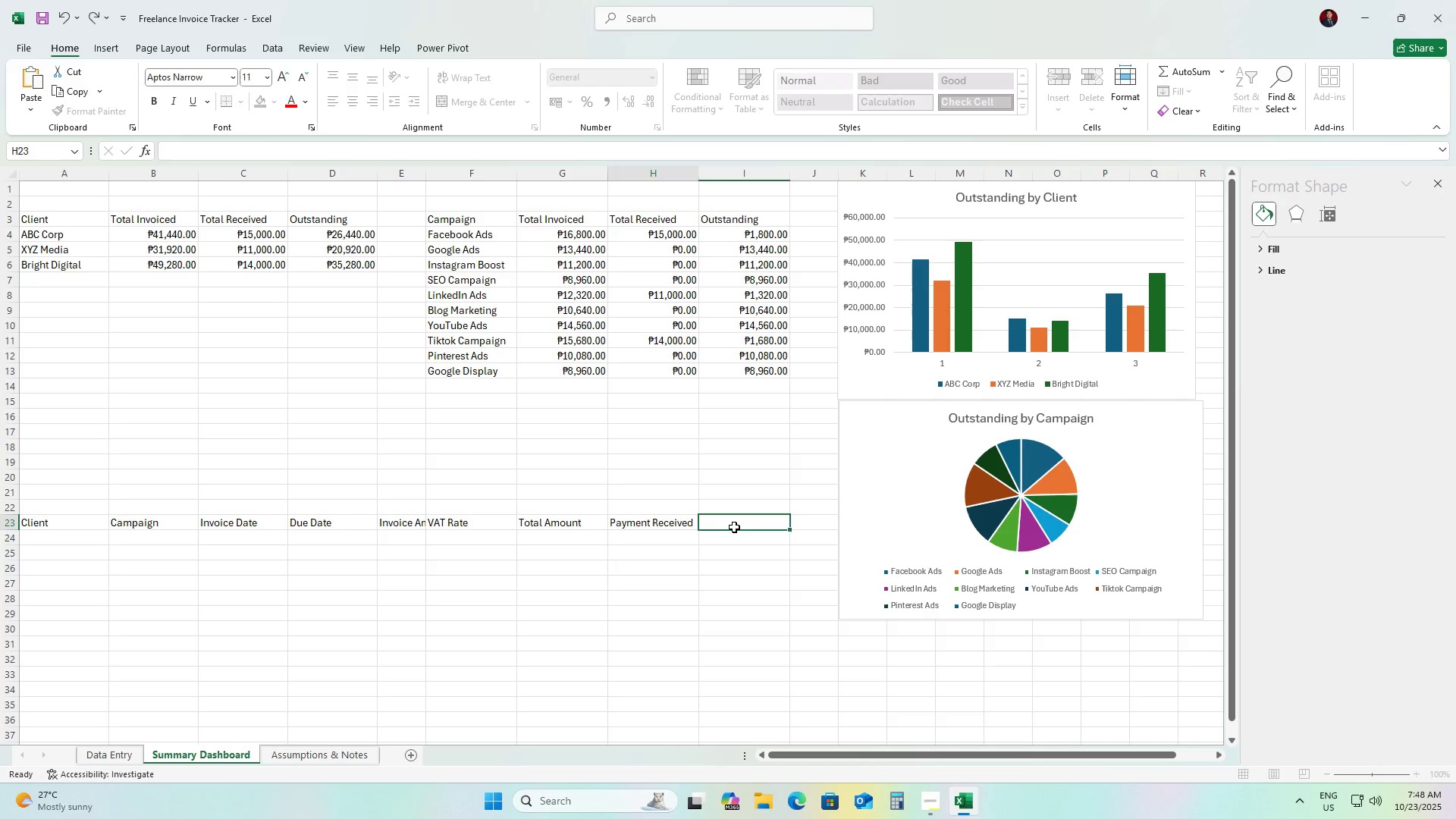 
key(ArrowLeft)
 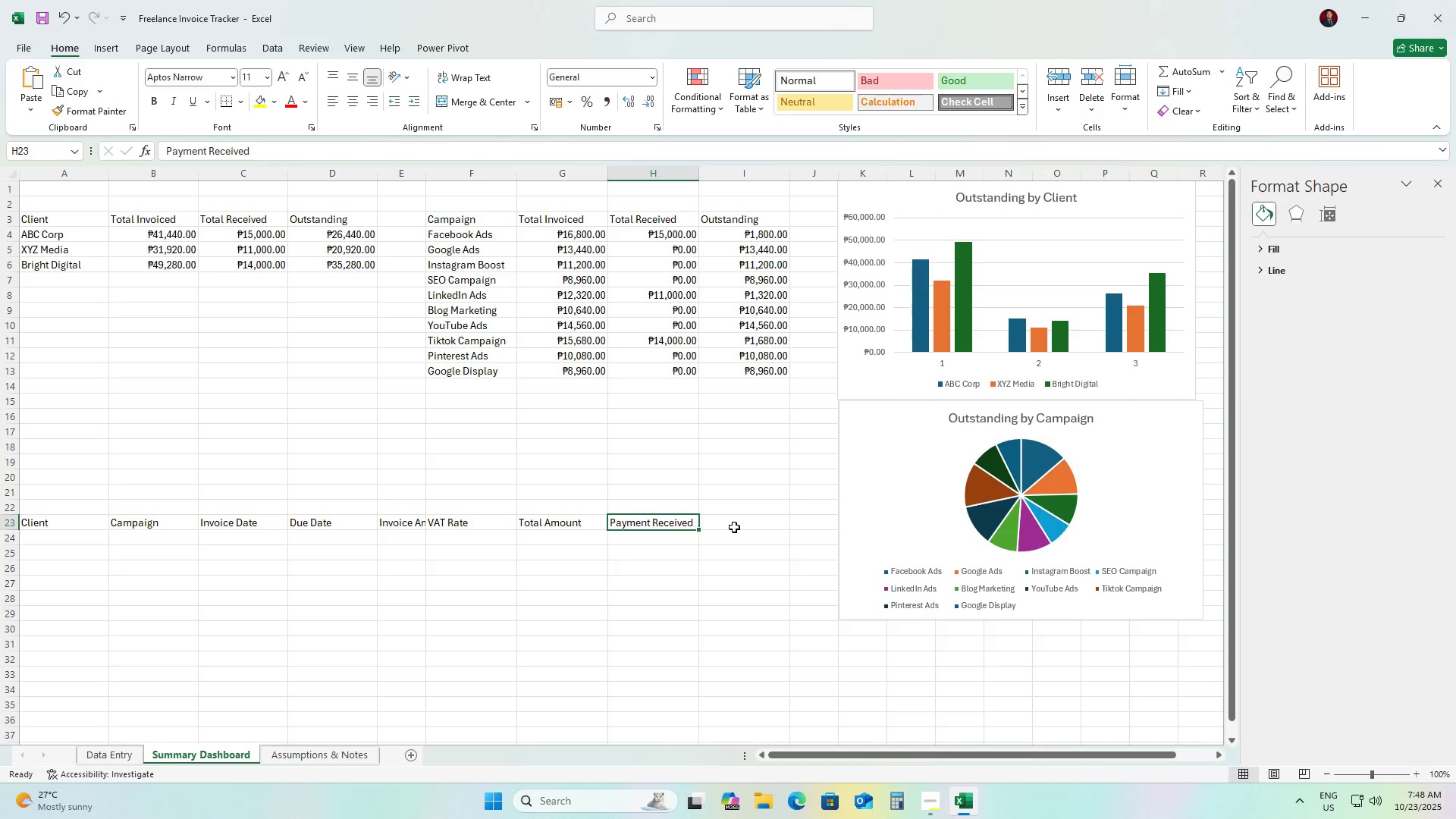 
key(Backspace)
 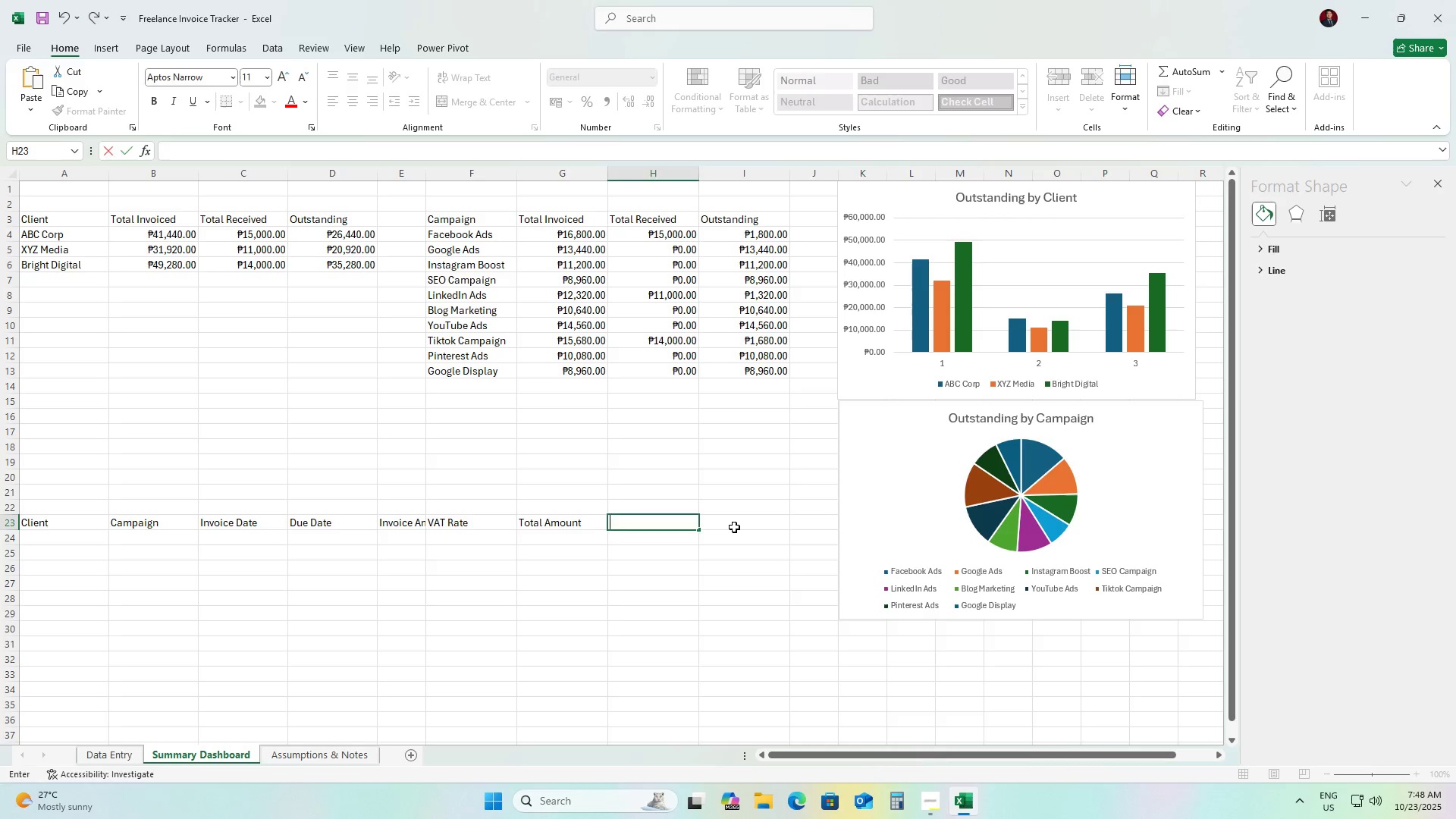 
key(ArrowLeft)
 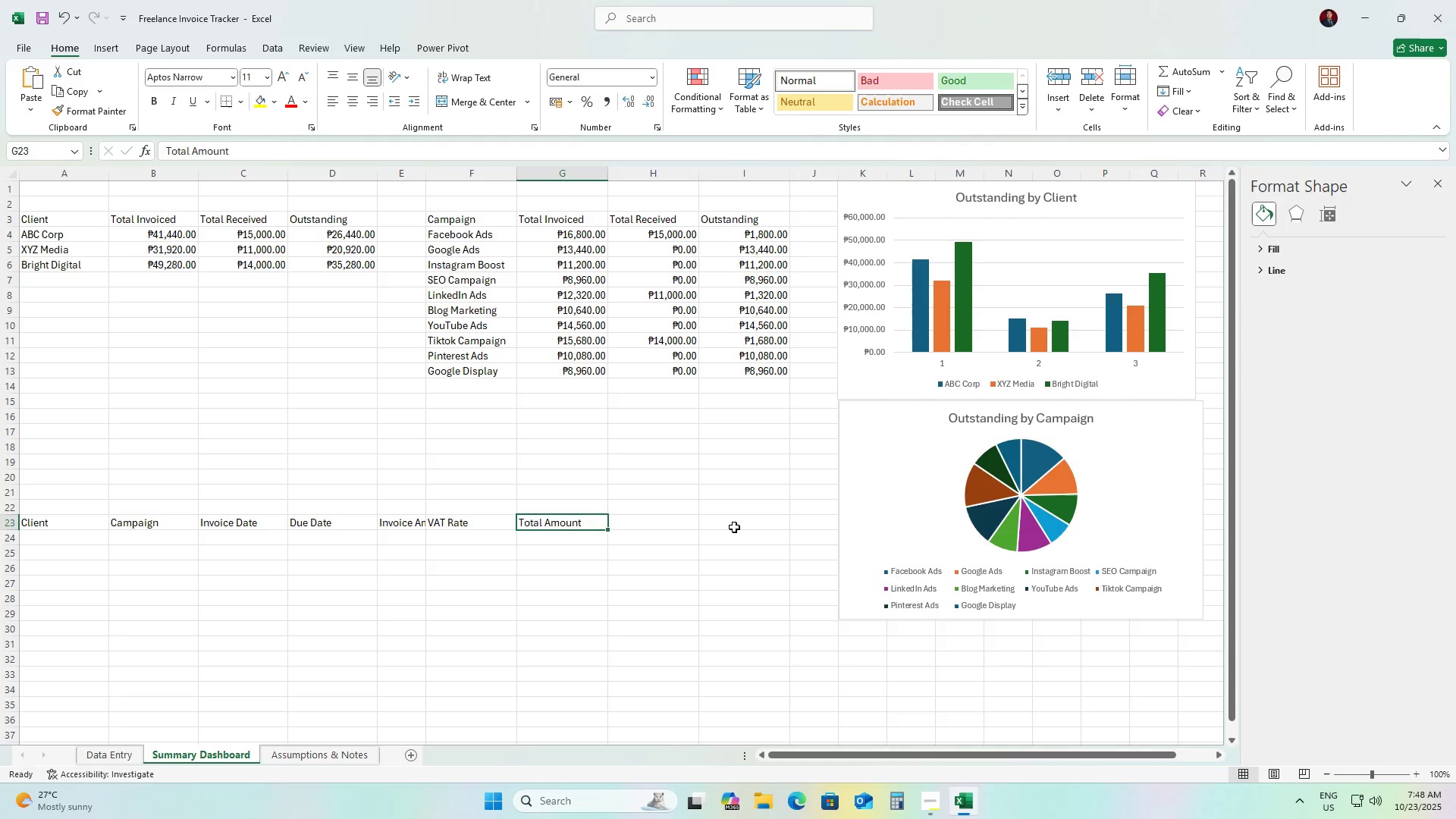 
key(Backspace)
 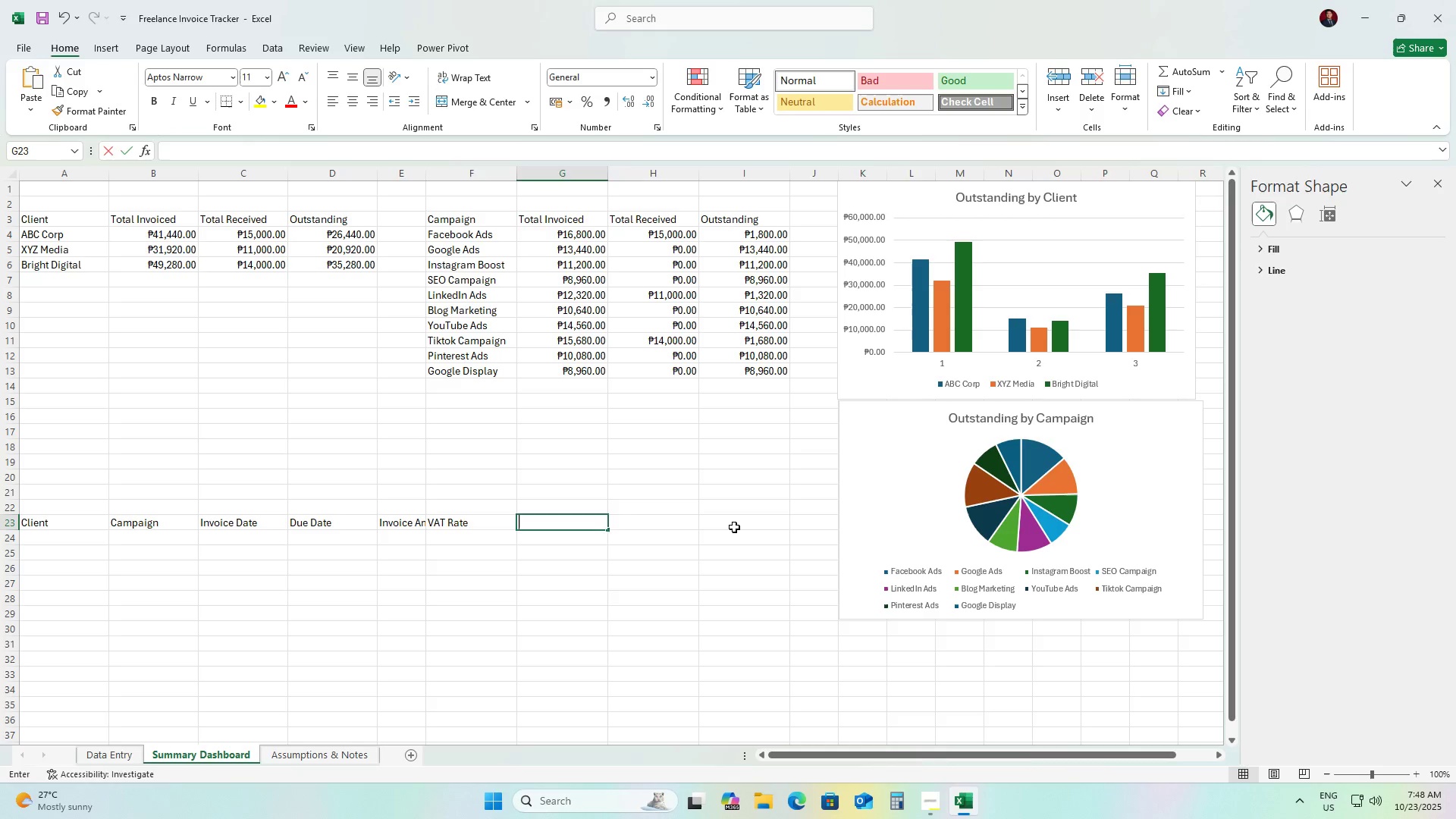 
key(ArrowLeft)
 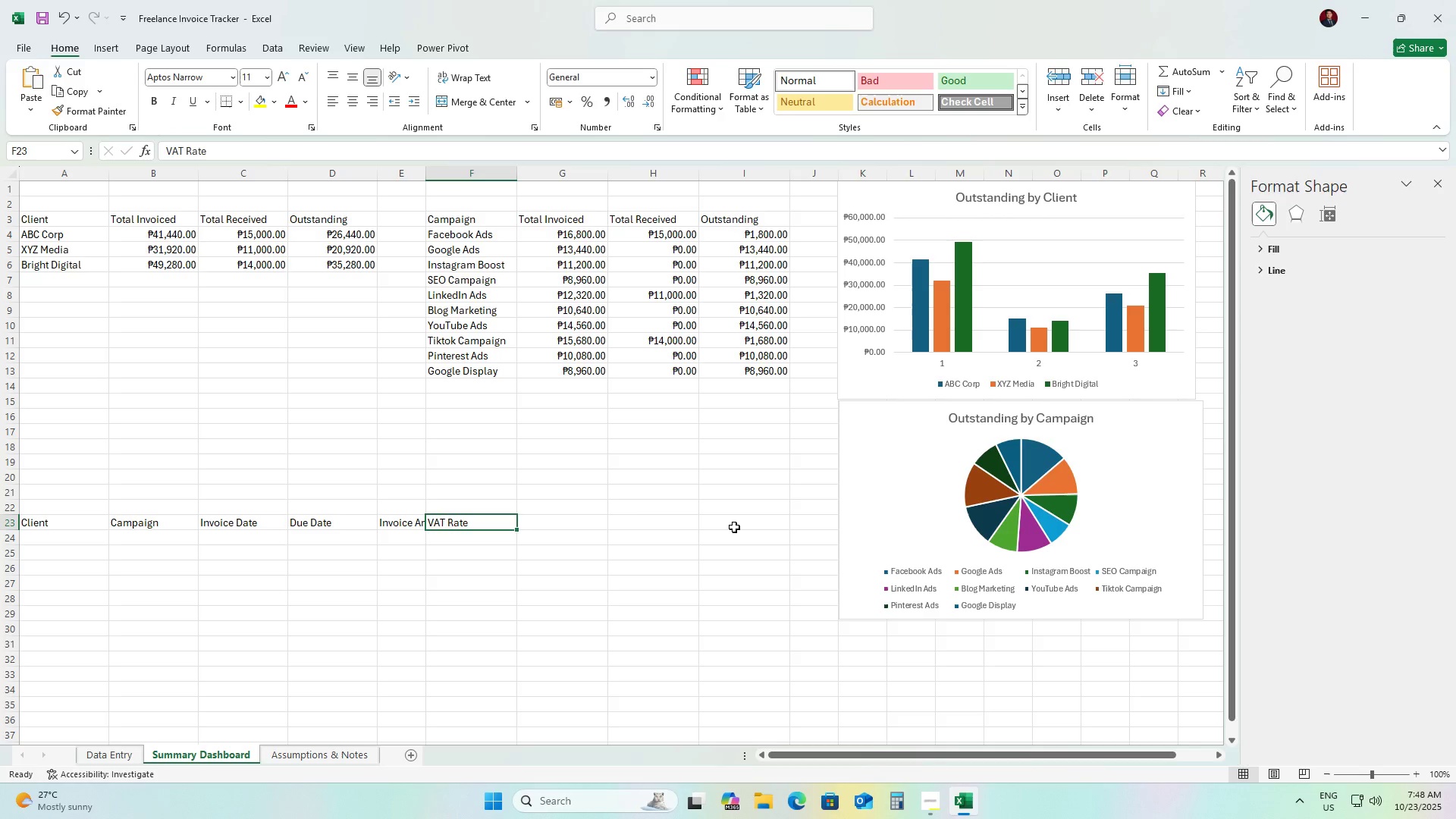 
key(Backspace)
 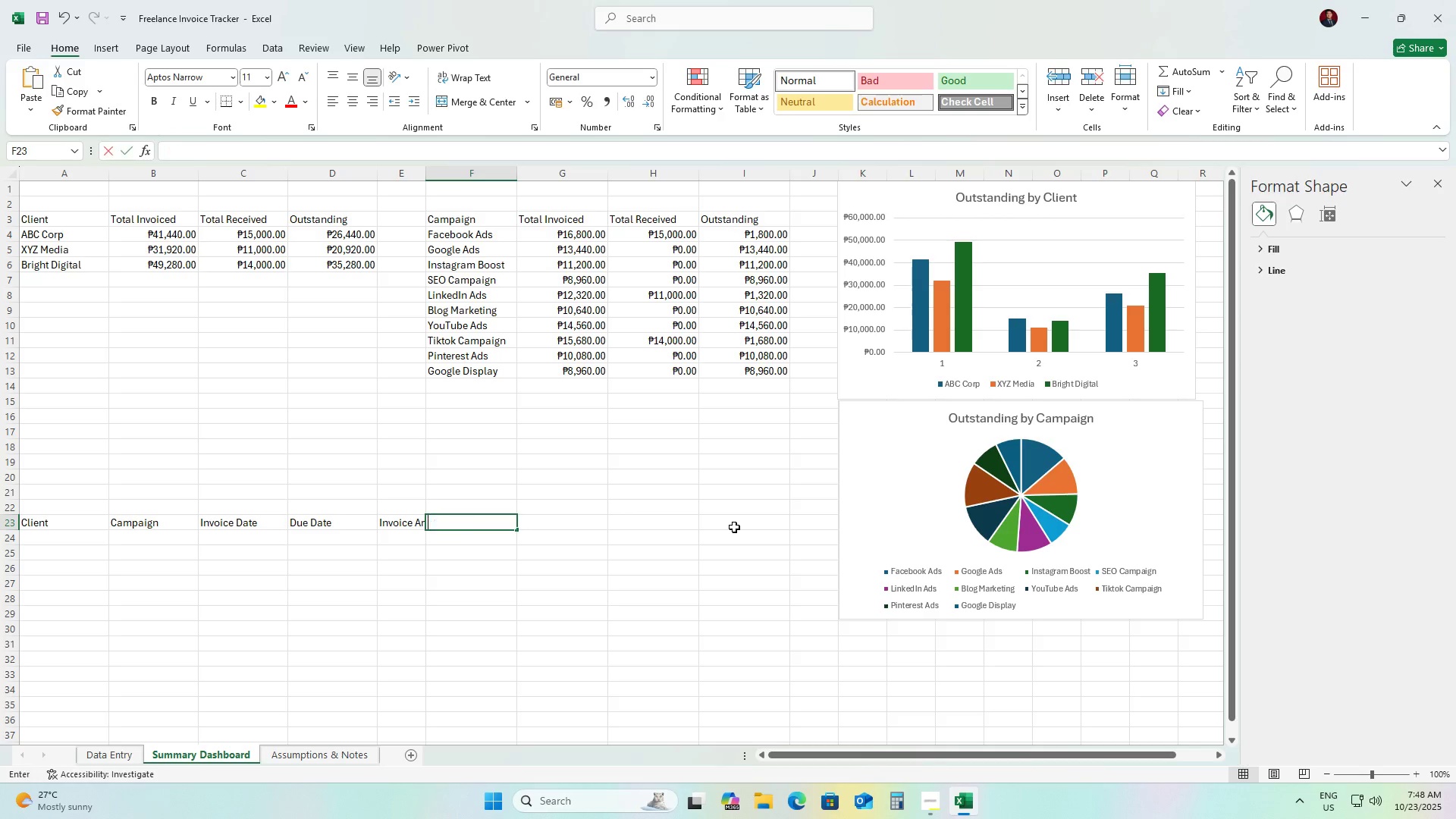 
key(ArrowLeft)
 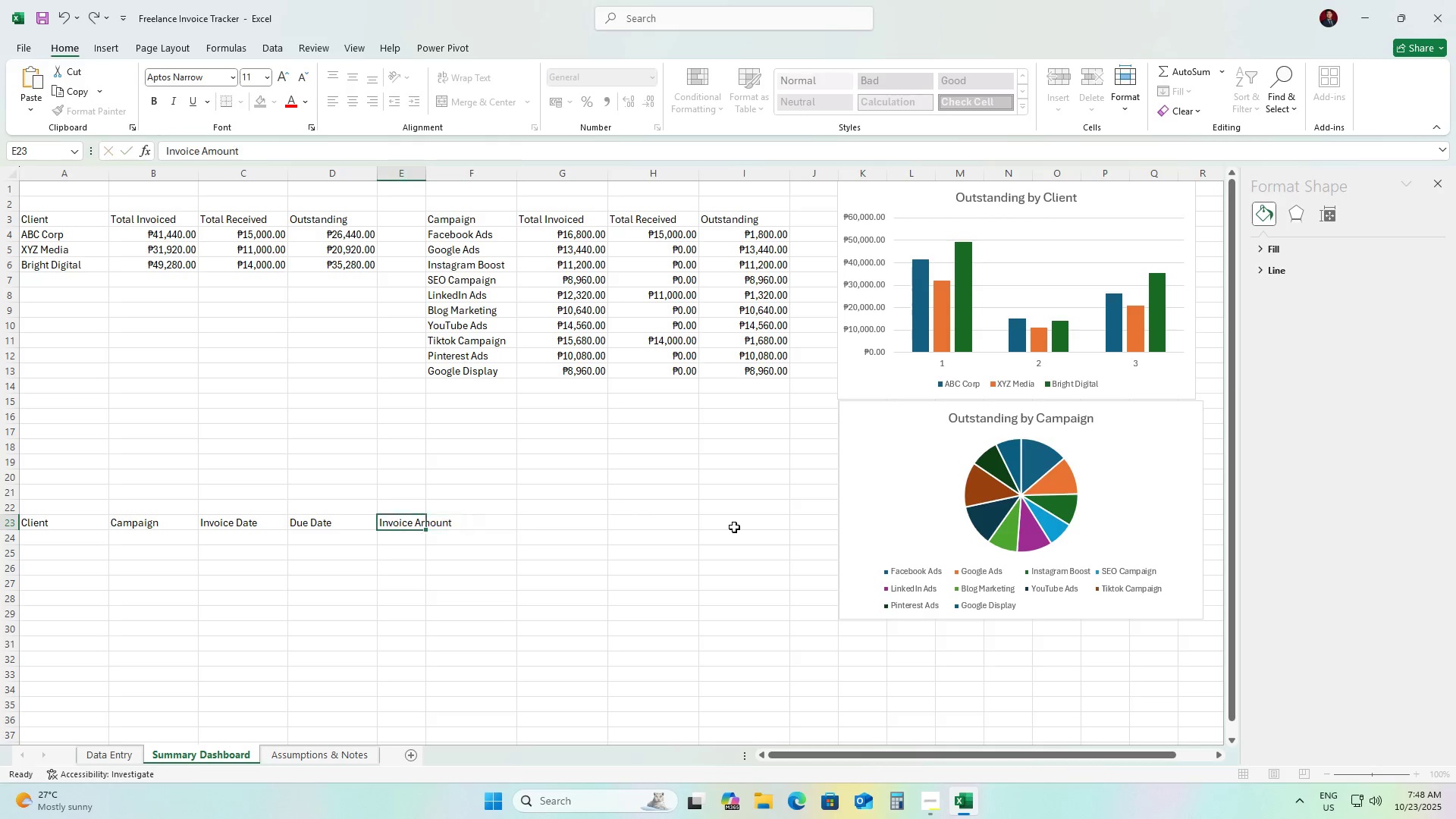 
key(Backspace)
 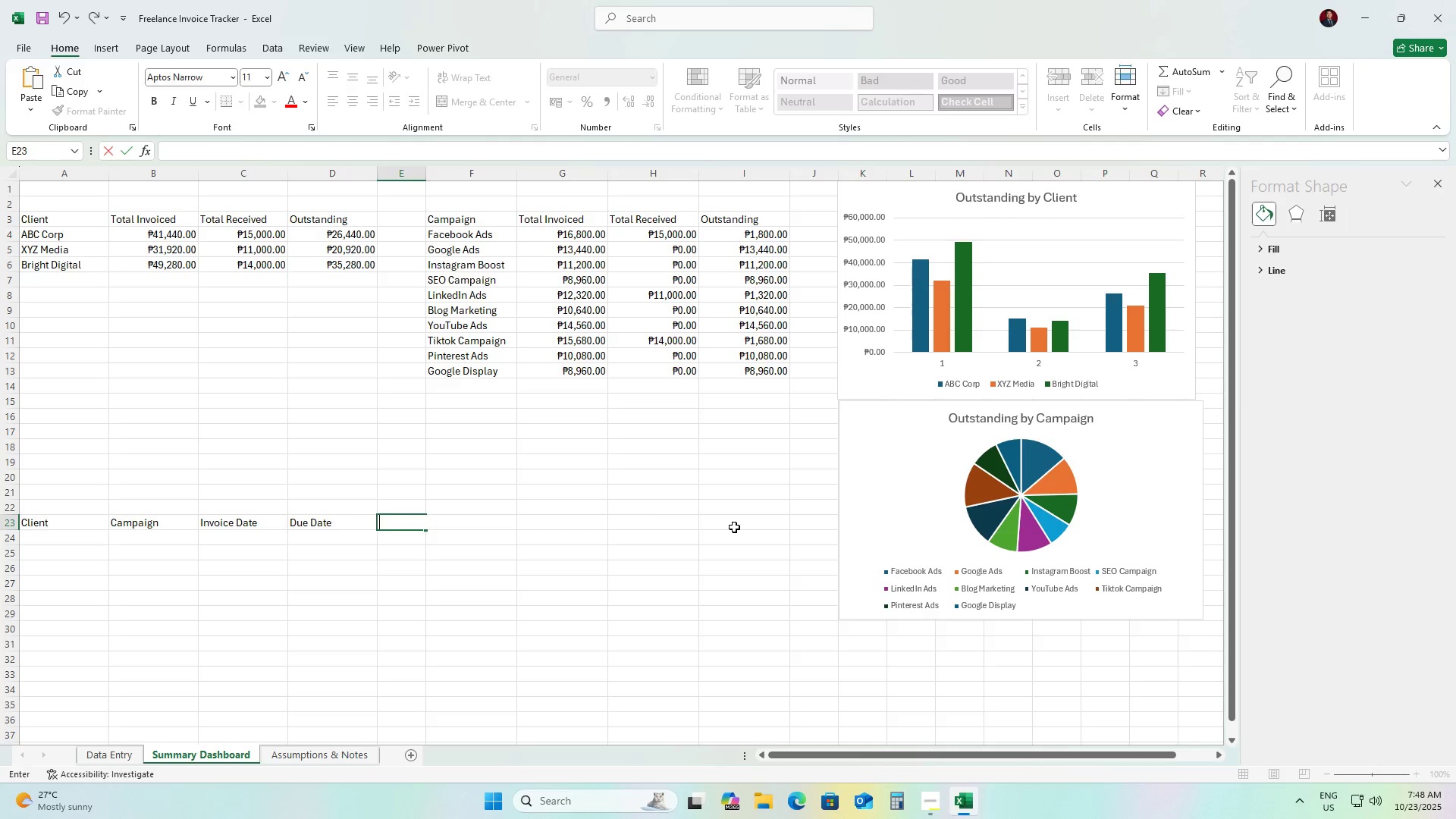 
key(ArrowLeft)
 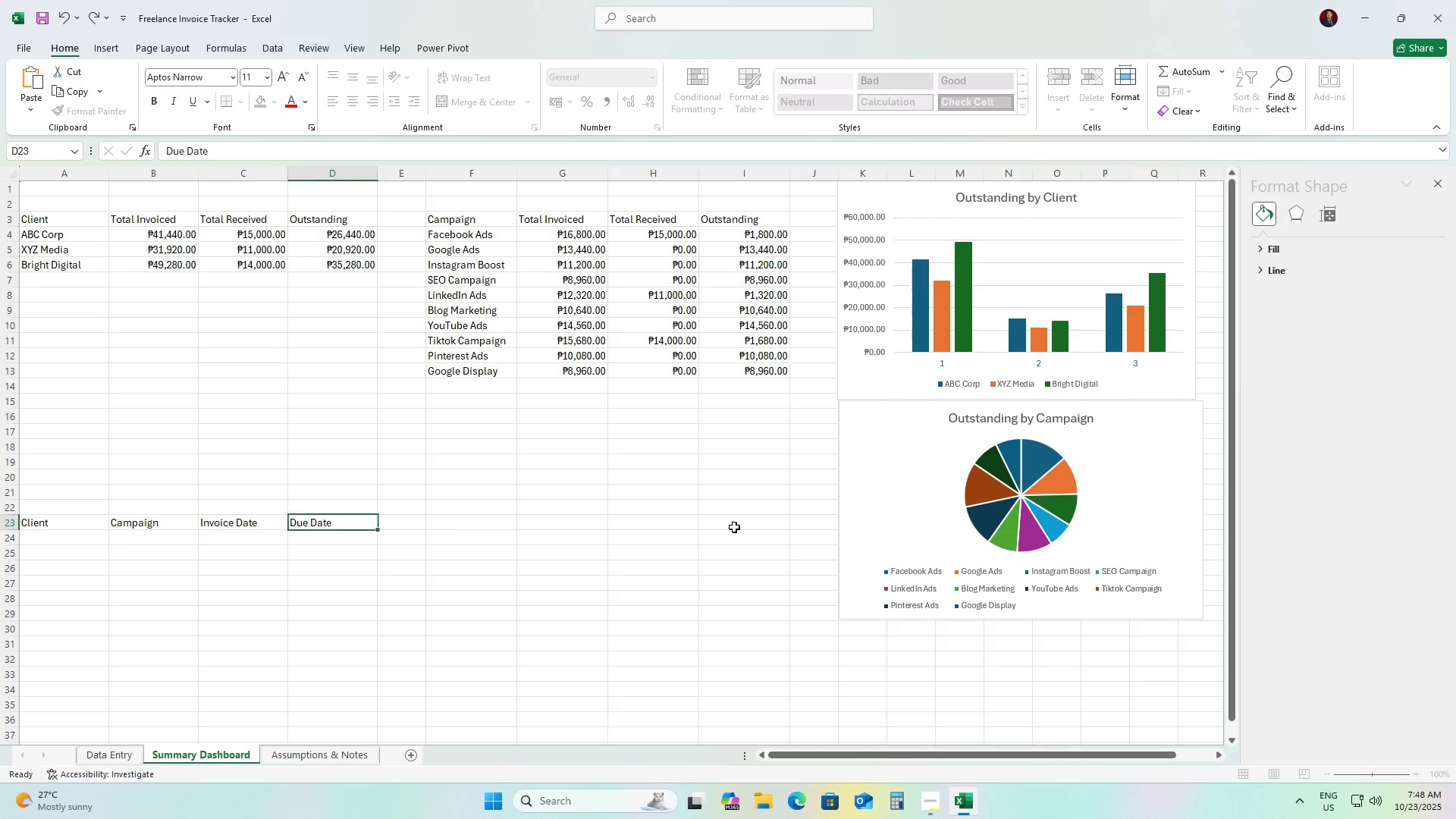 
key(Backspace)
 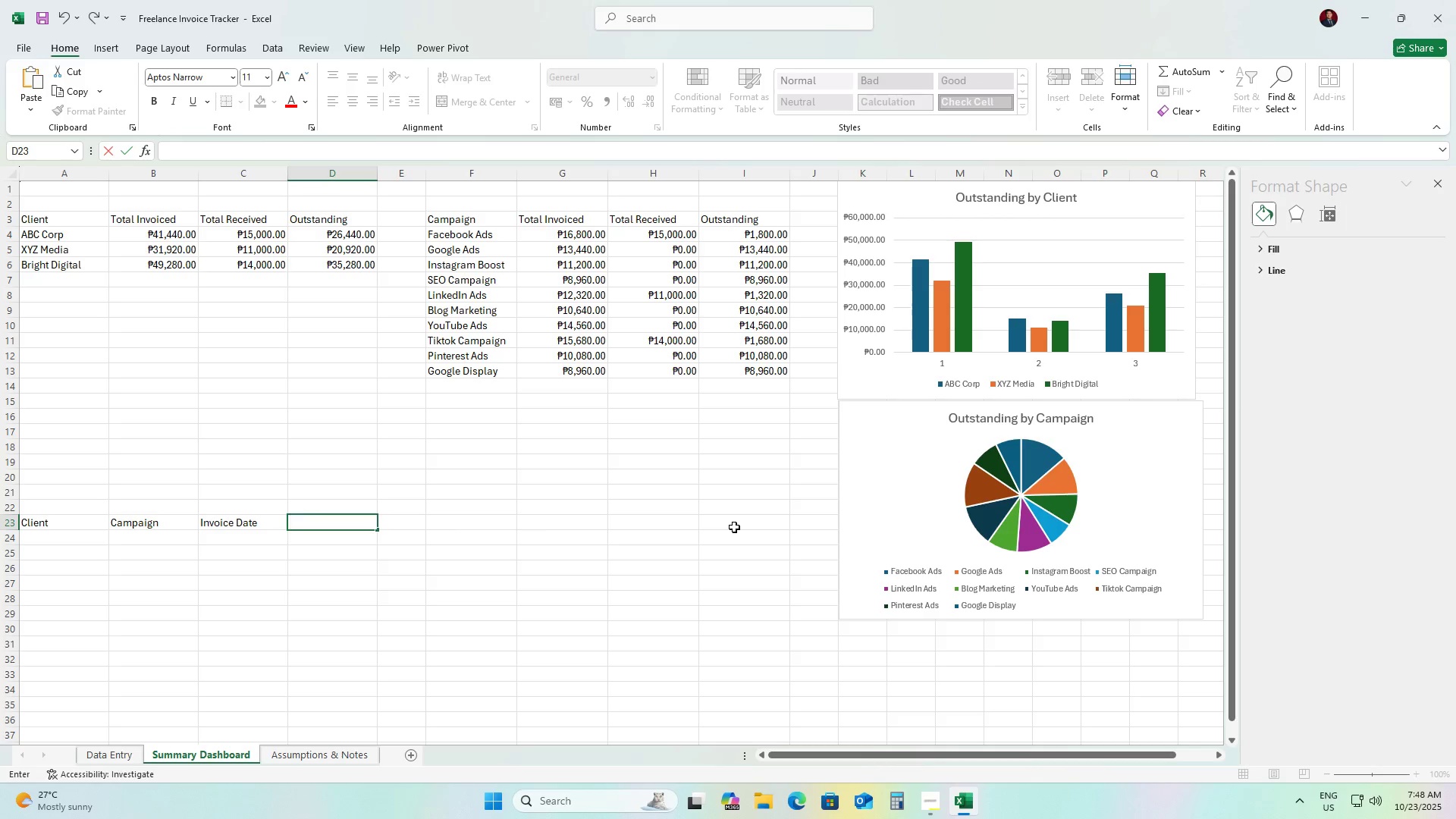 
key(ArrowLeft)
 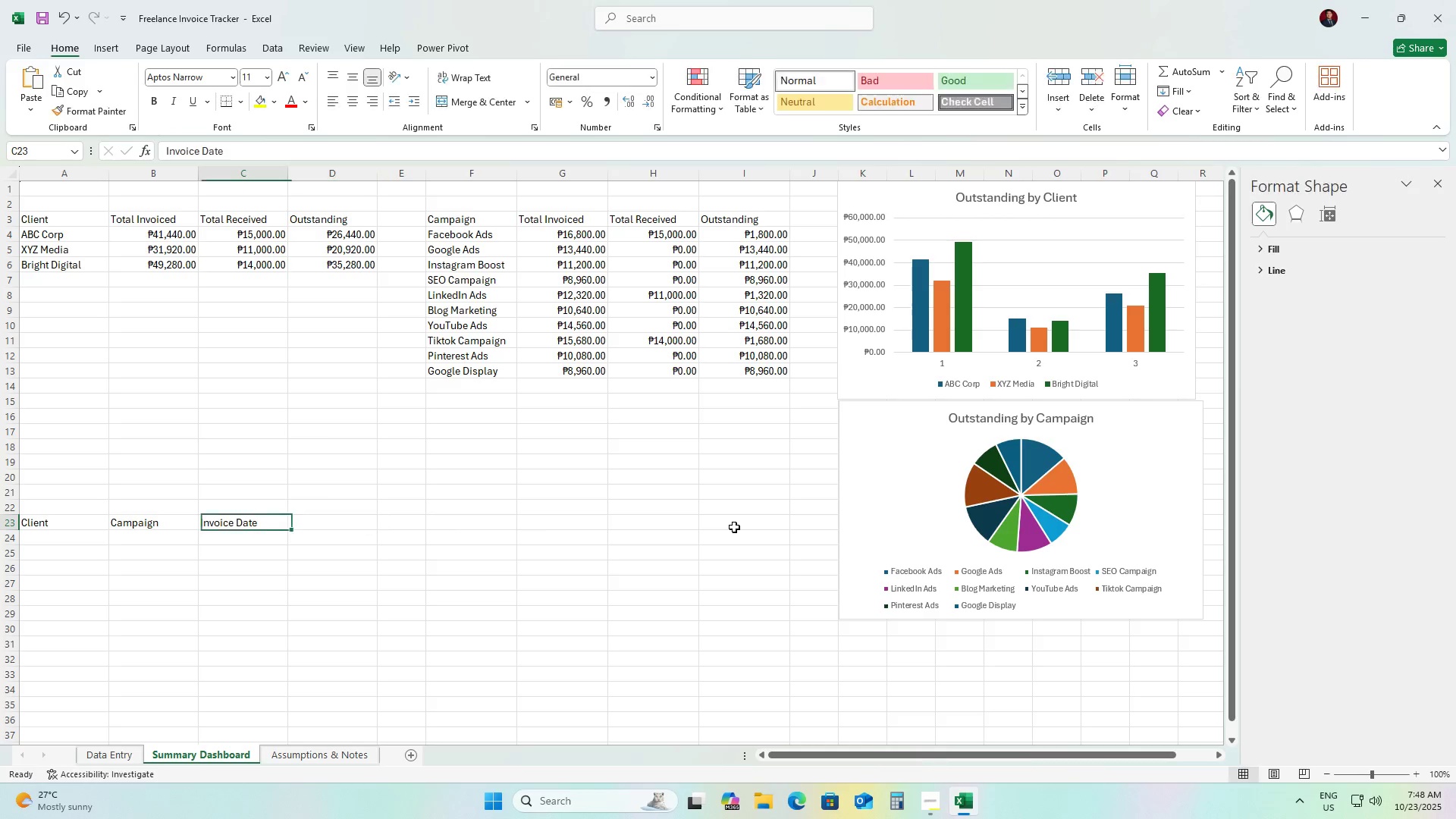 
key(Backspace)
 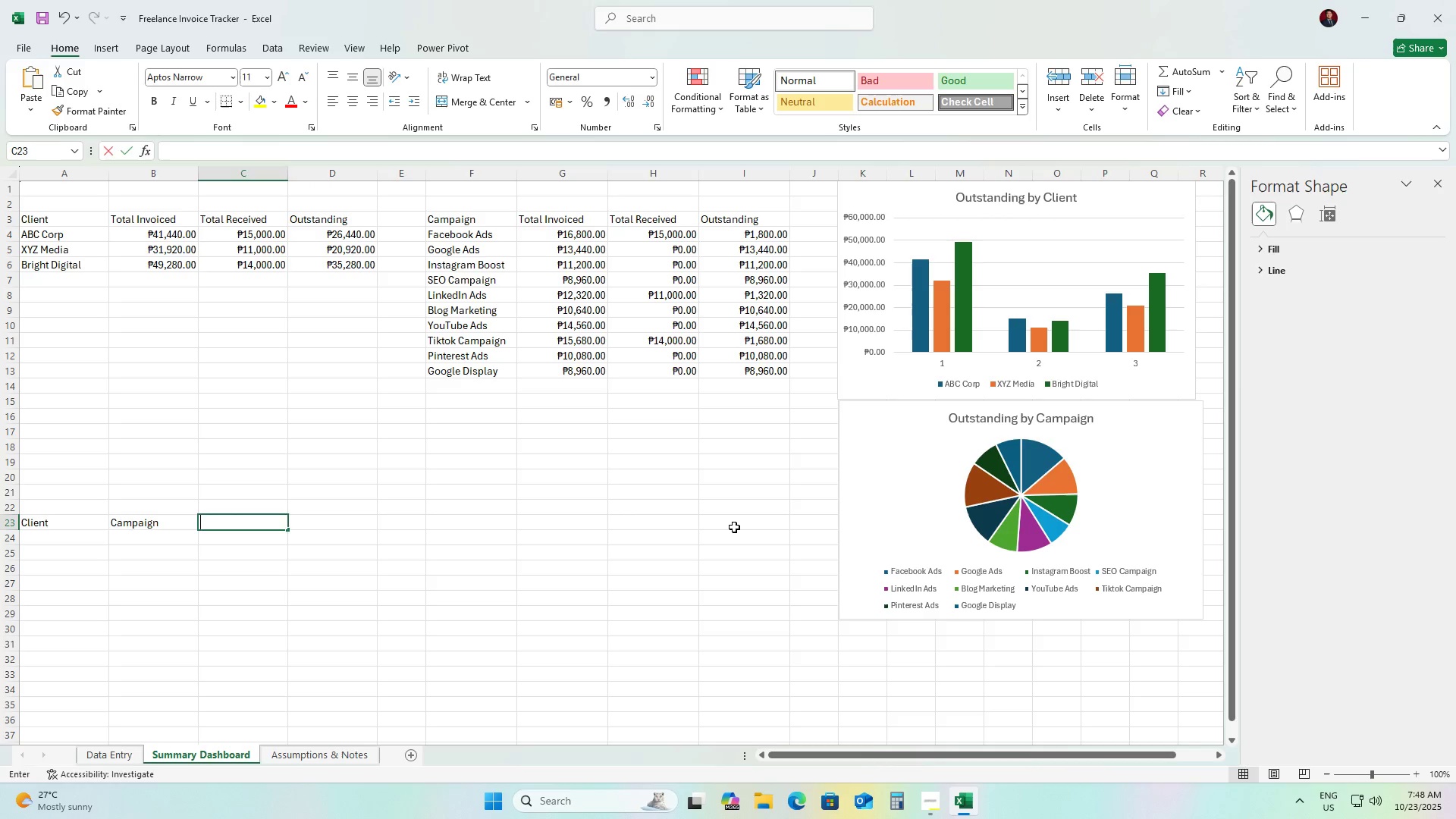 
key(ArrowLeft)
 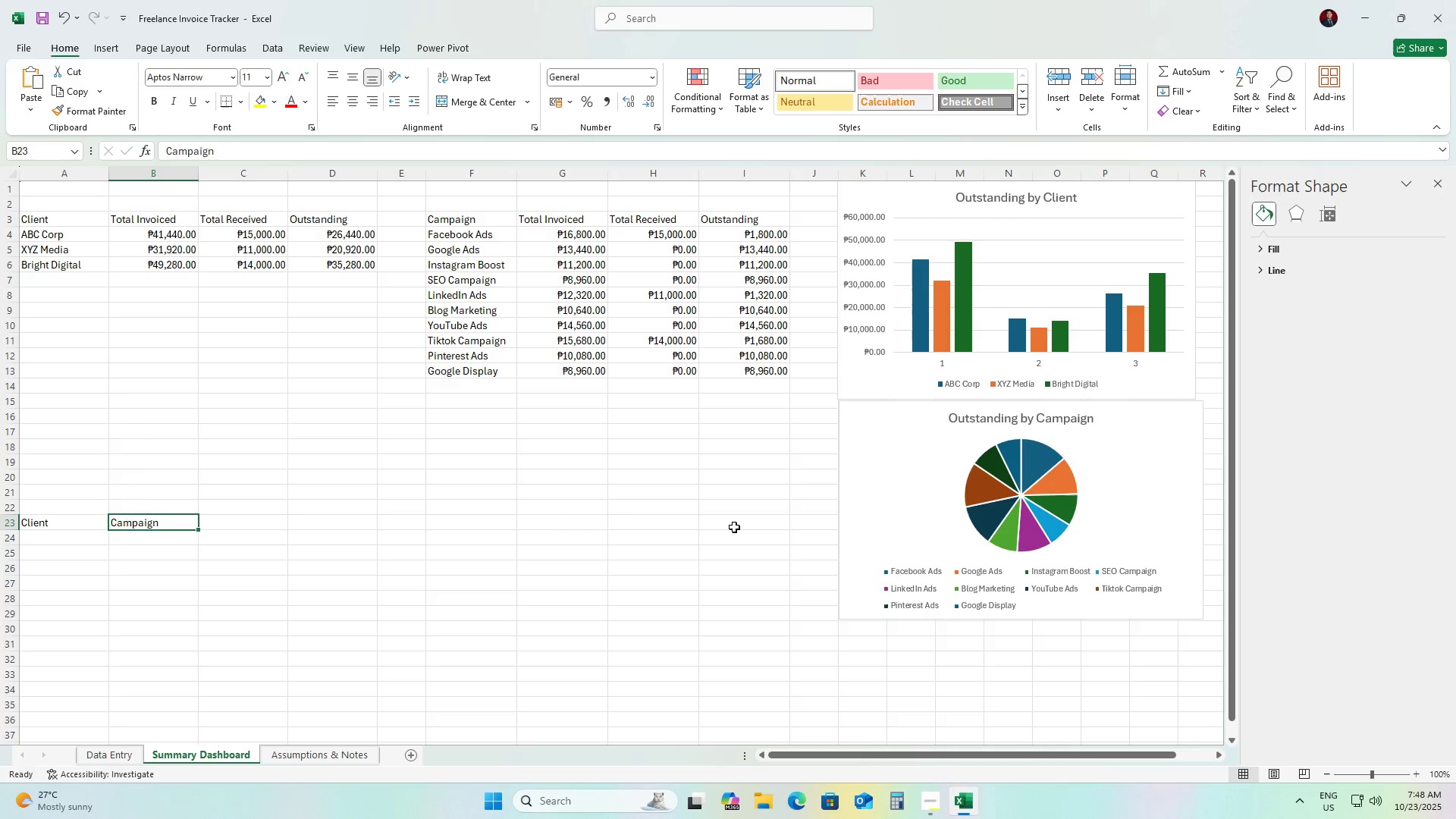 
key(Backspace)
 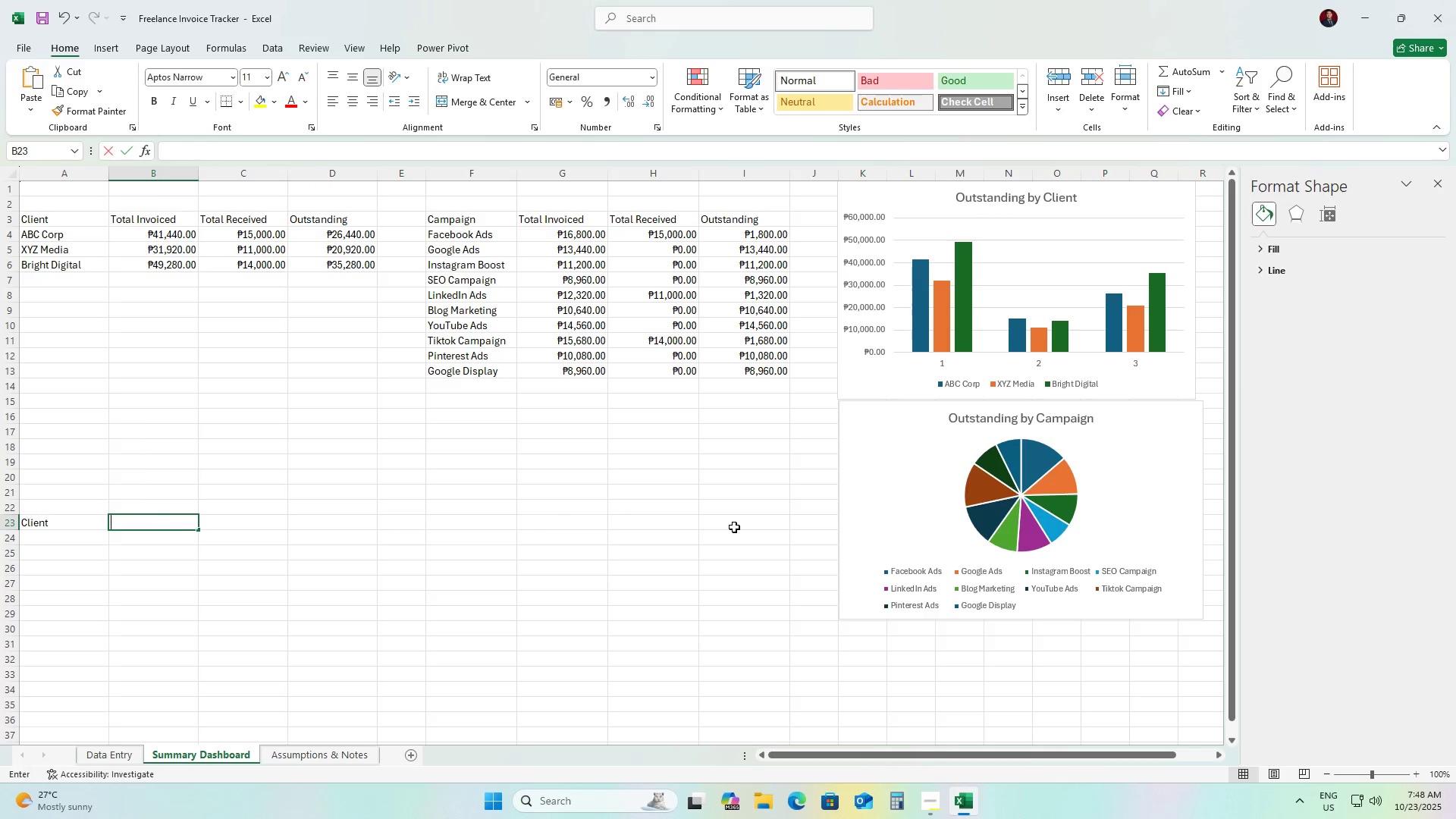 
key(ArrowLeft)
 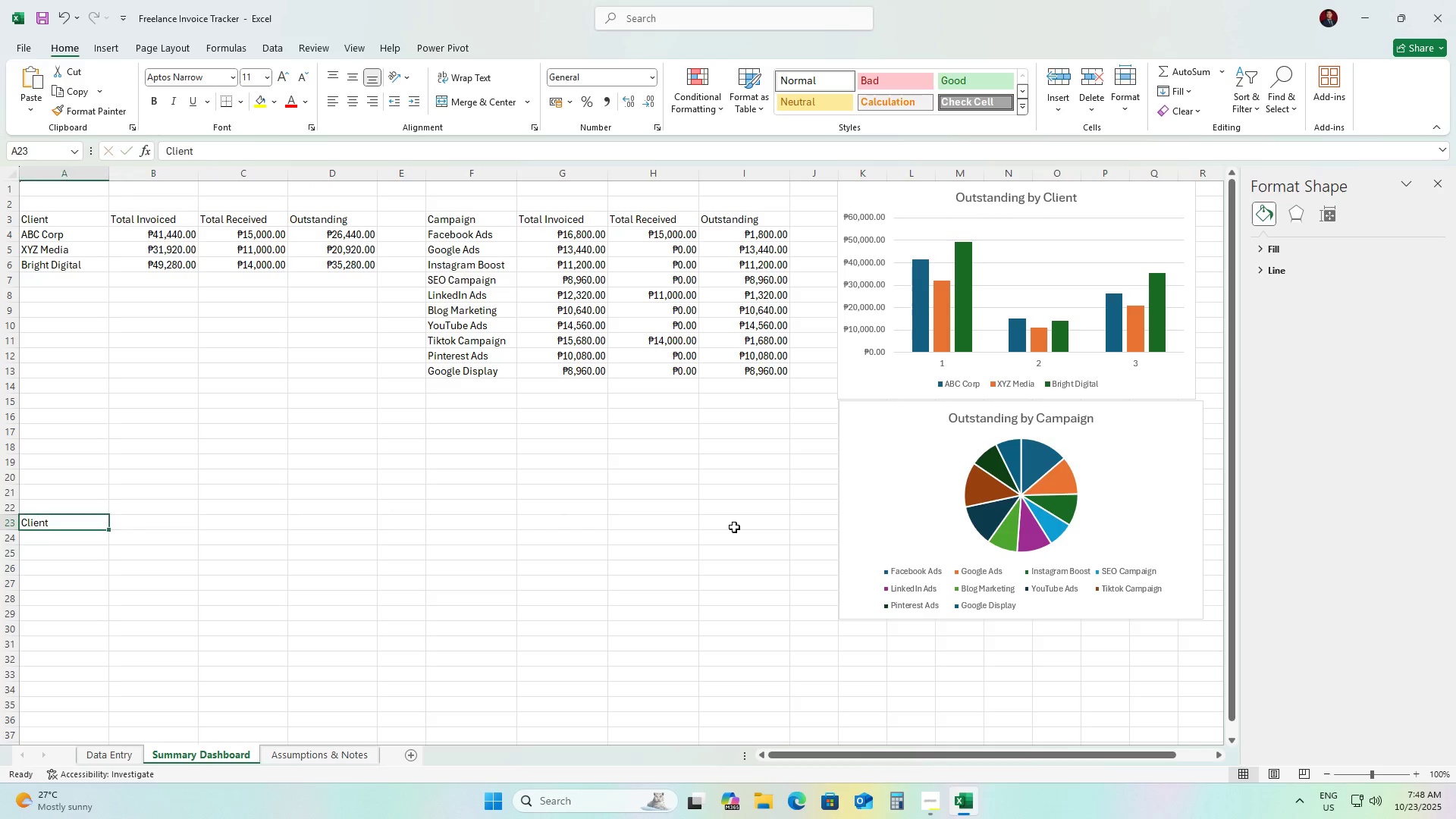 
key(Backspace)
 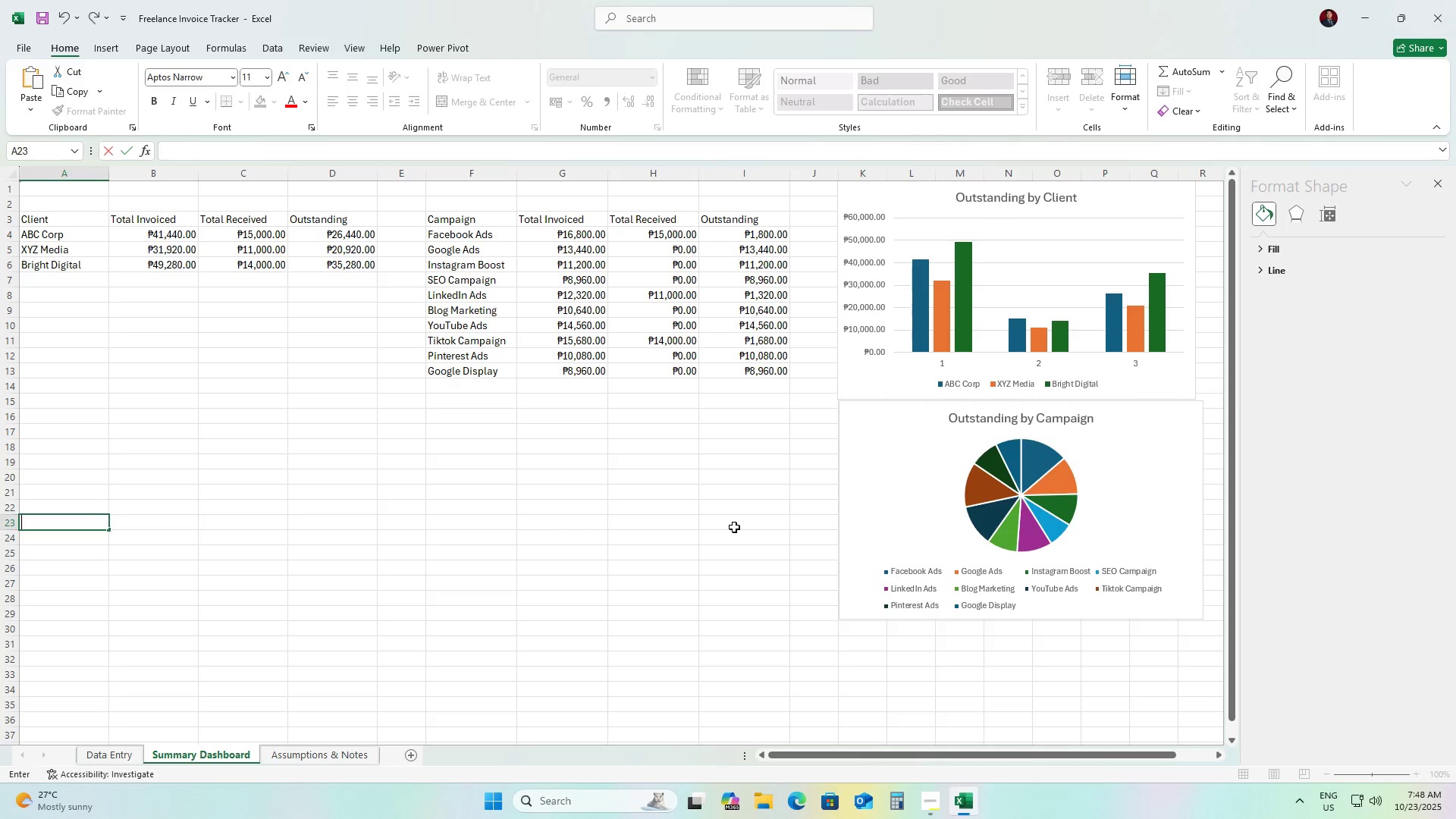 
key(ArrowUp)
 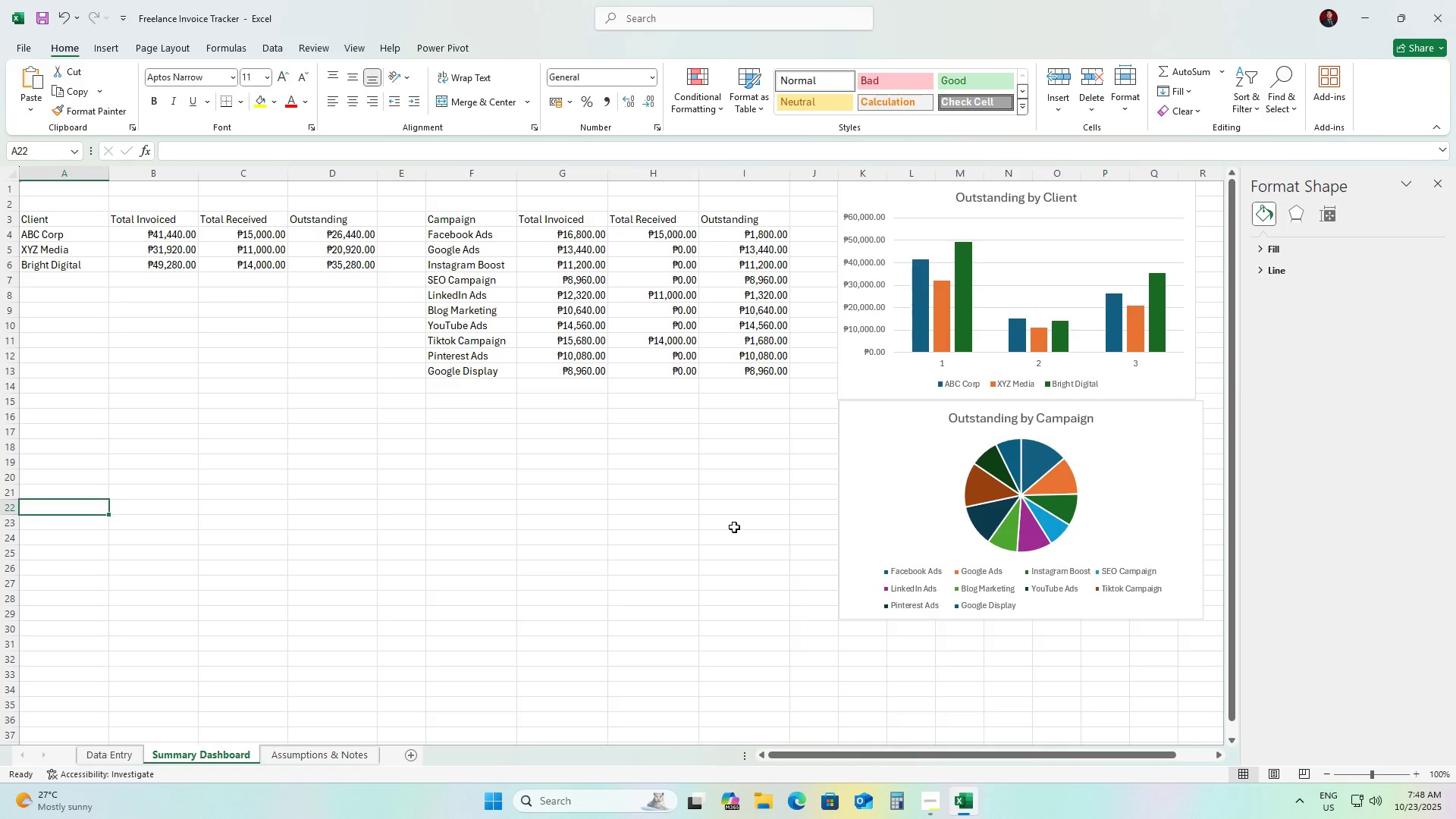 
key(ArrowUp)
 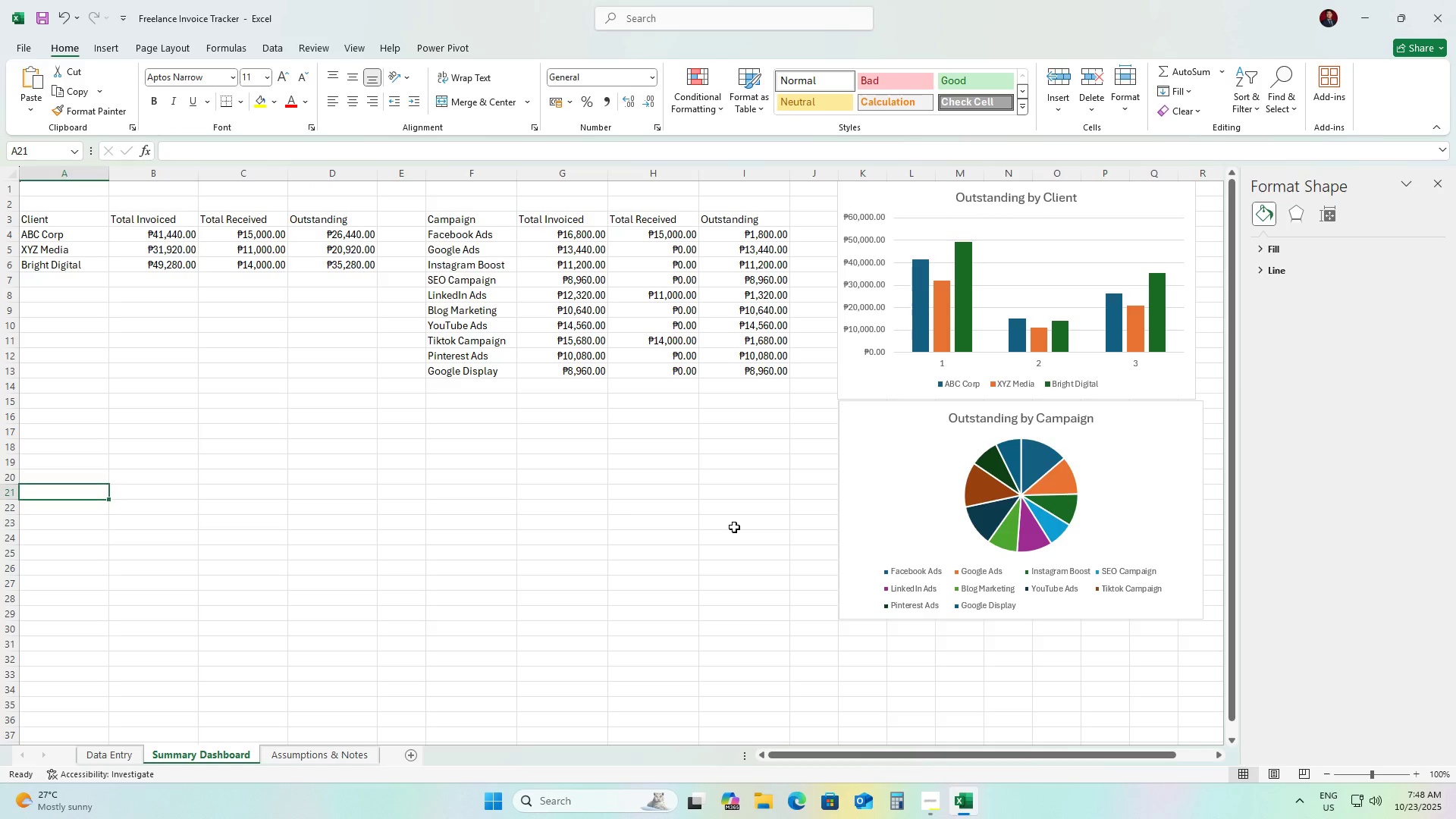 
key(ArrowUp)
 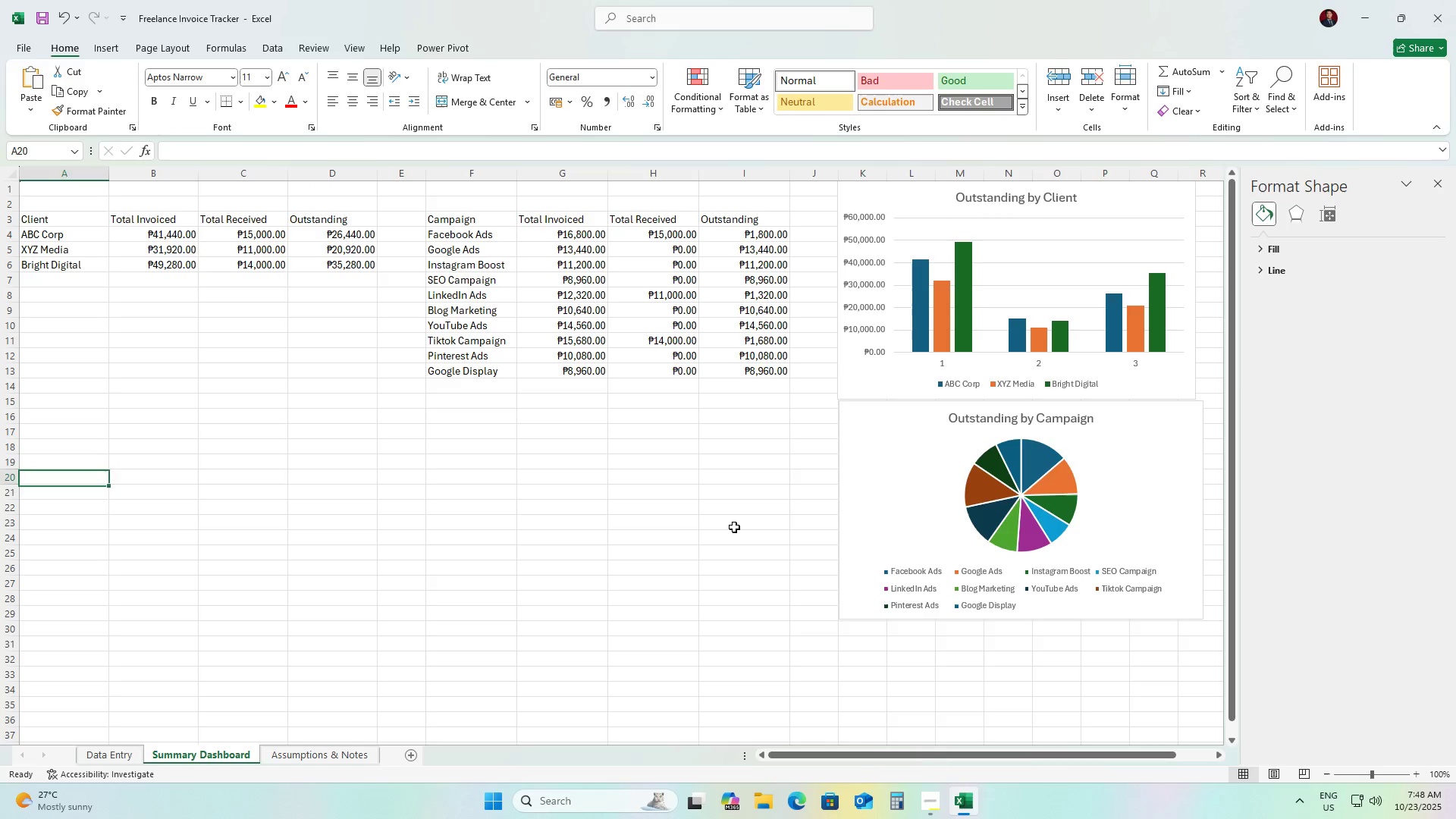 
key(ArrowUp)
 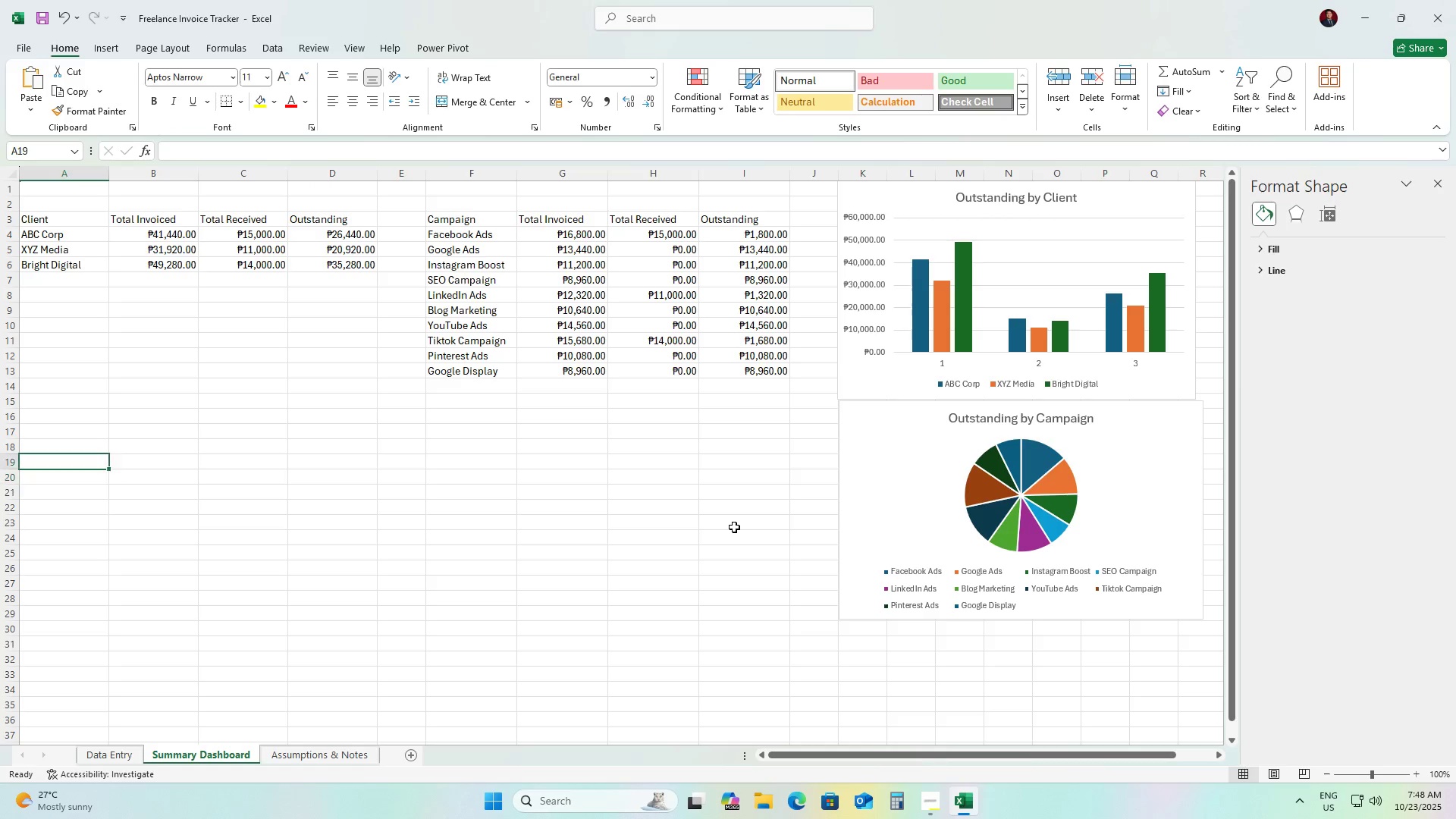 
key(ArrowUp)
 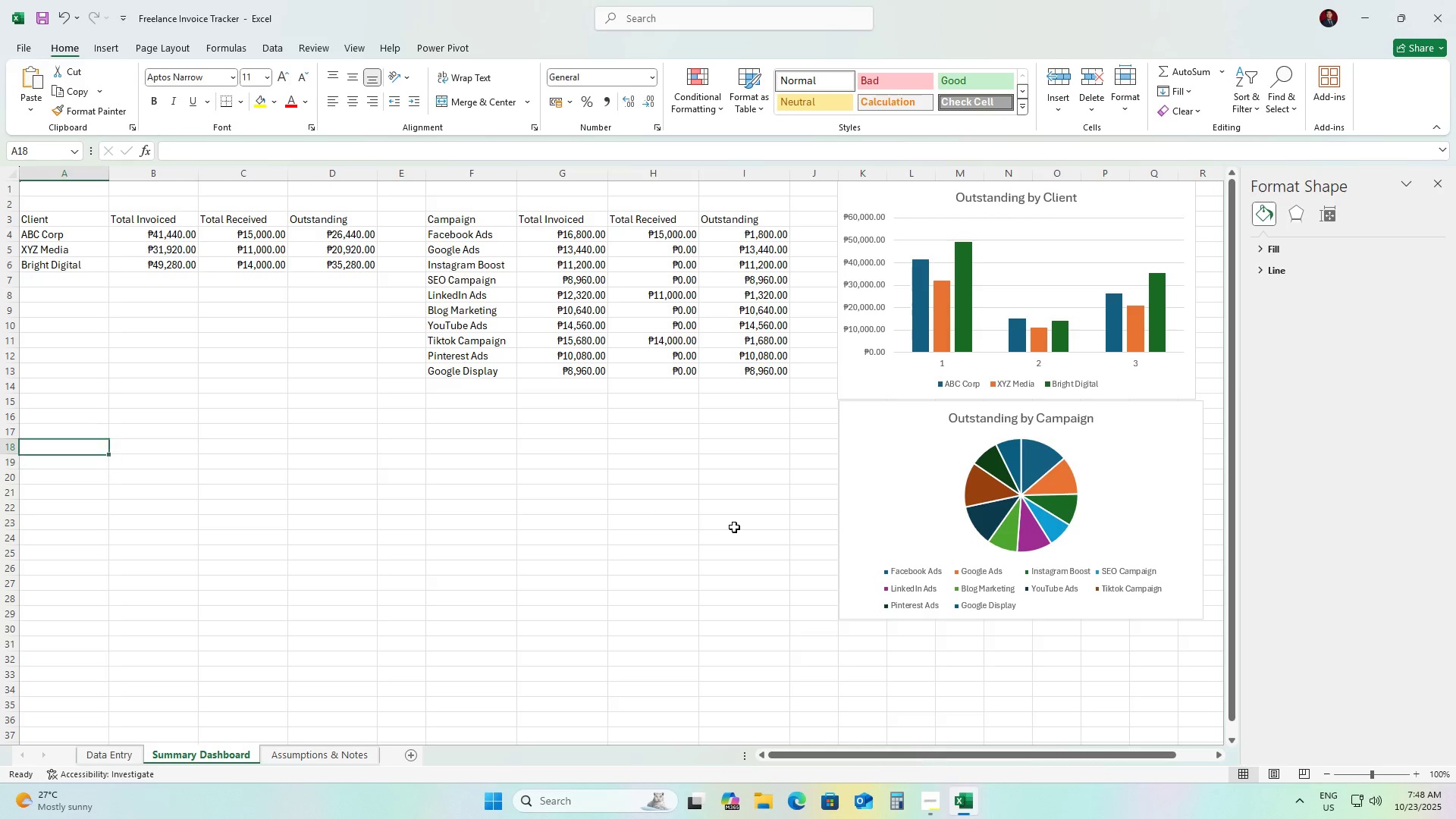 
key(ArrowUp)
 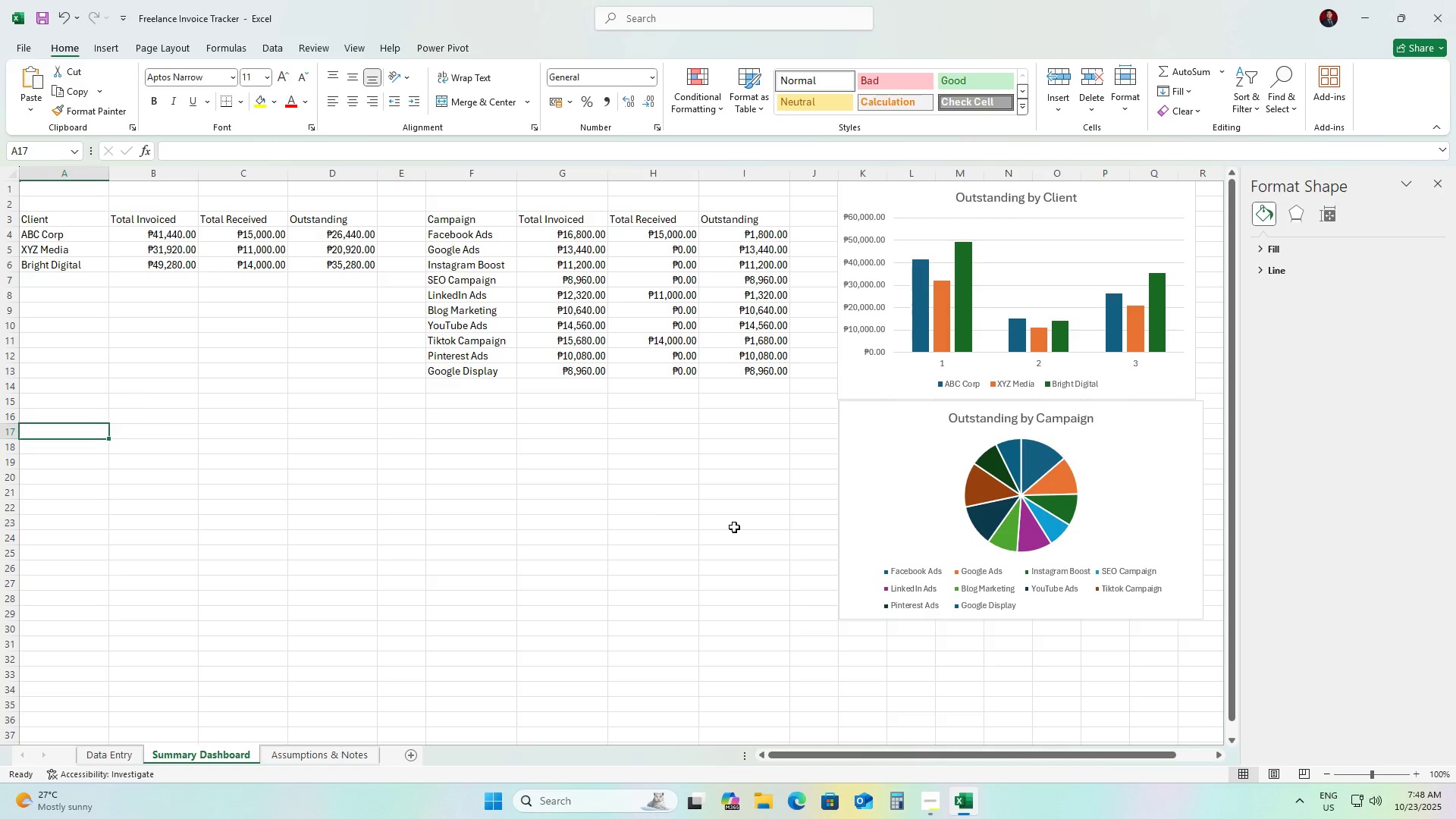 
key(ArrowUp)
 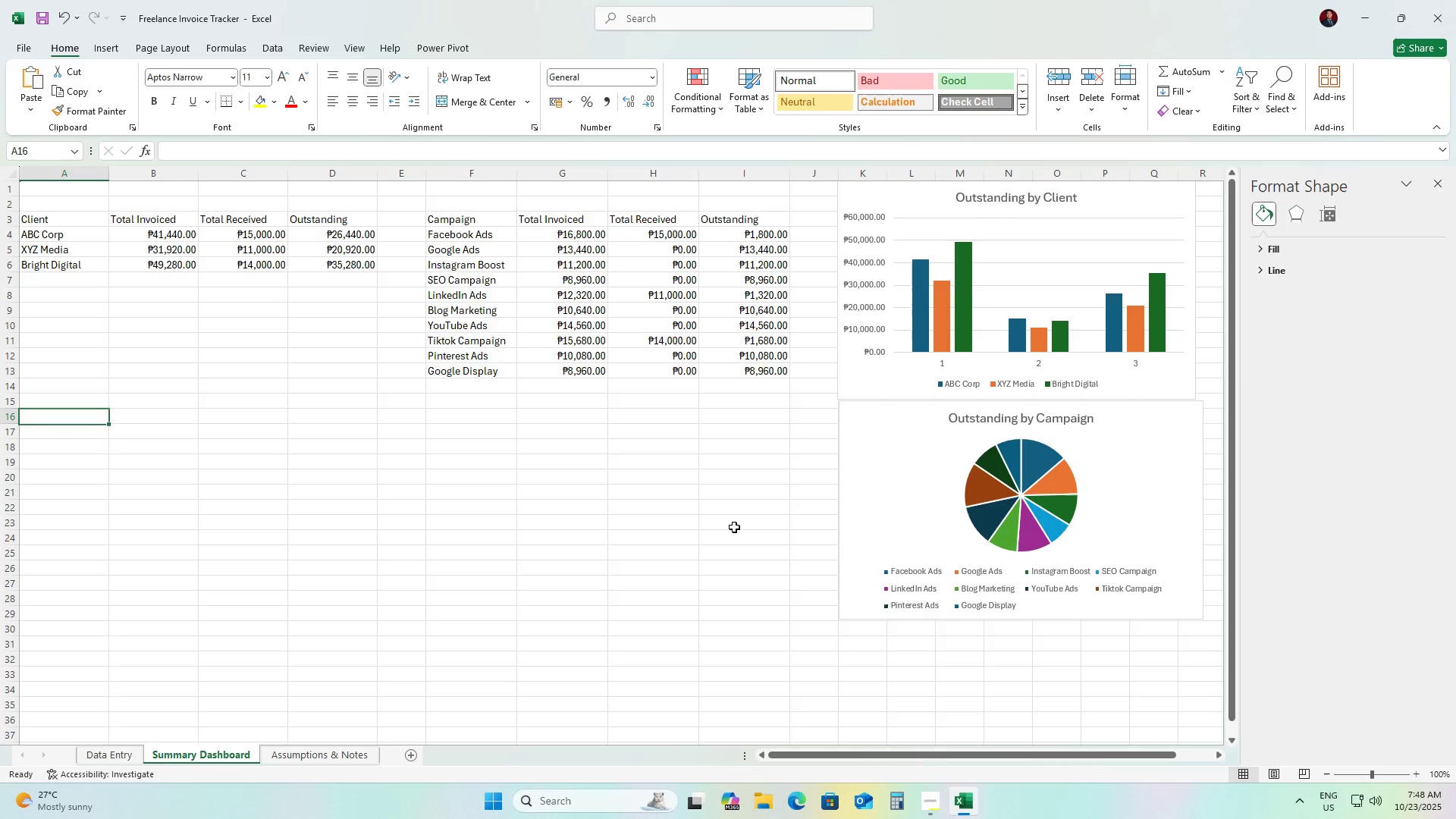 
key(ArrowUp)
 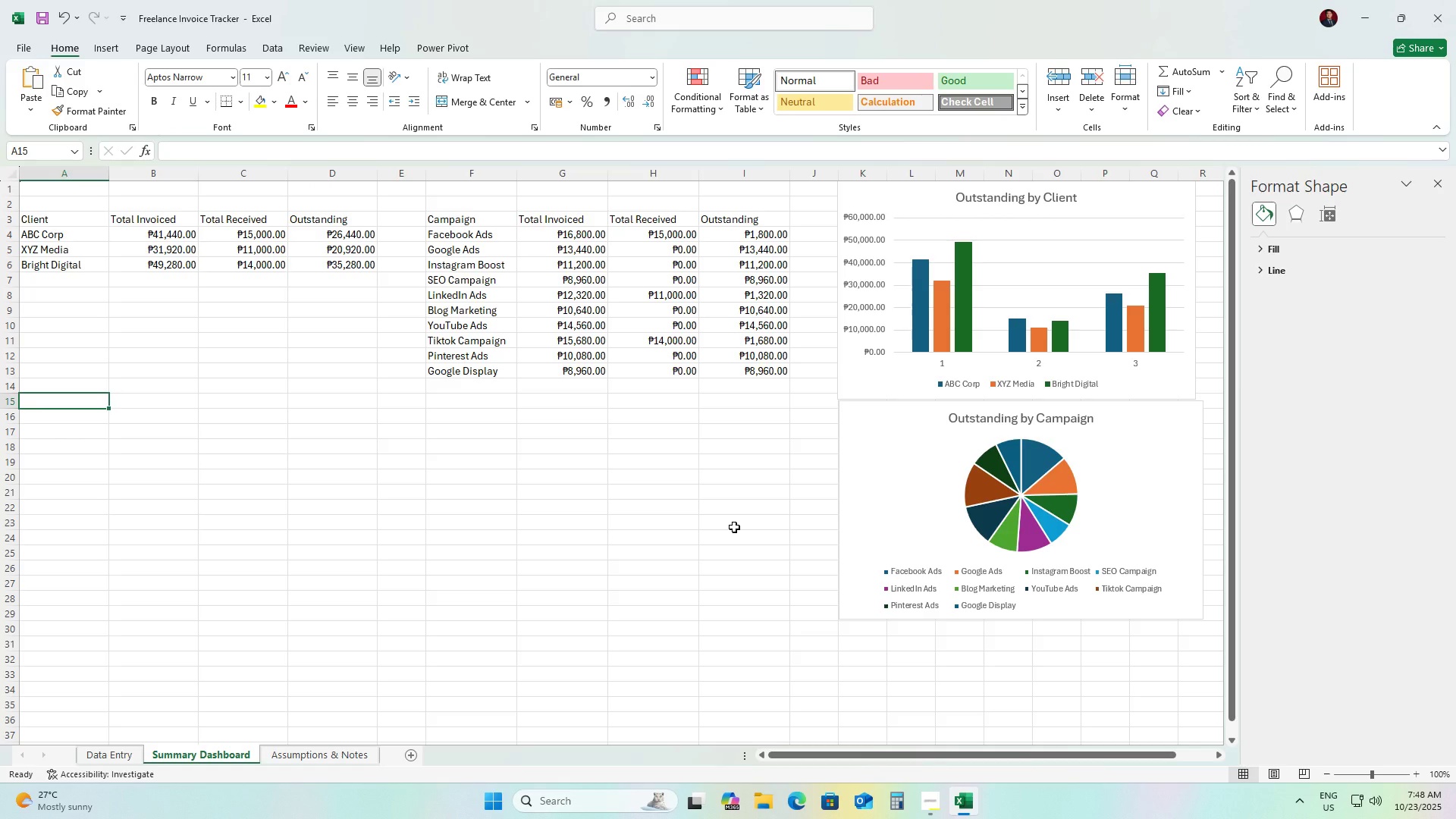 
type(Client Name)
key(Tab)
type(Campag)
key(Backspace)
type(ign)
key(Tab)
type(Invoice Date)
key(Tab)
type(Due Date)
key(Tab)
type(Outstanding)
 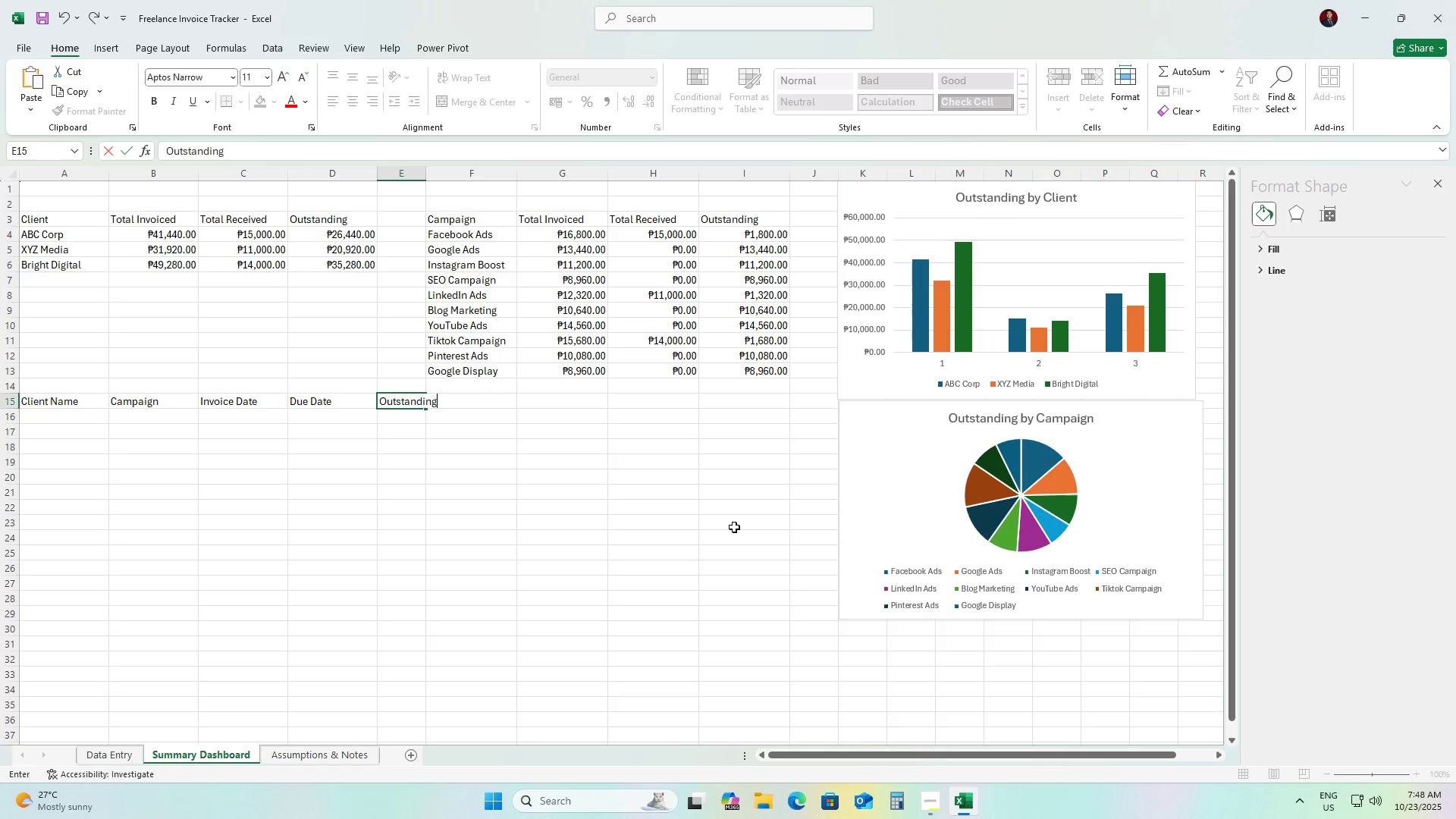 
key(ArrowDown)
 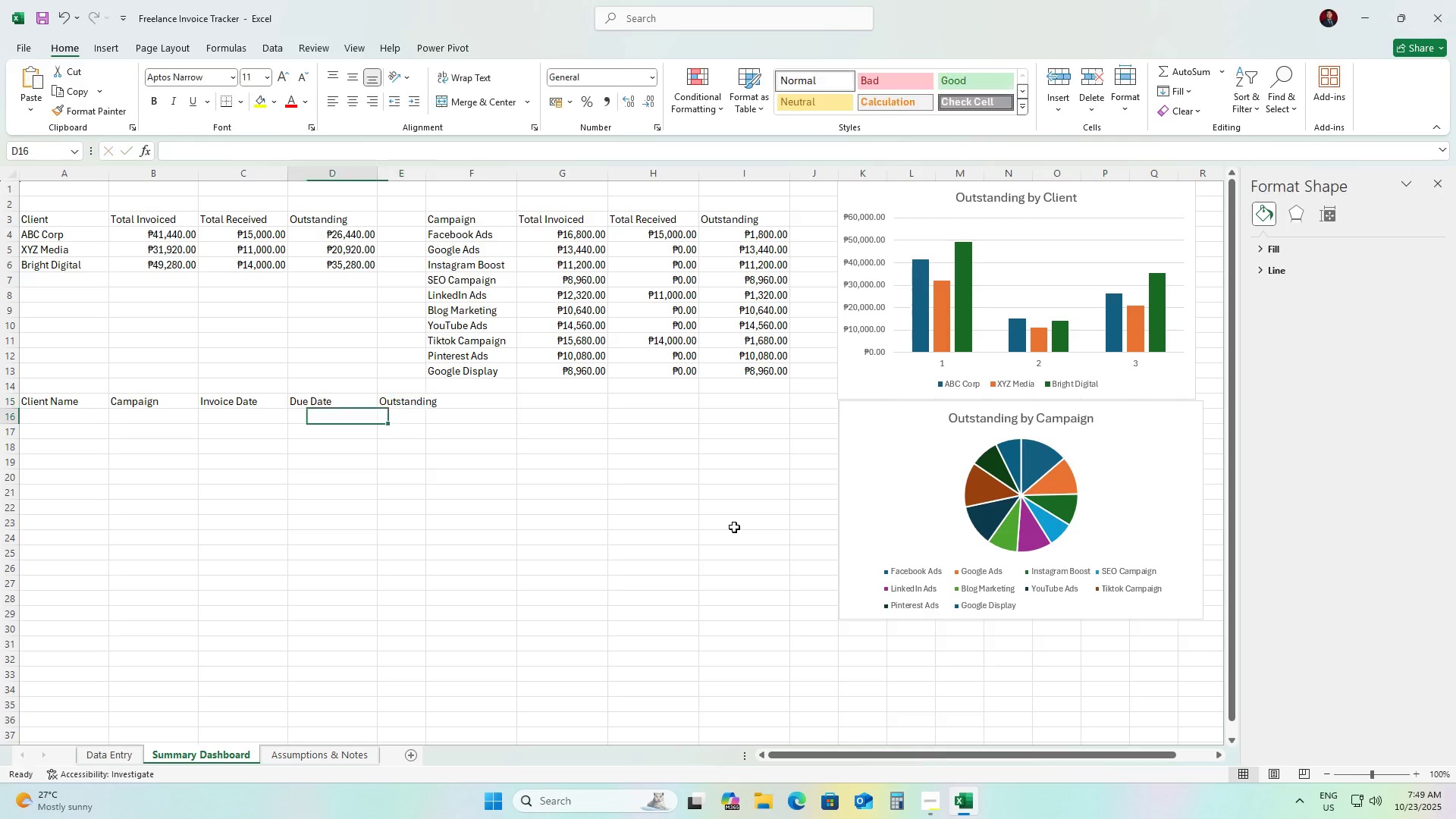 
key(ArrowLeft)
 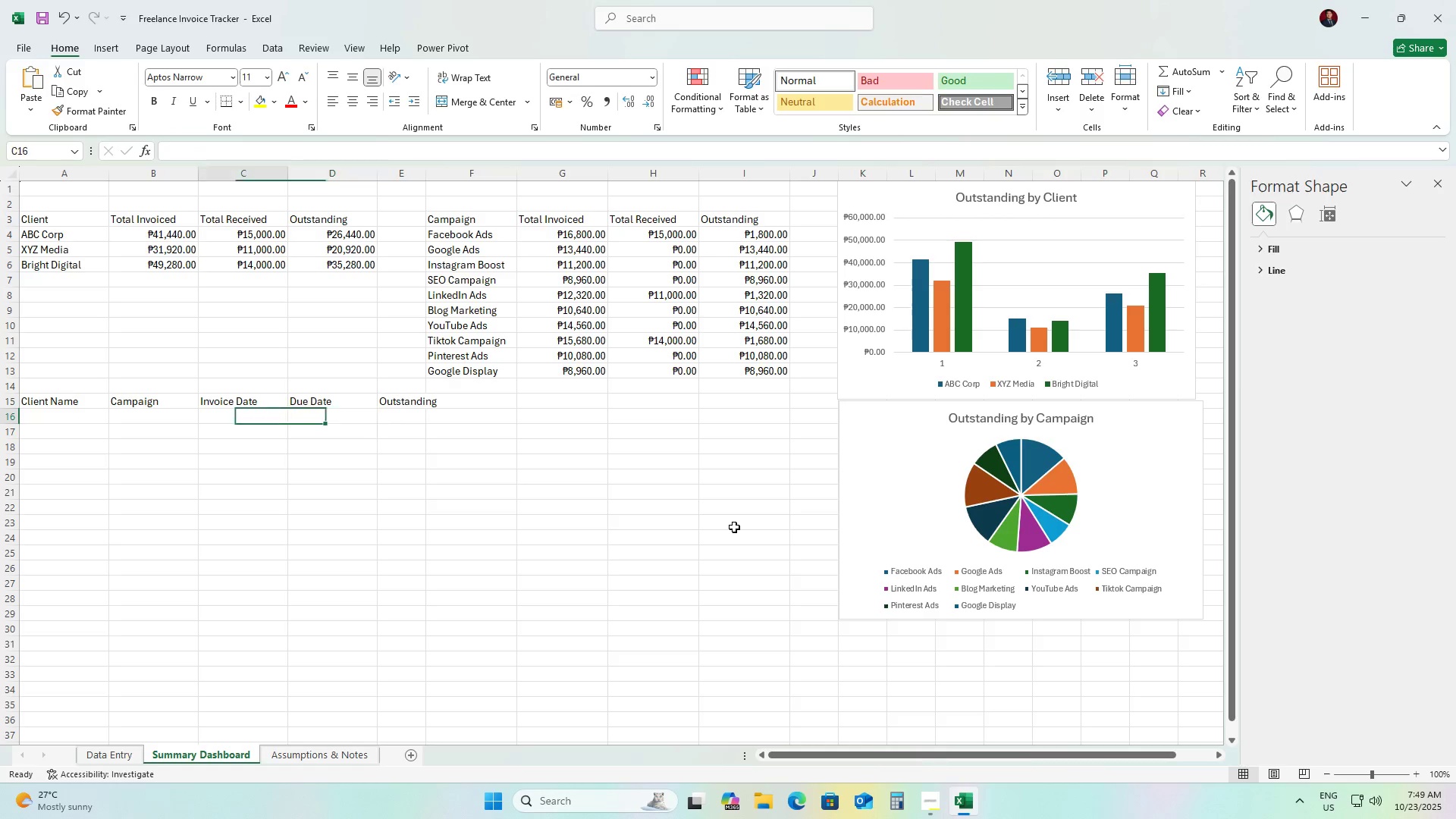 
hold_key(key=ArrowLeft, duration=0.64)
 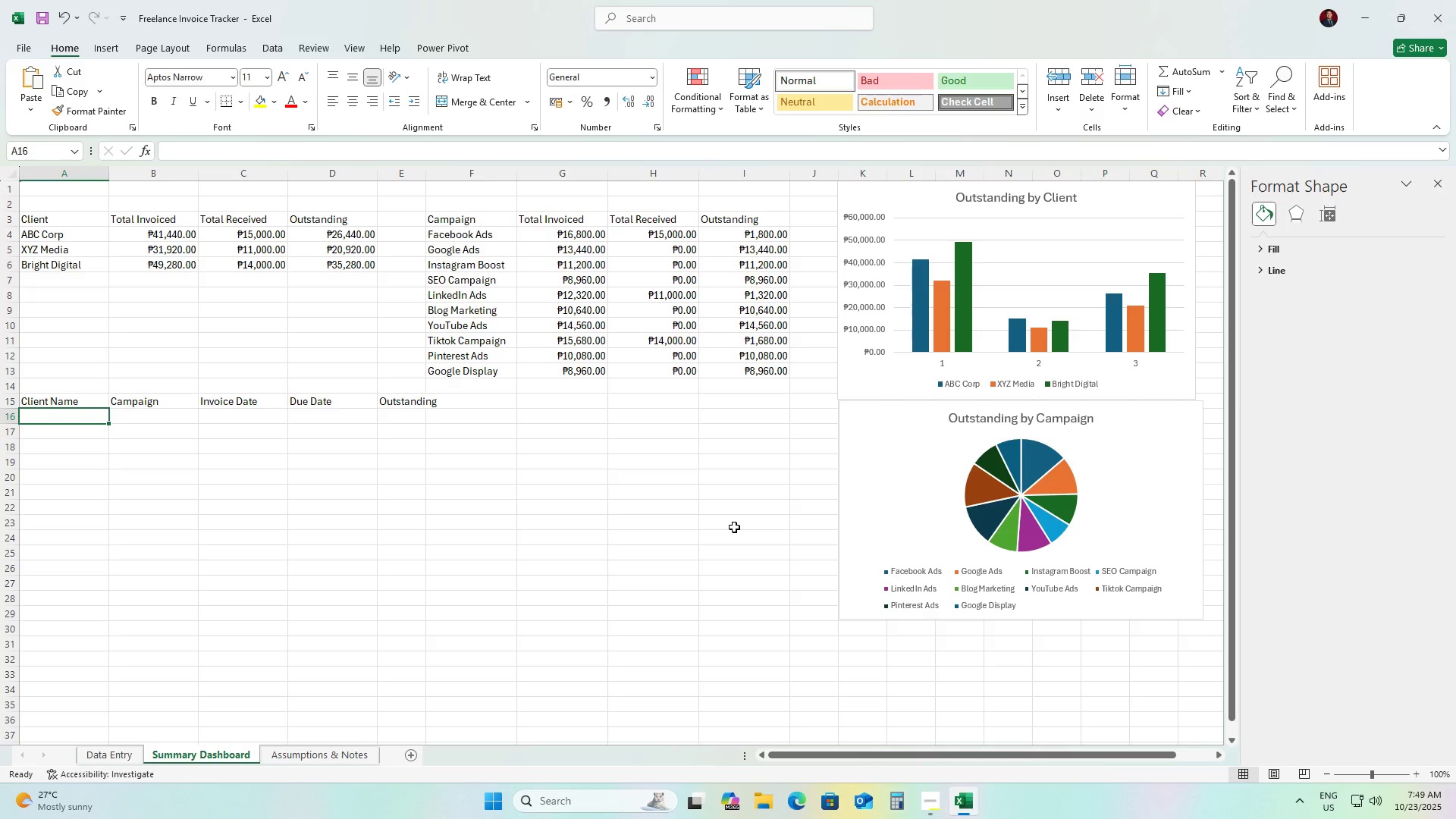 
type(=Filter)
key(Tab)
type(Choo)
key(Tab)
 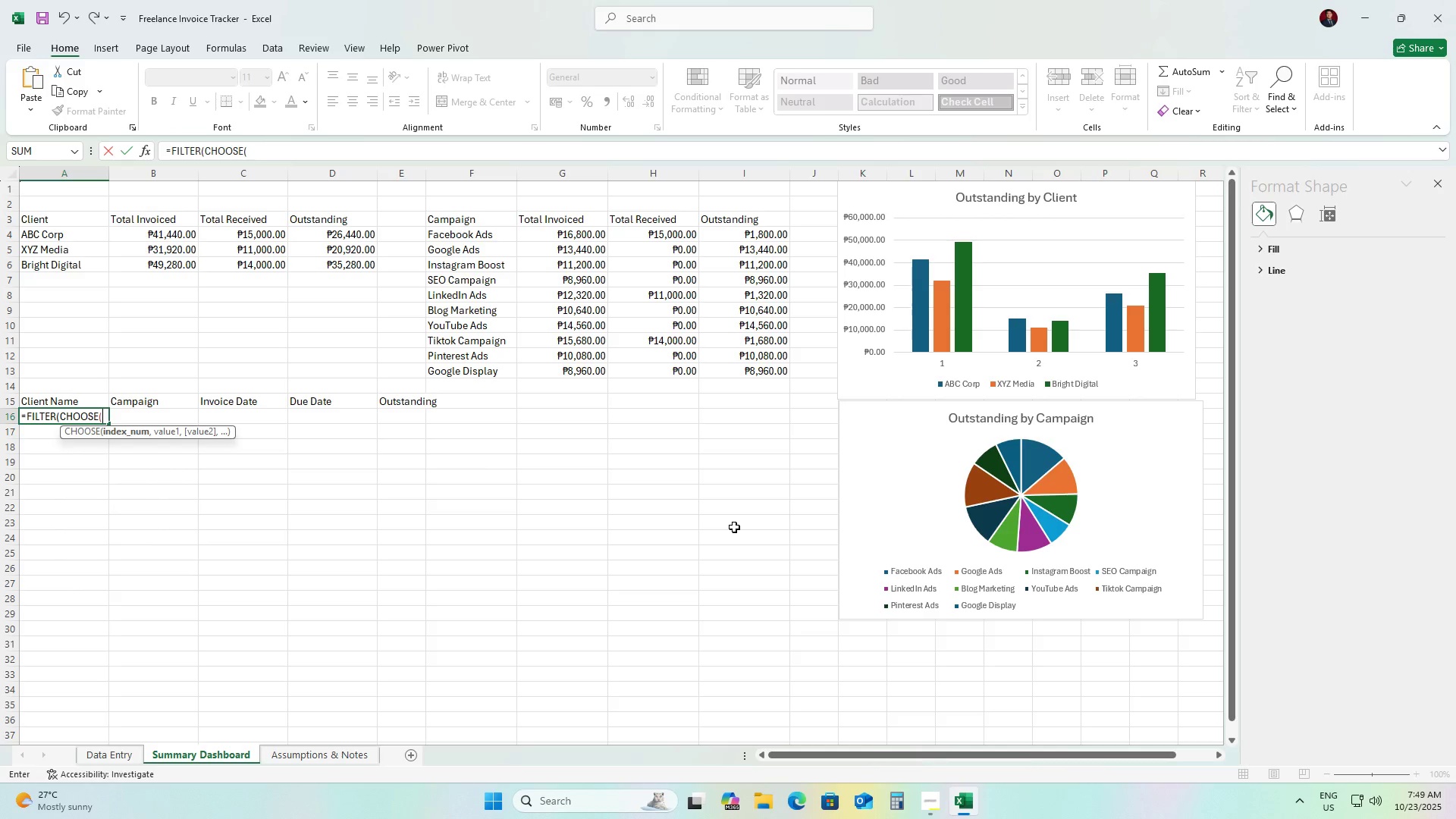 
key(Shift+BracketLeft)
 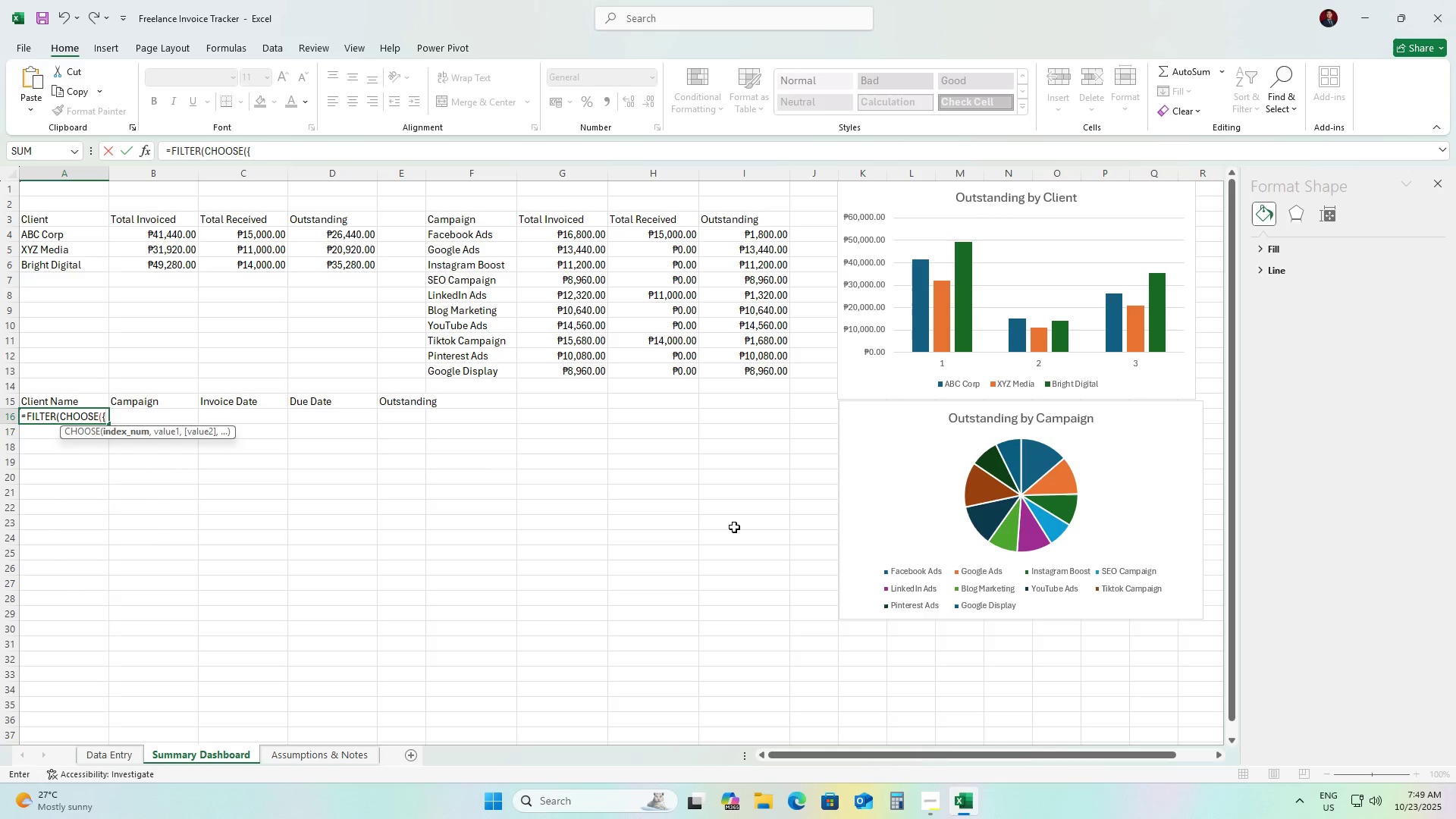 
key(1)
 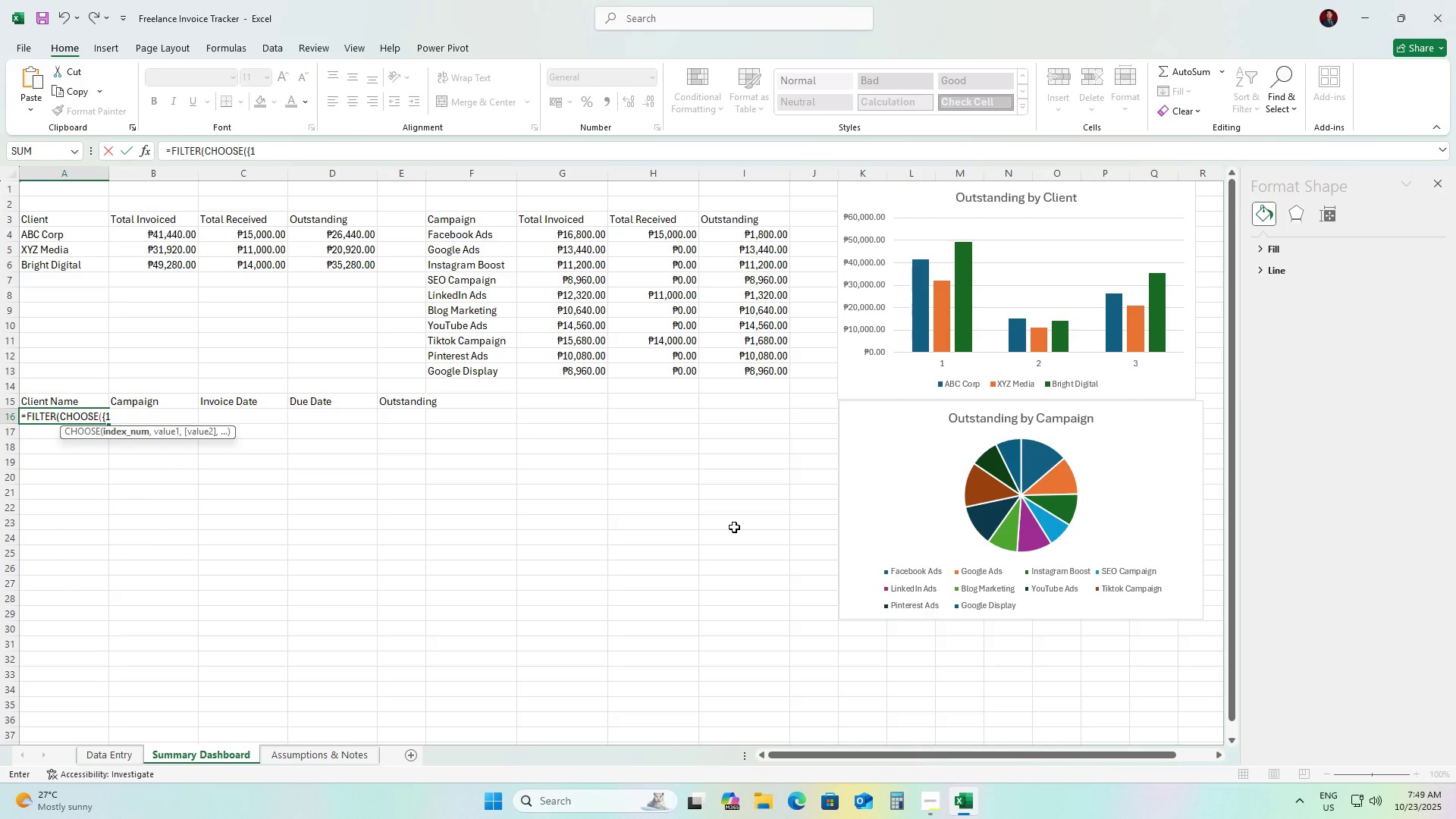 
key(Comma)
 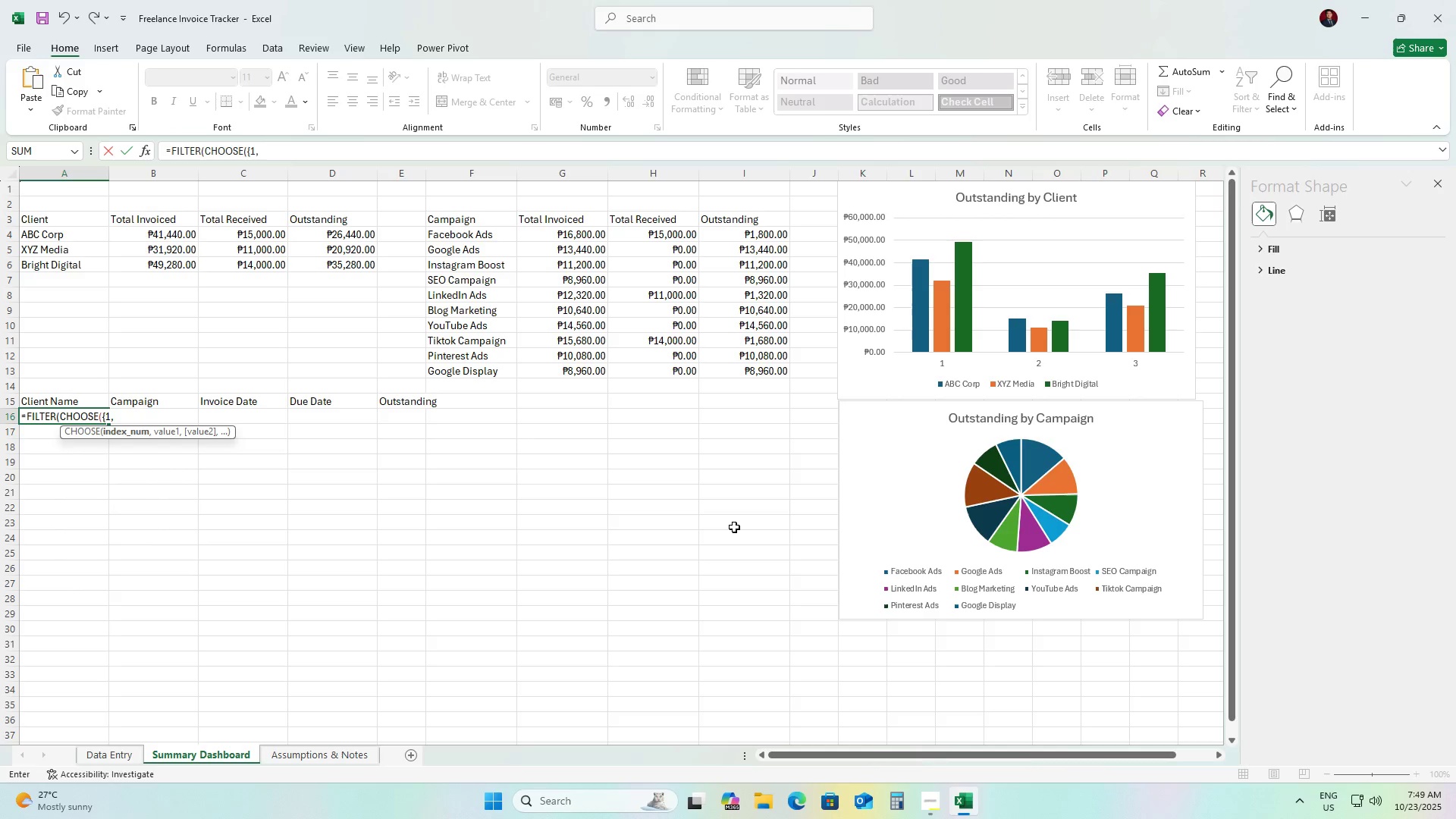 
key(2)
 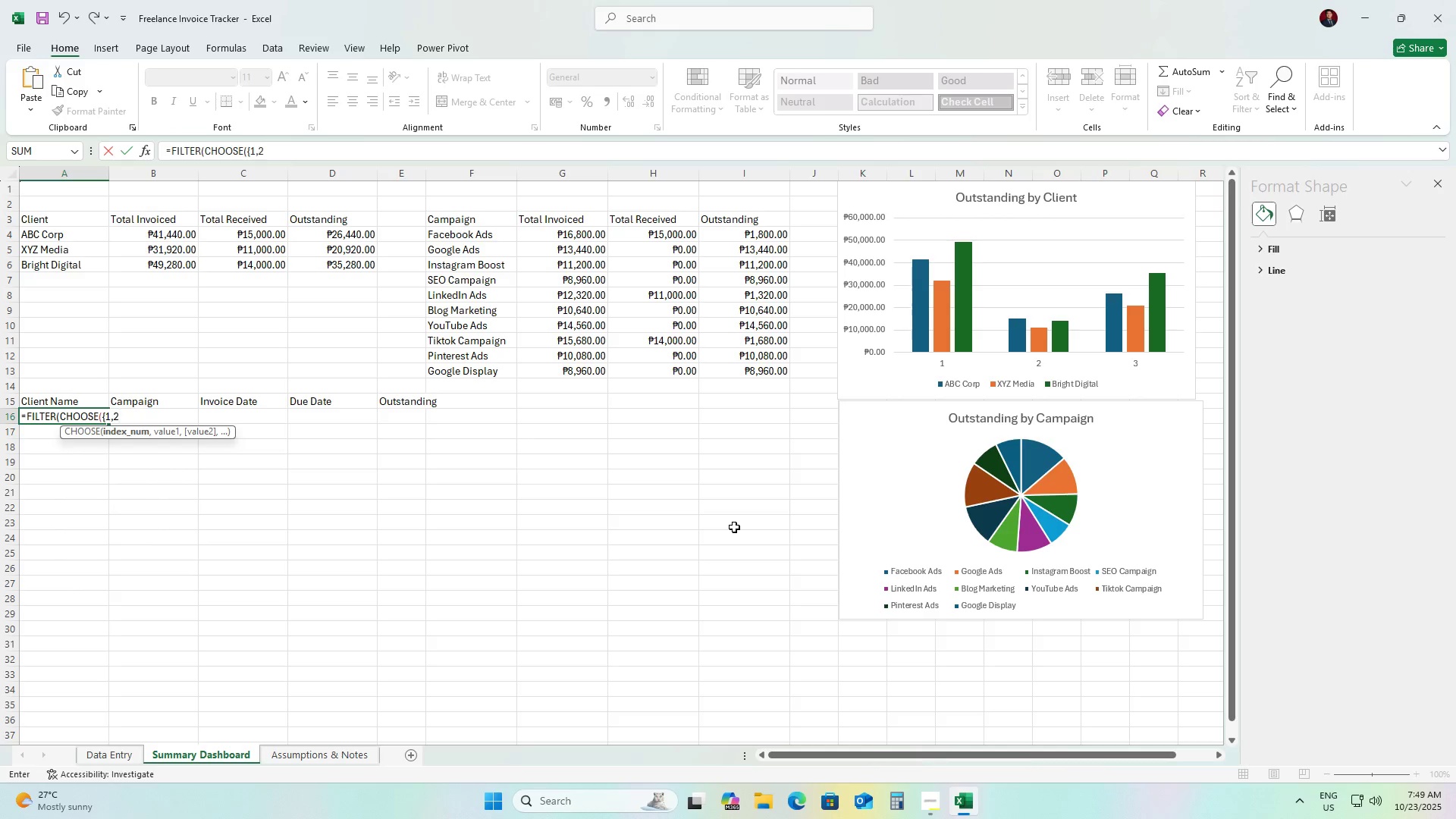 
key(Comma)
 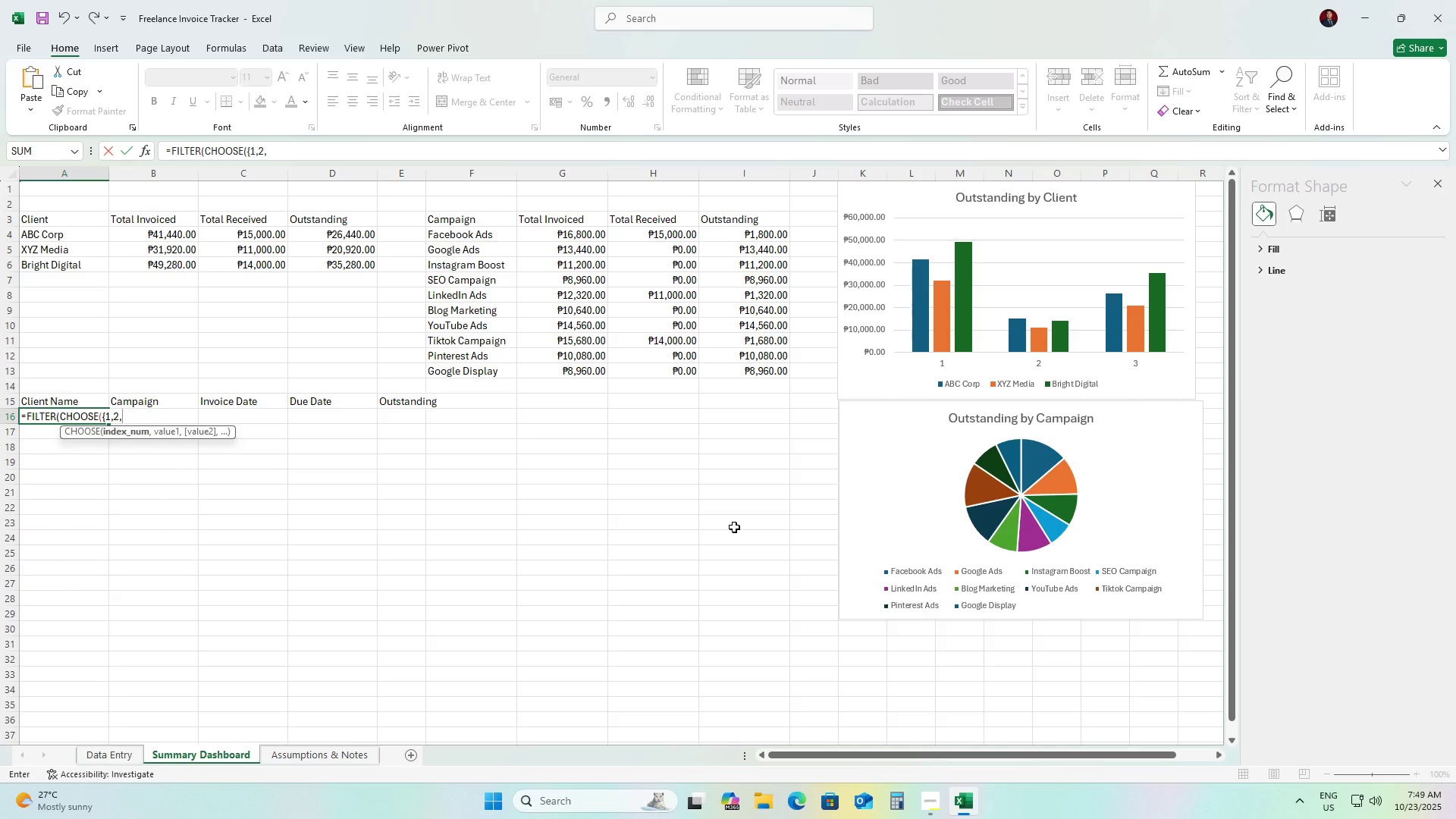 
key(3)
 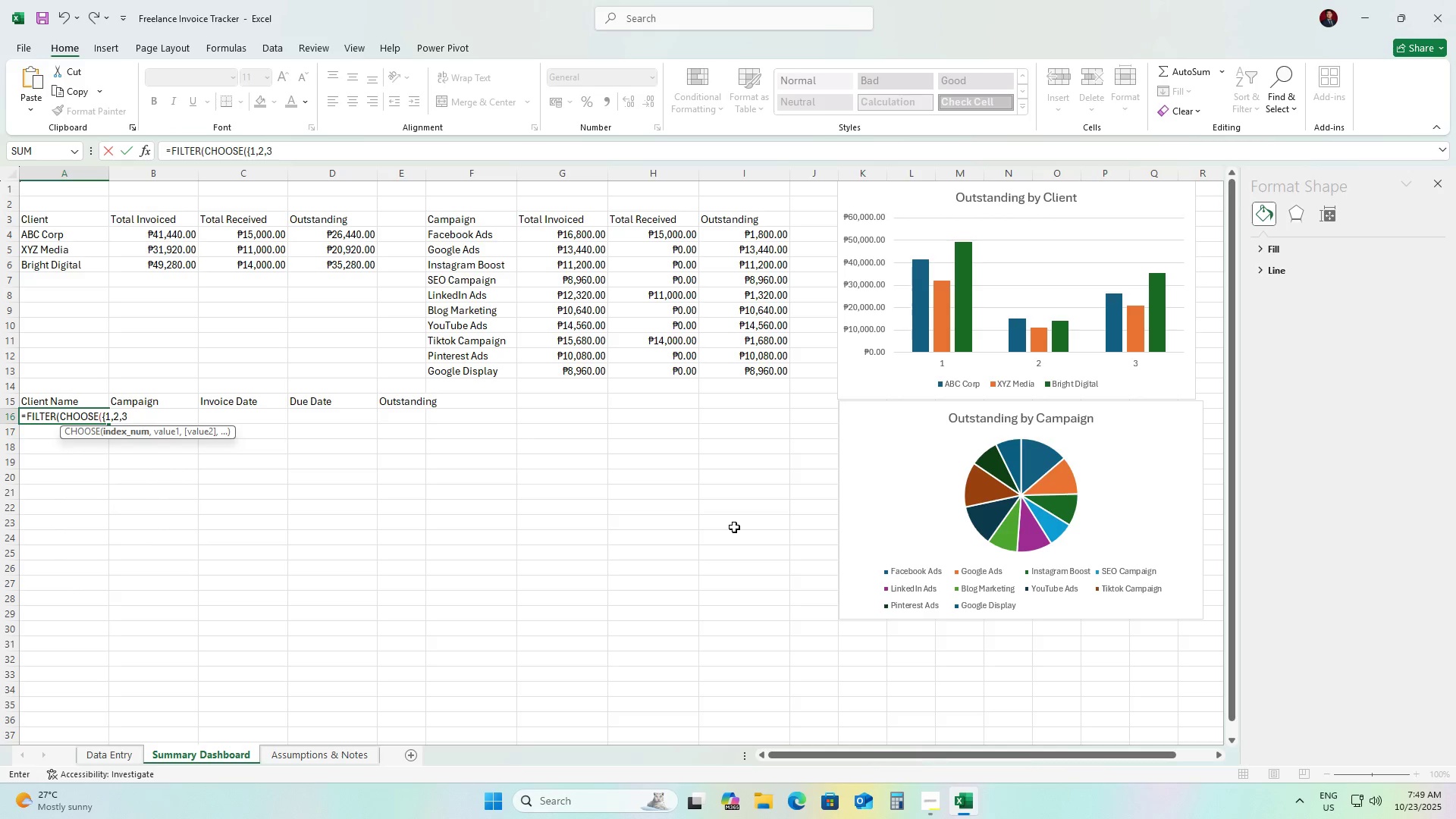 
key(Comma)
 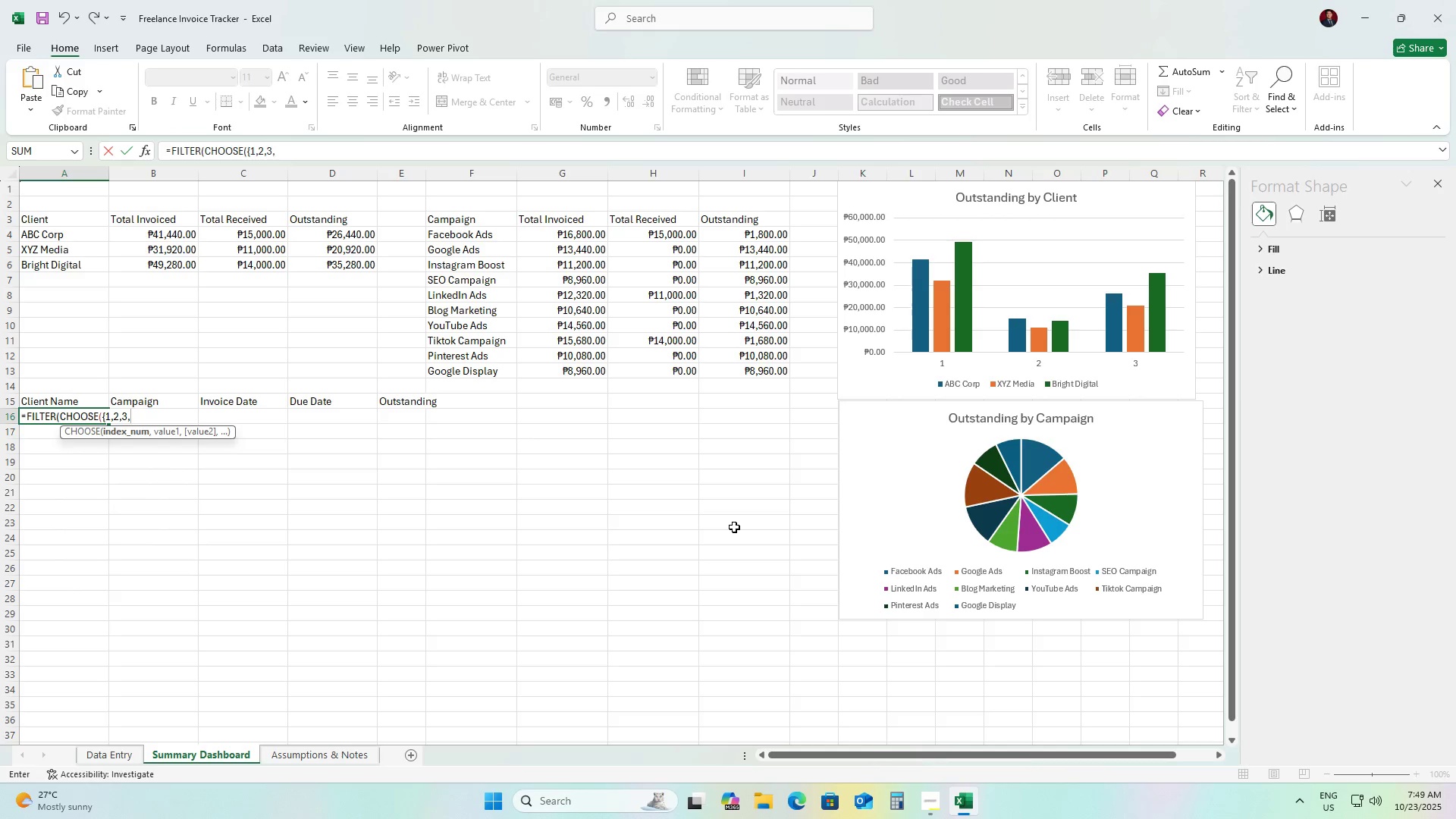 
key(4)
 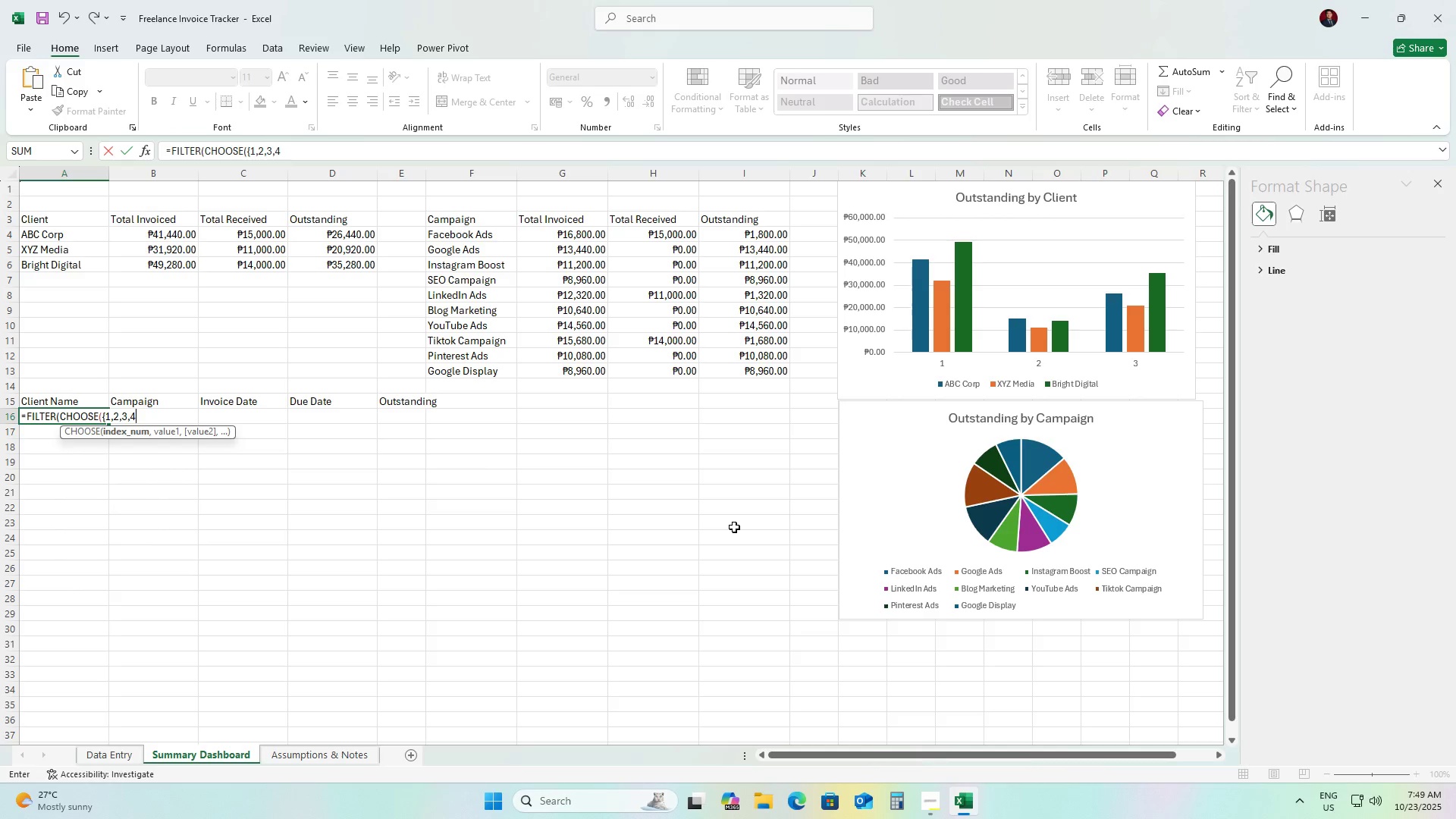 
key(Comma)
 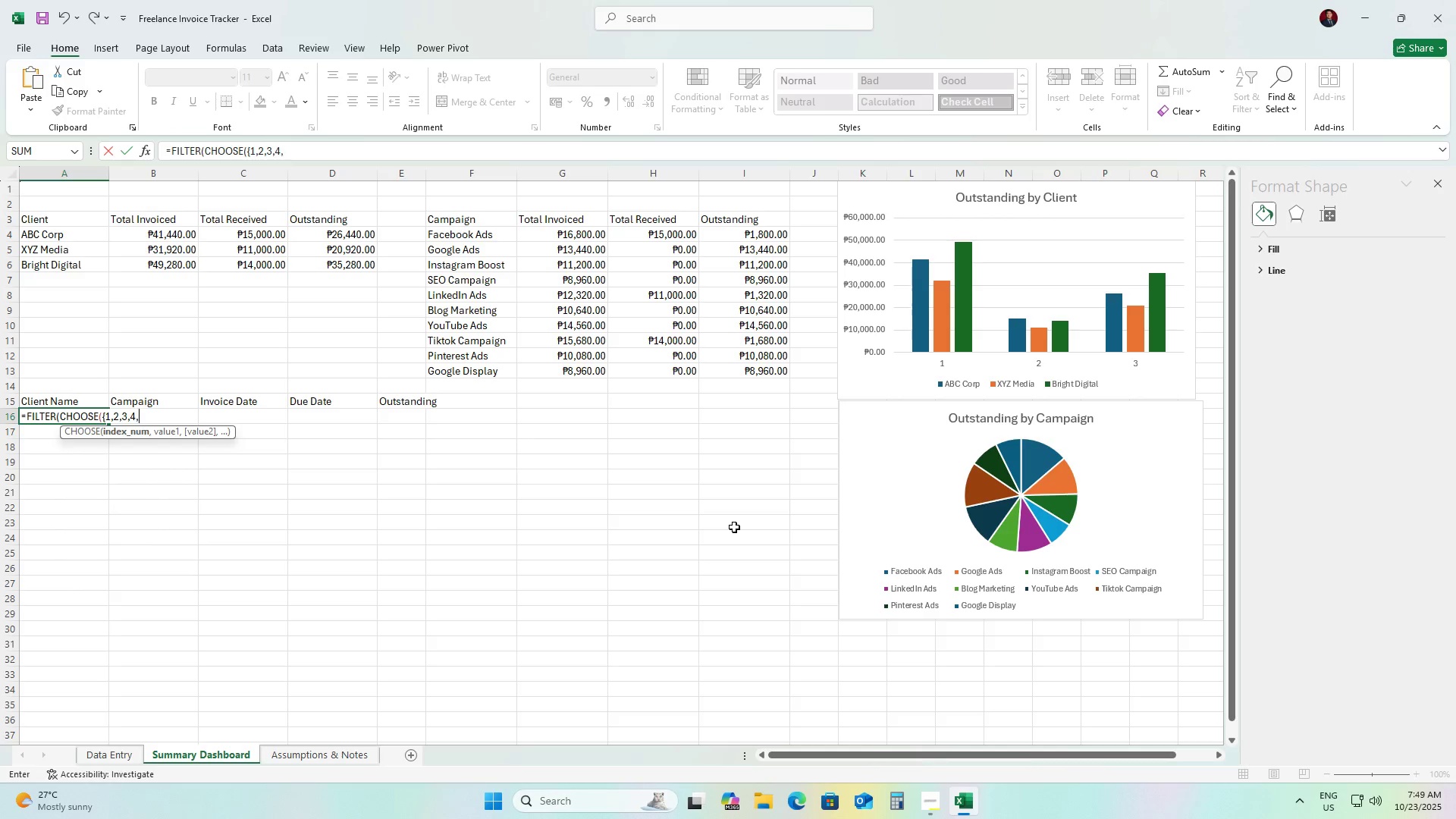 
key(5)
 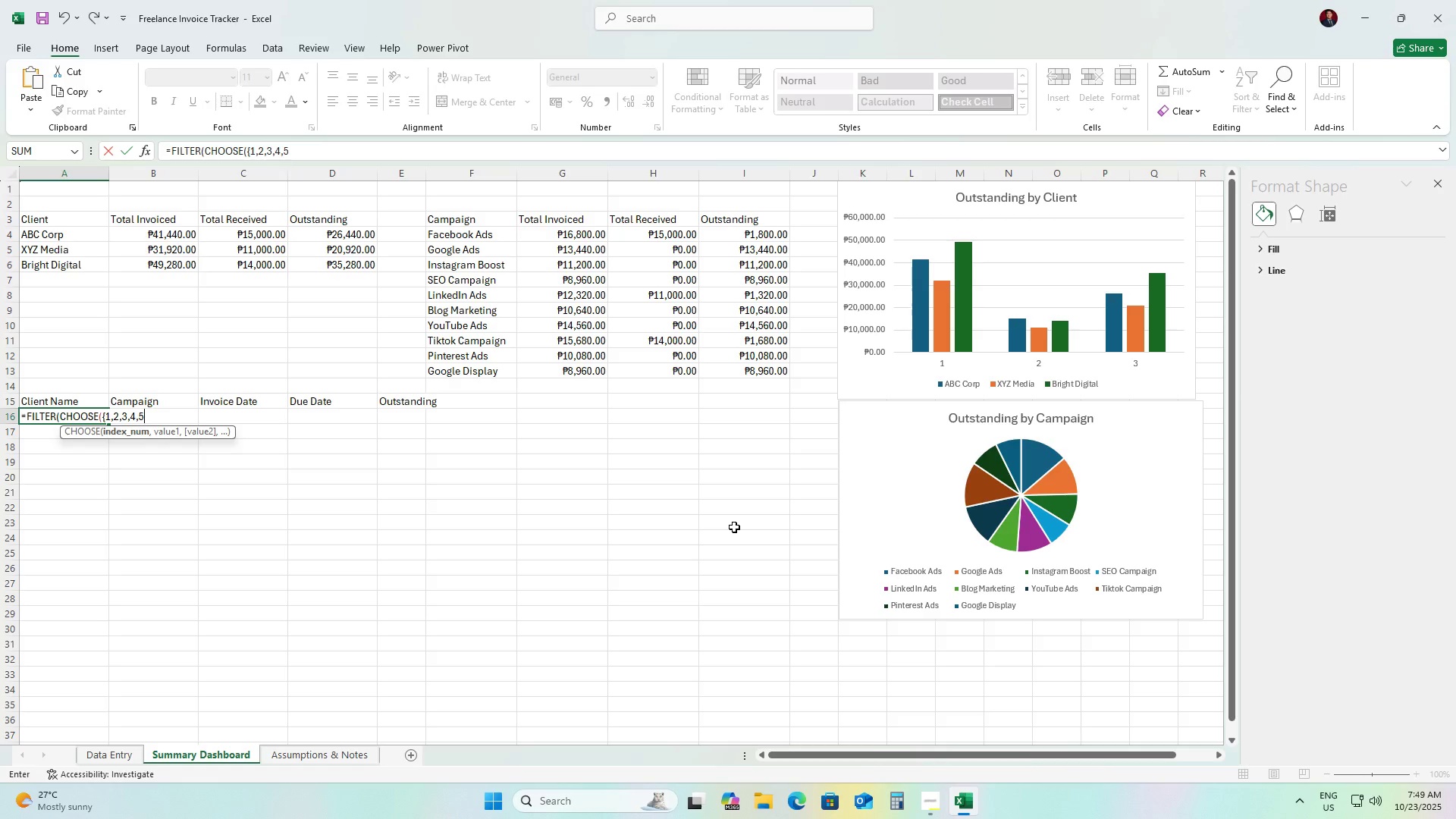 
hold_key(key=ShiftRight, duration=1.53)
 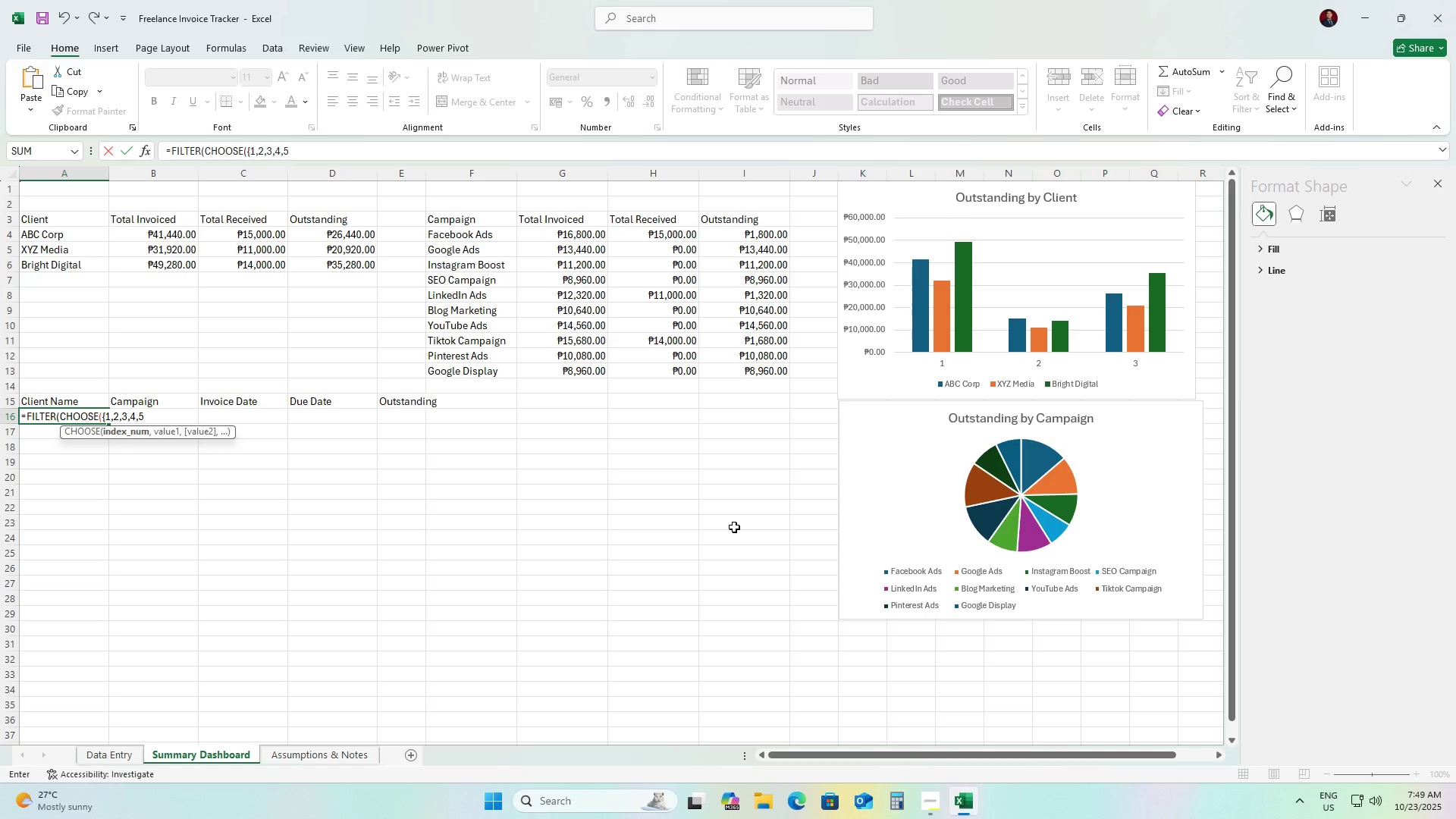 
key(Shift+BracketRight)
 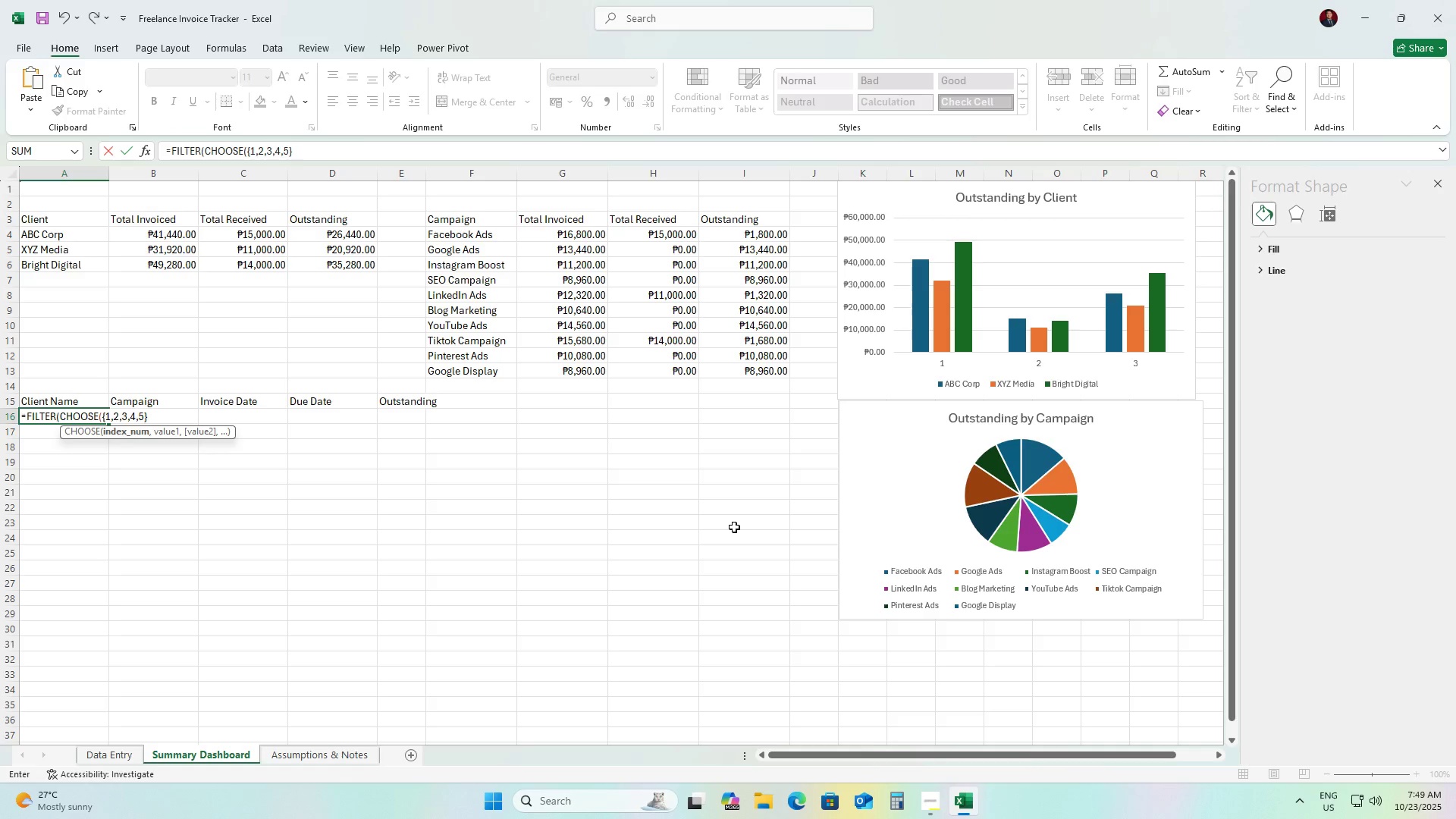 
key(Comma)
 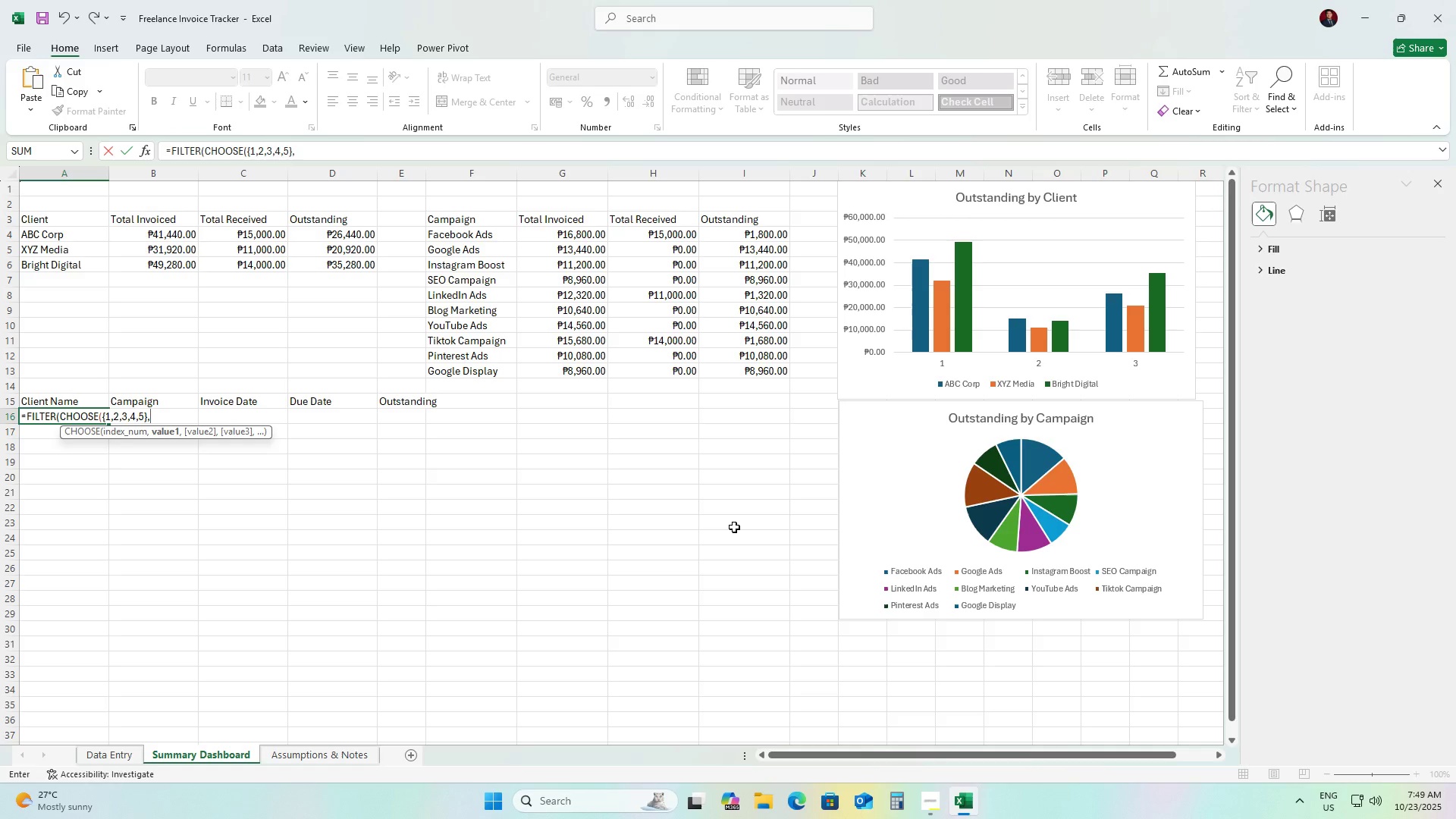 
key(Alt+Enter)
 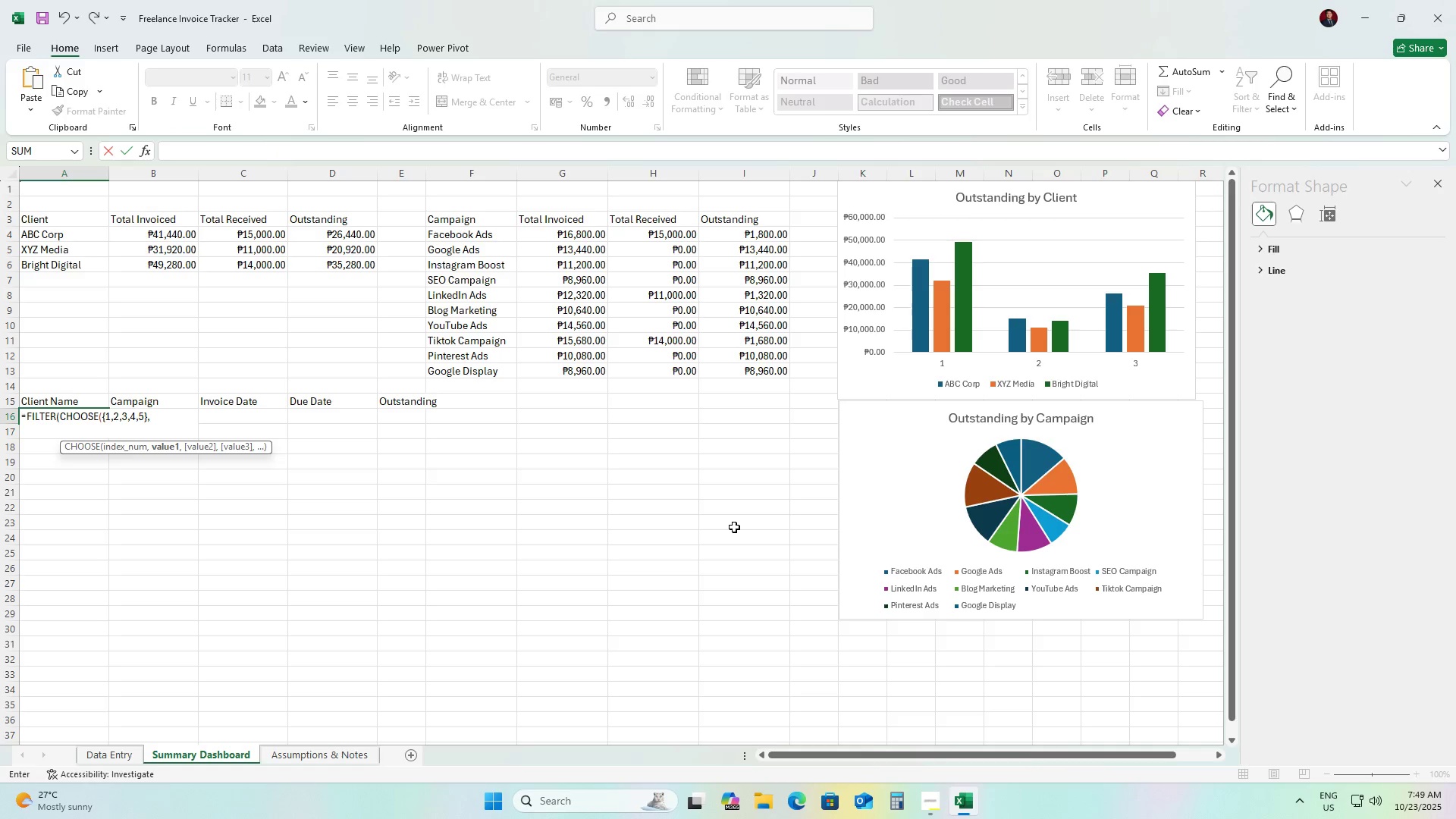 
type('Data Entry)
 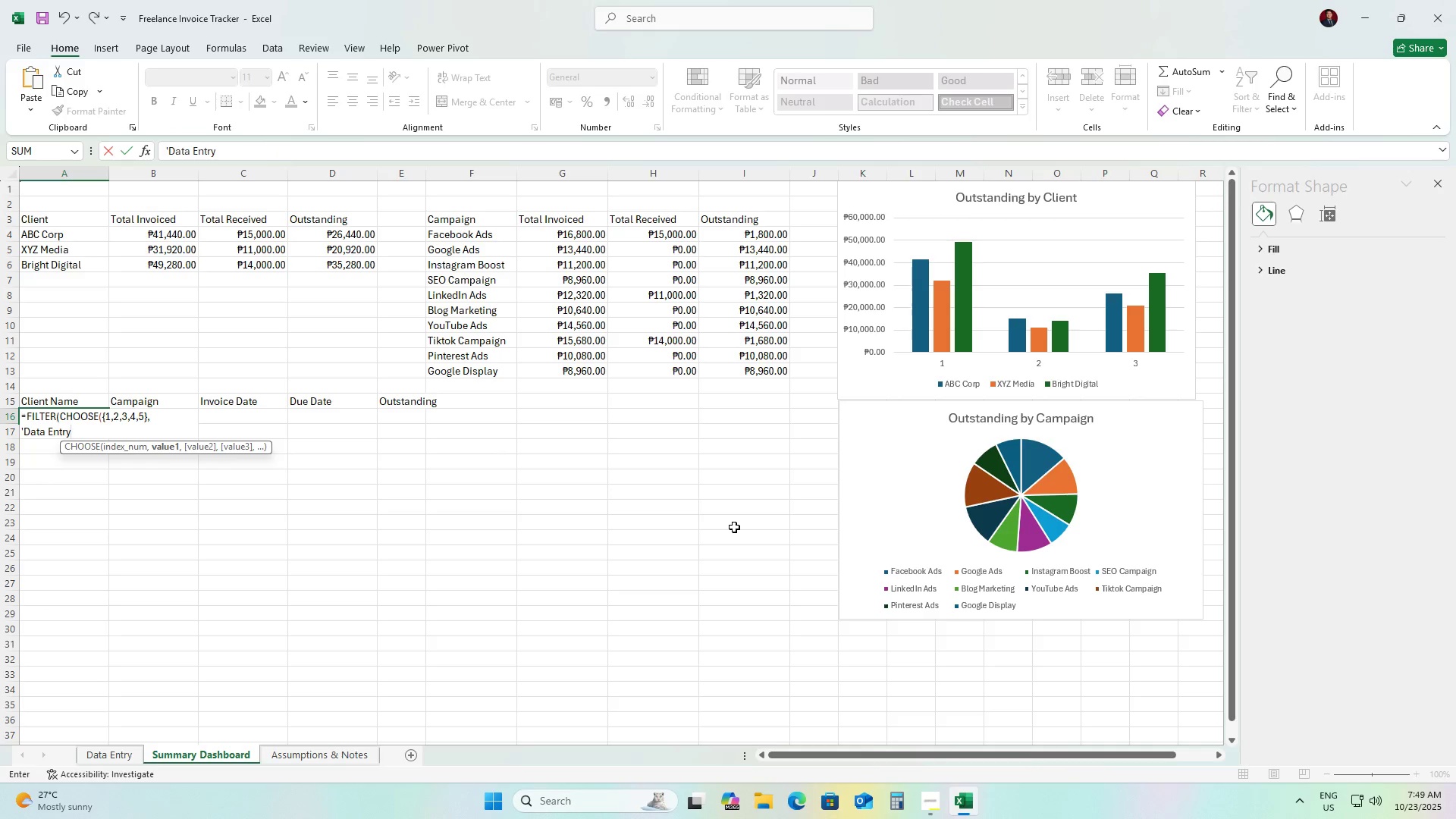 
type(' !A2:A)
 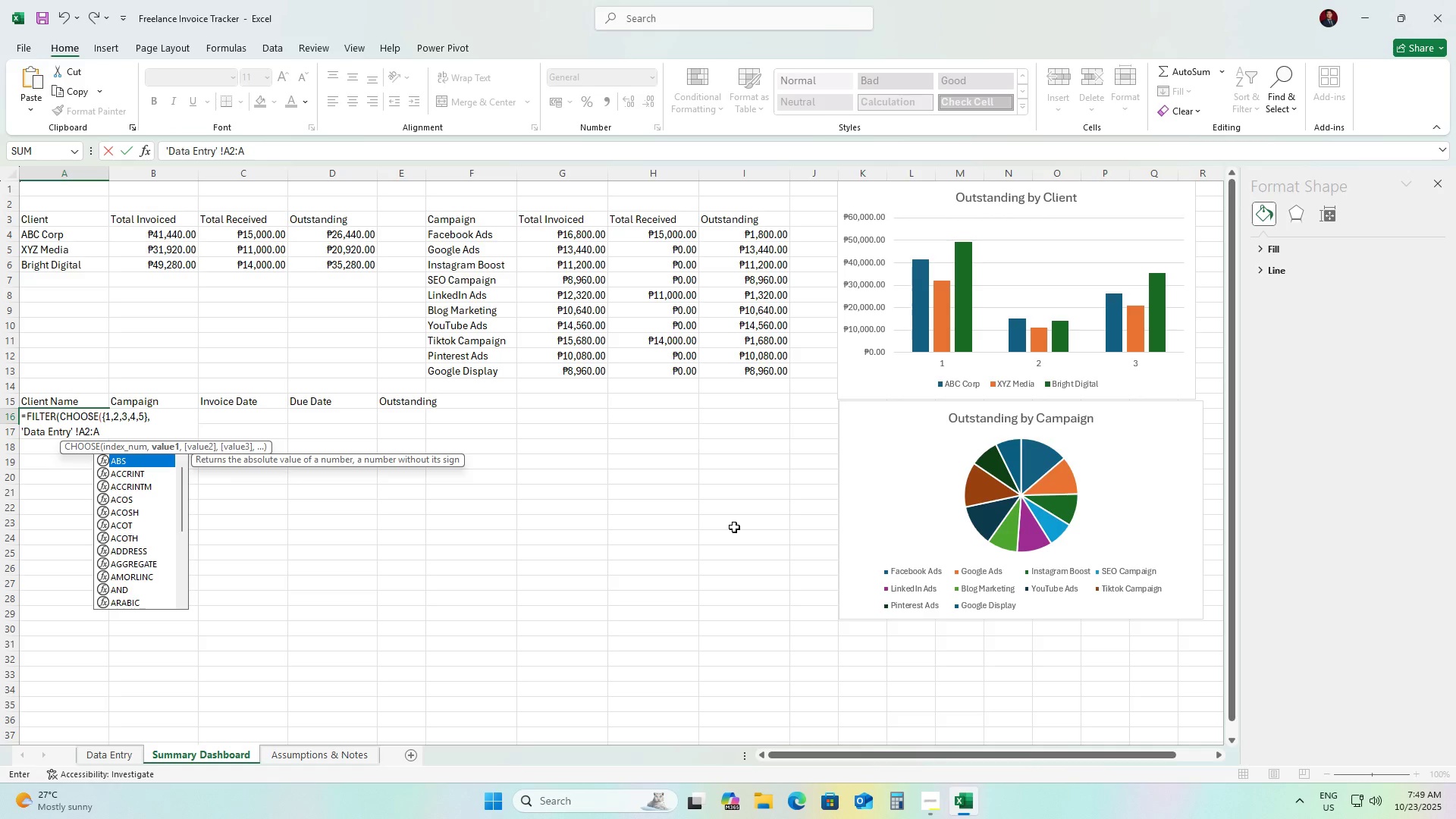 
key(Numpad1)
 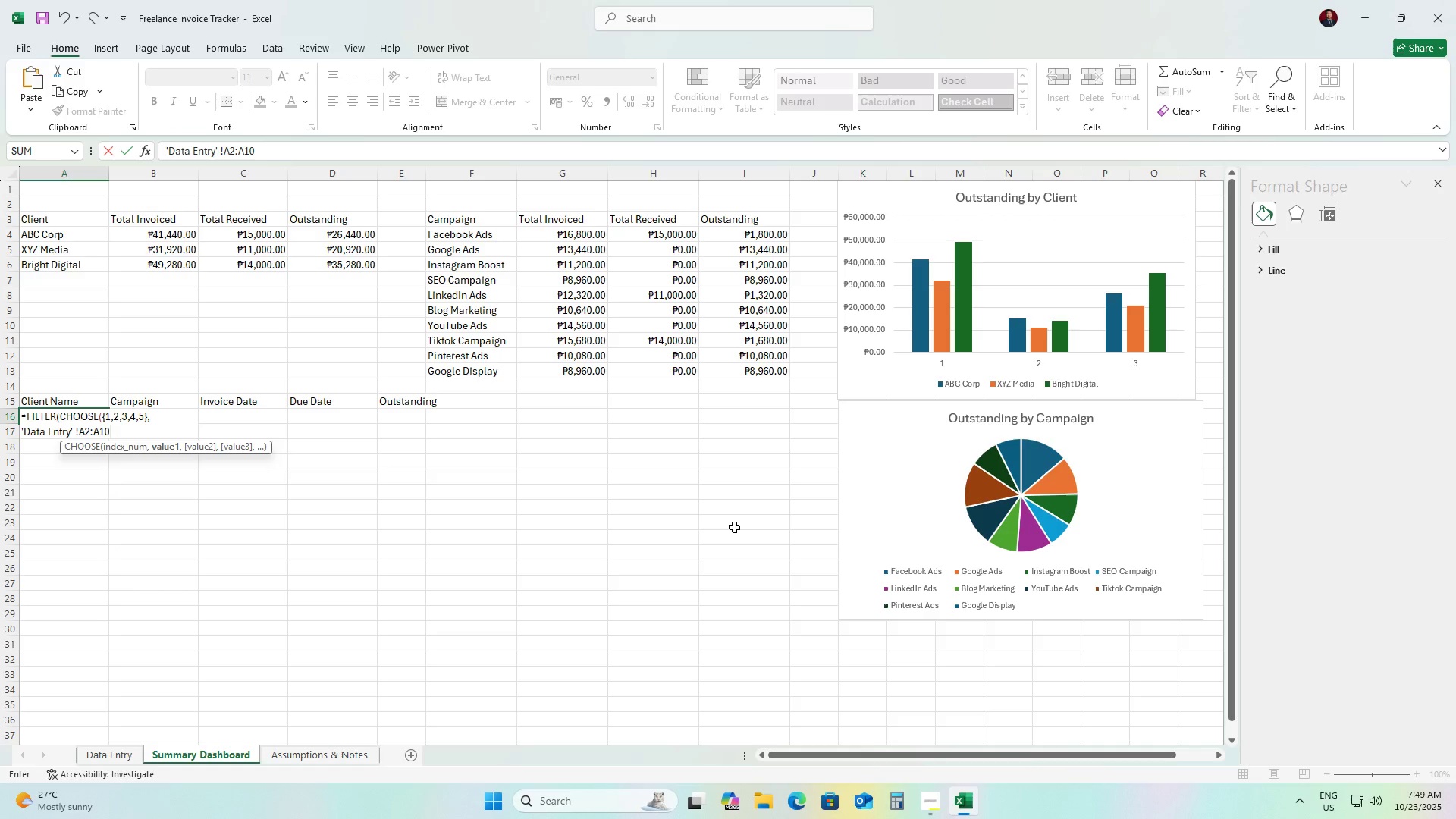 
key(Numpad0)
 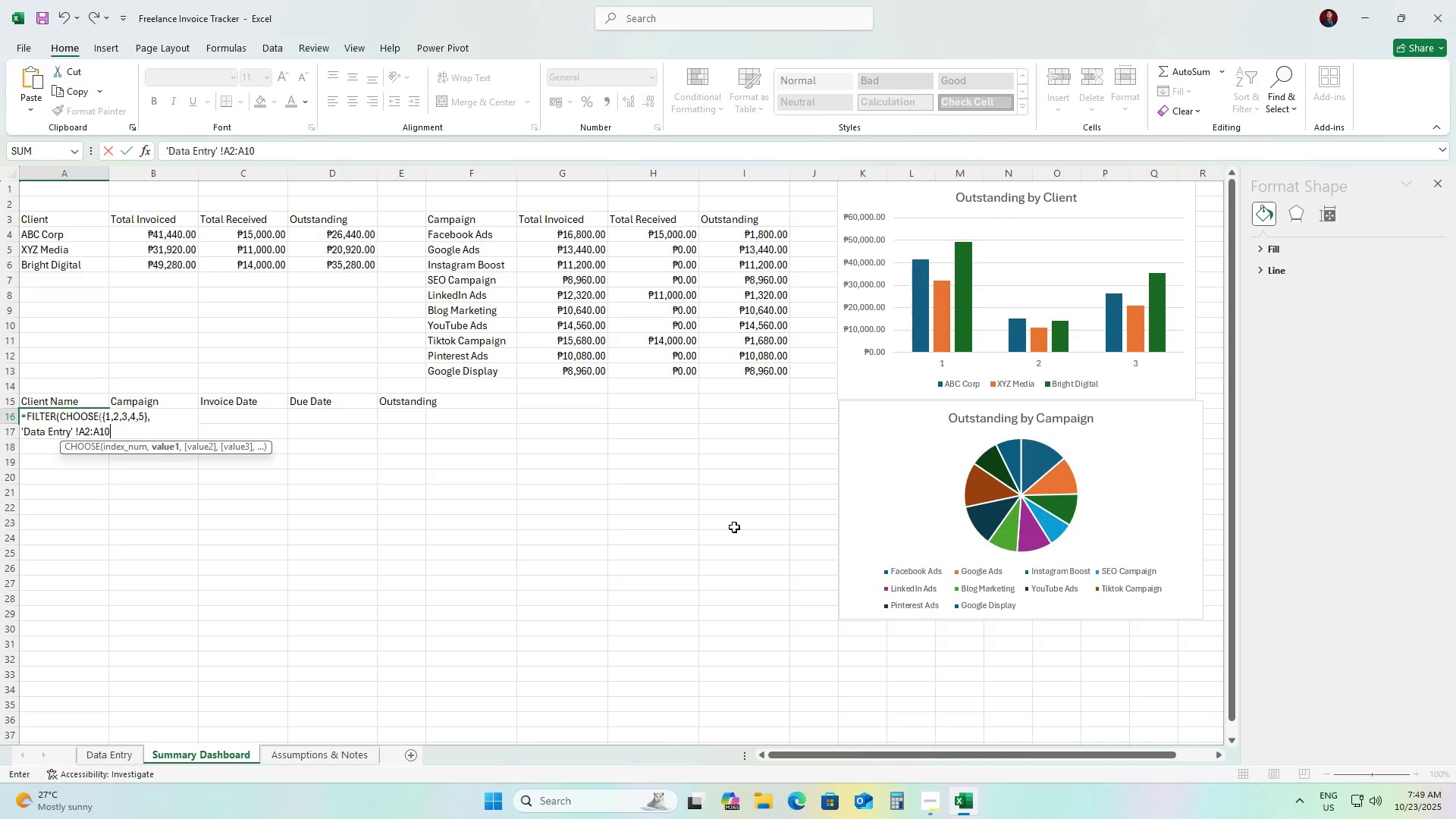 
key(Numpad8)
 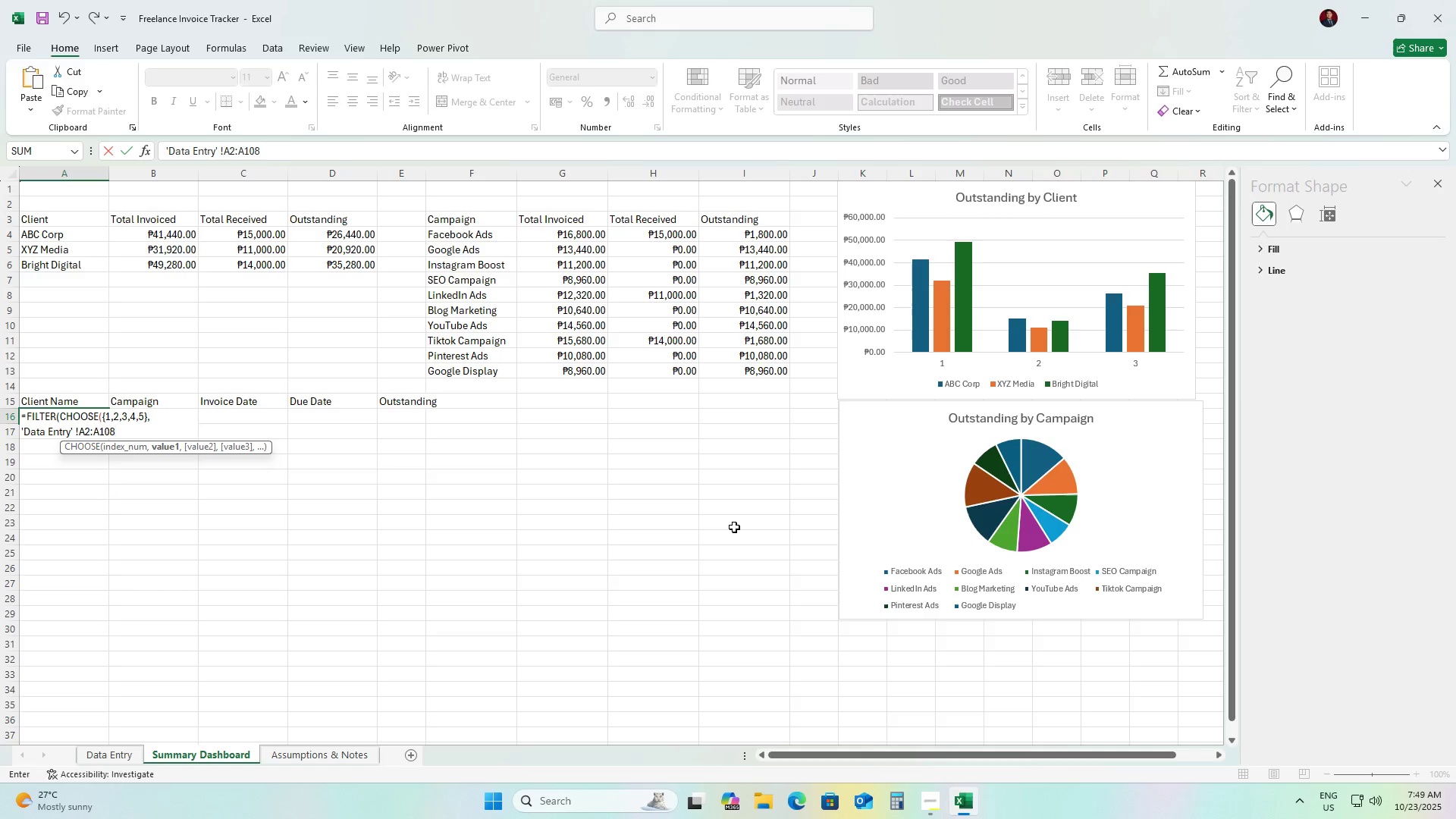 
key(Numpad5)
 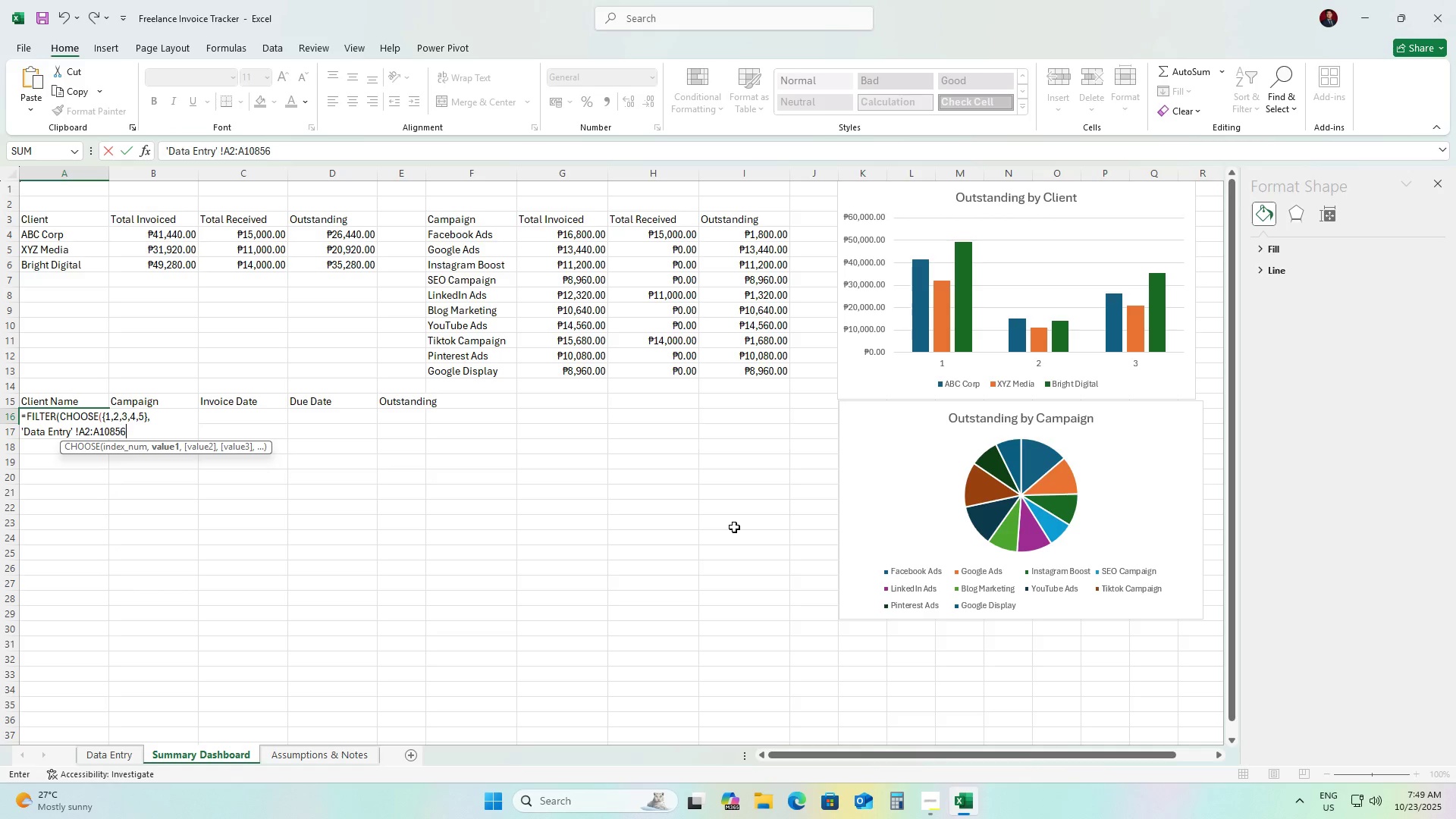 
key(Numpad6)
 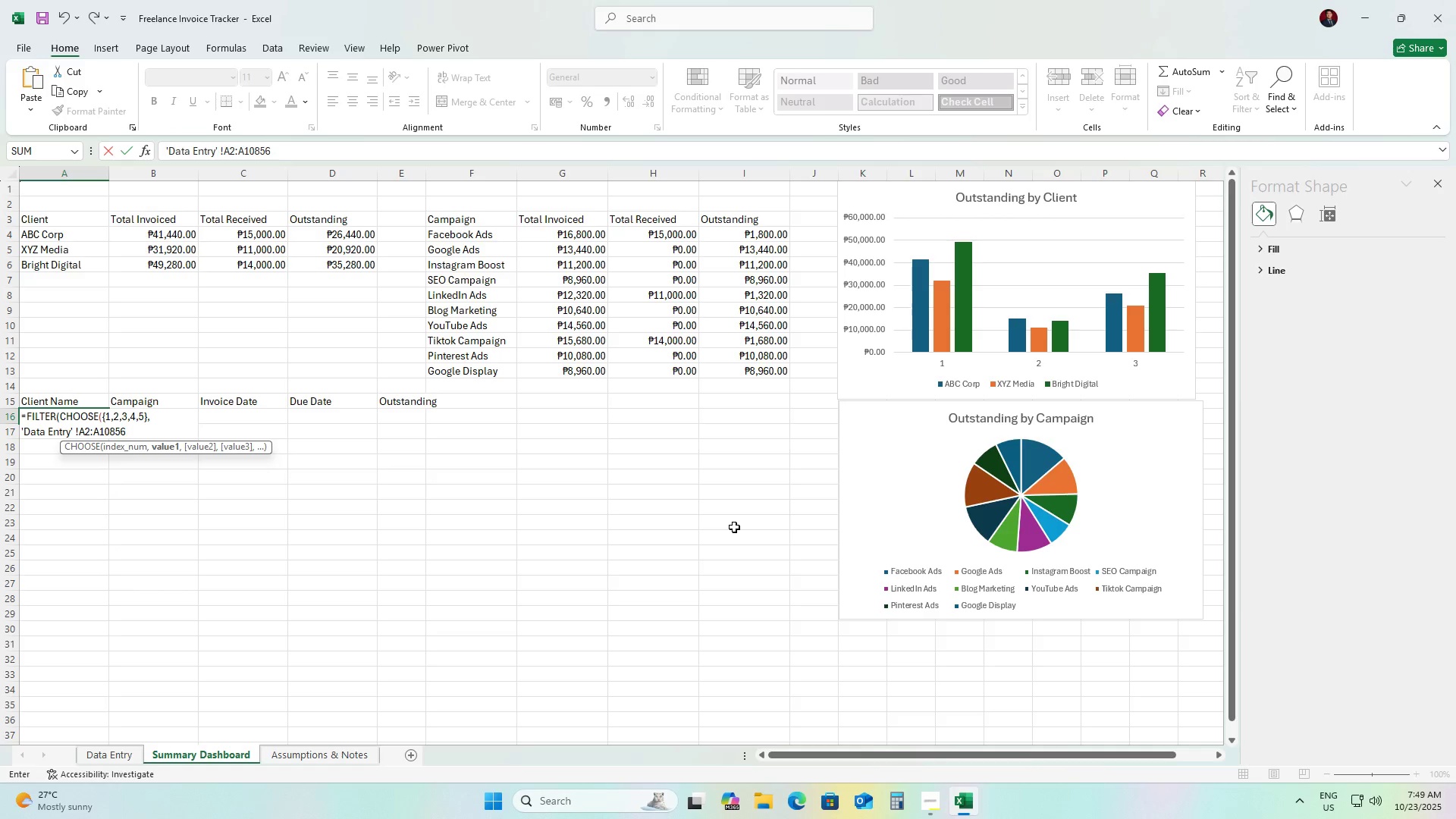 
key(Comma)
 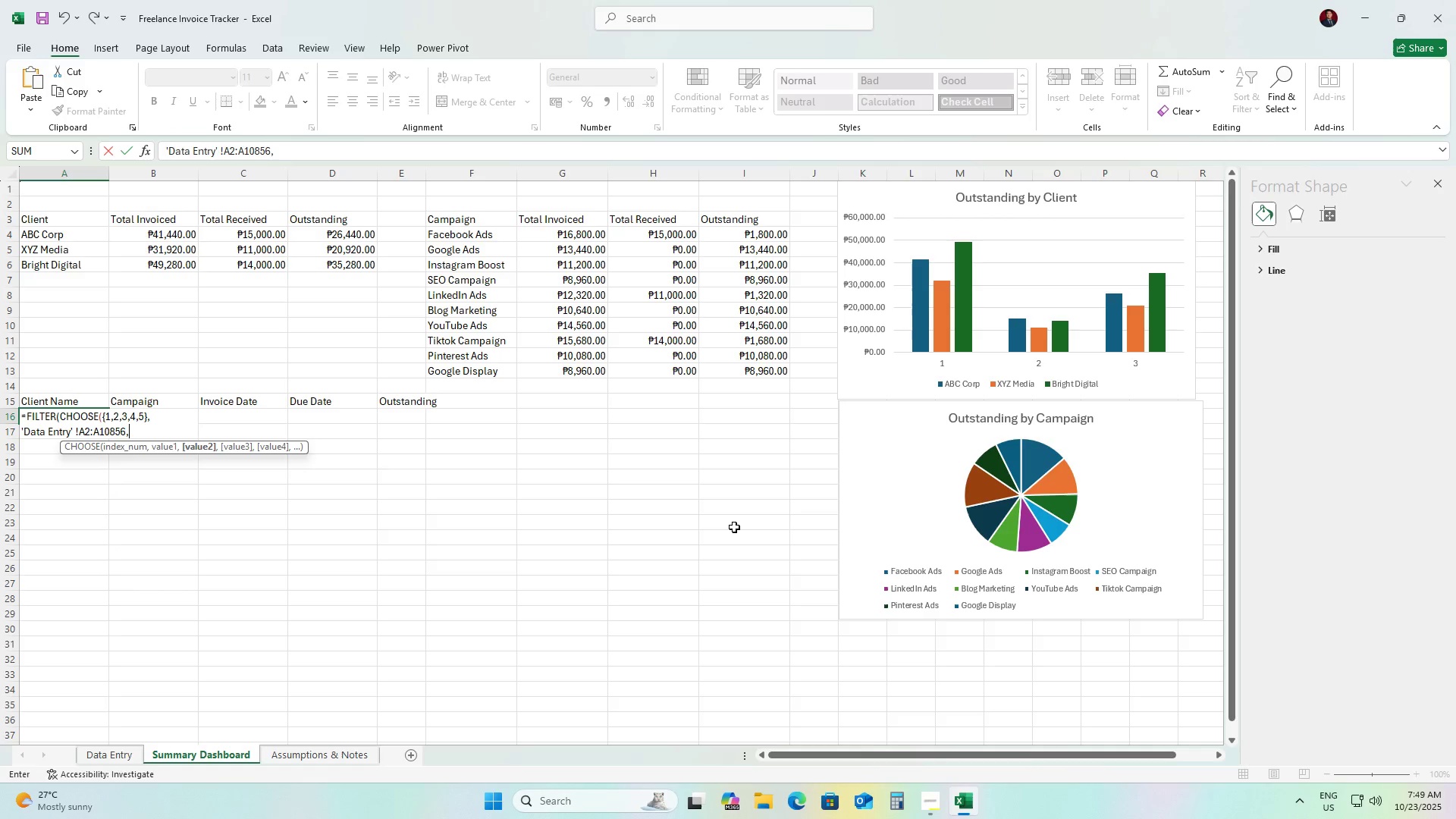 
key(Space)
 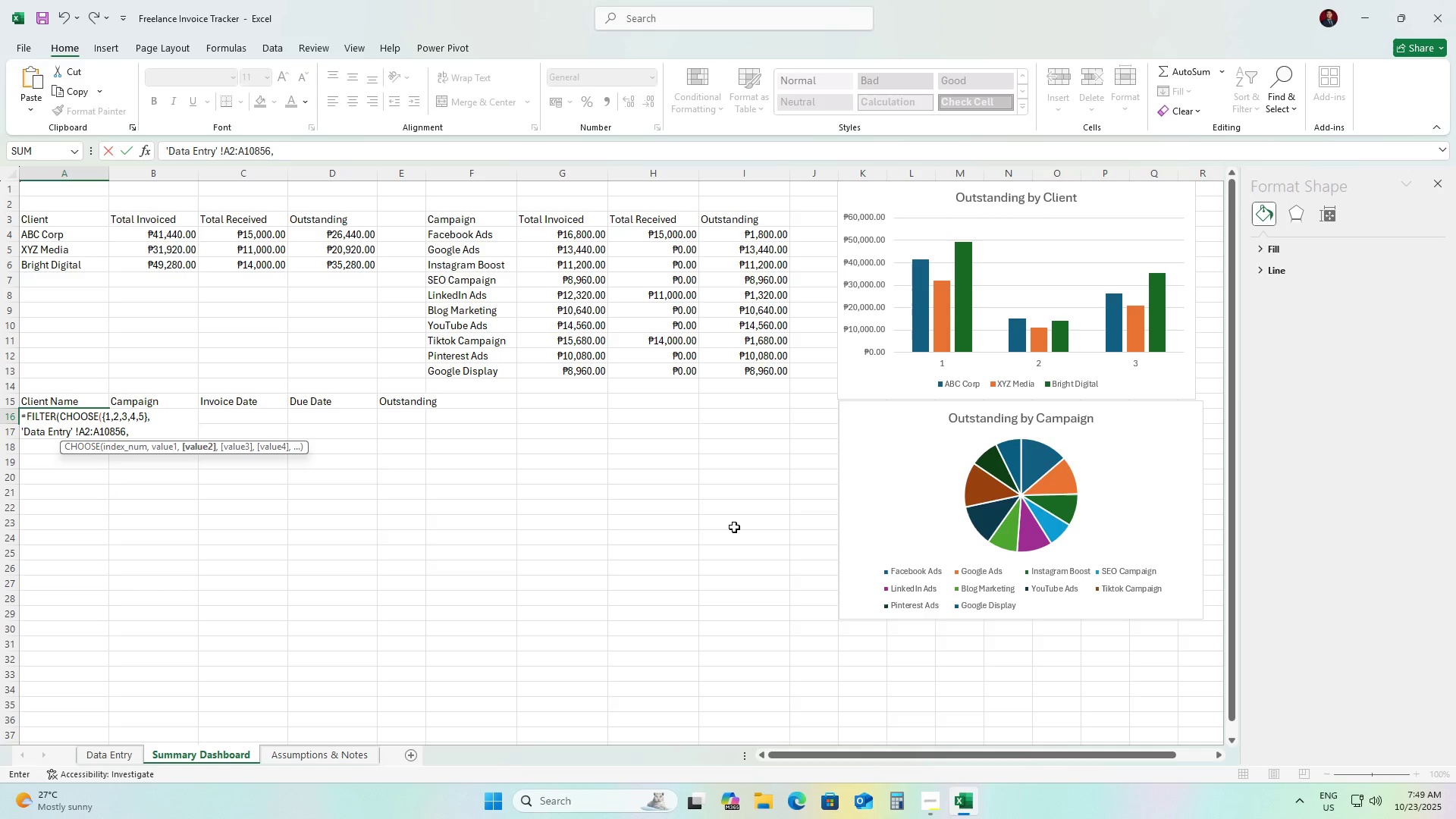 
key(Slash)
 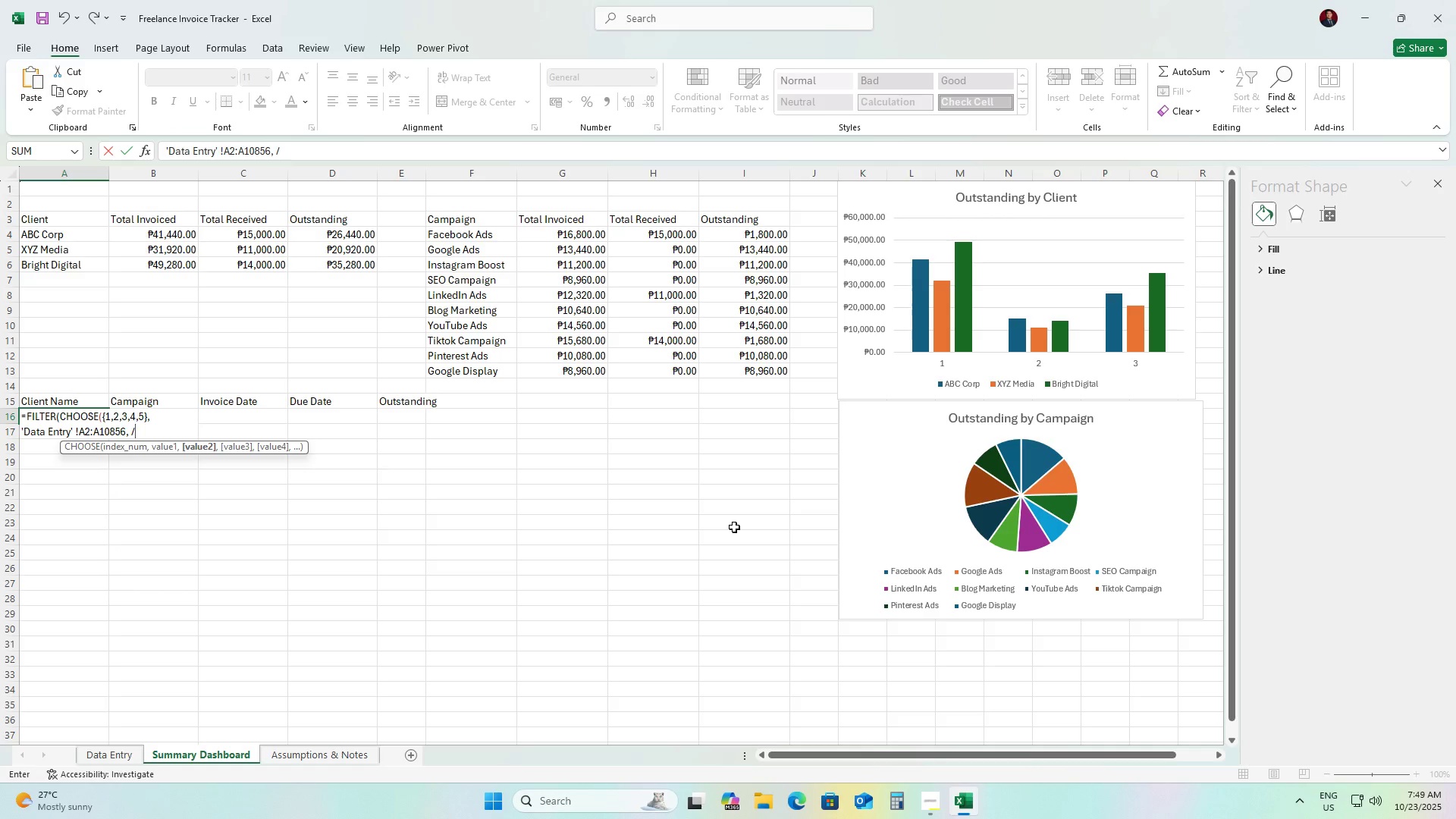 
key(NumpadMultiply)
 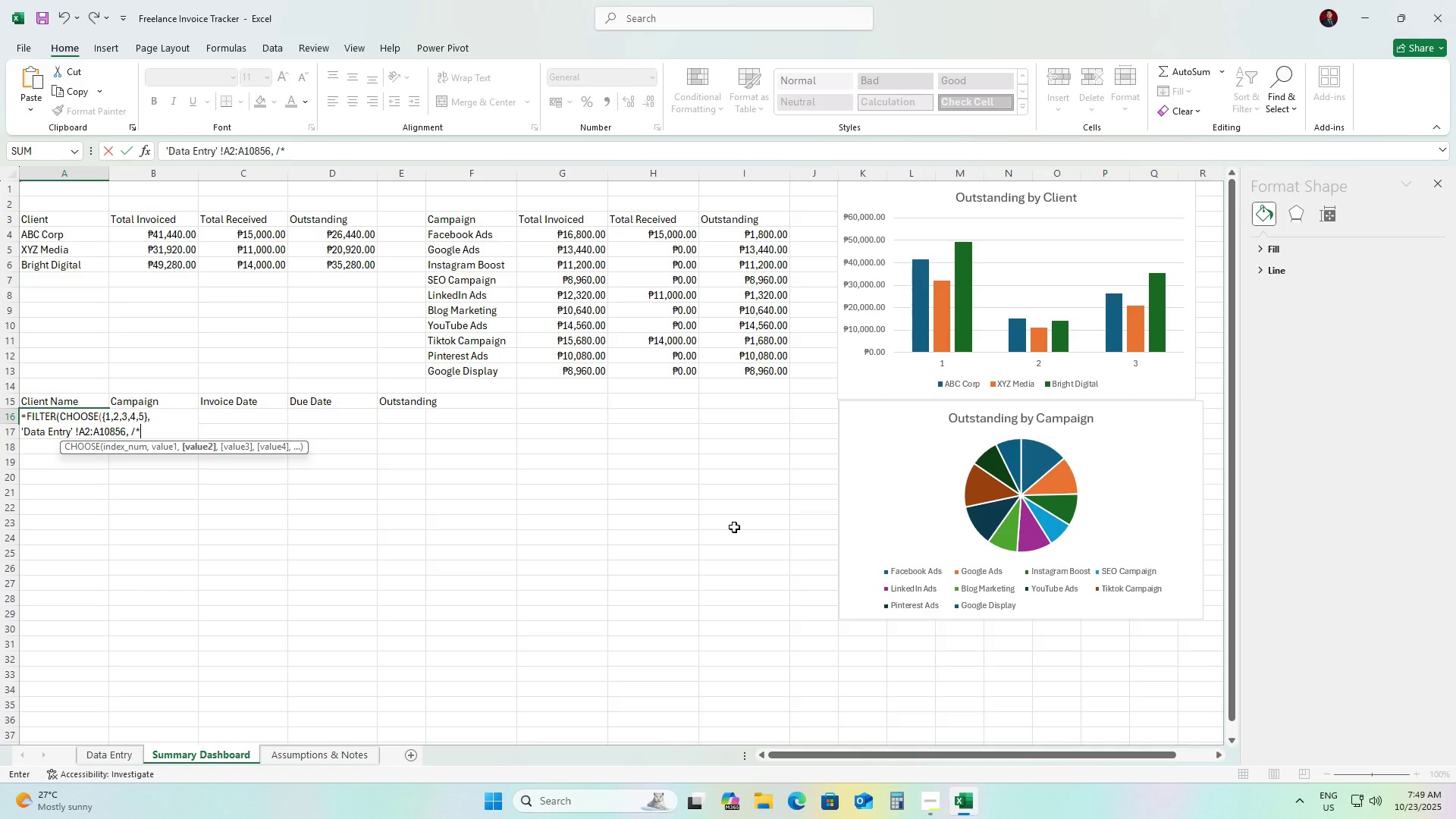 
hold_key(key=AltLeft, duration=0.85)
 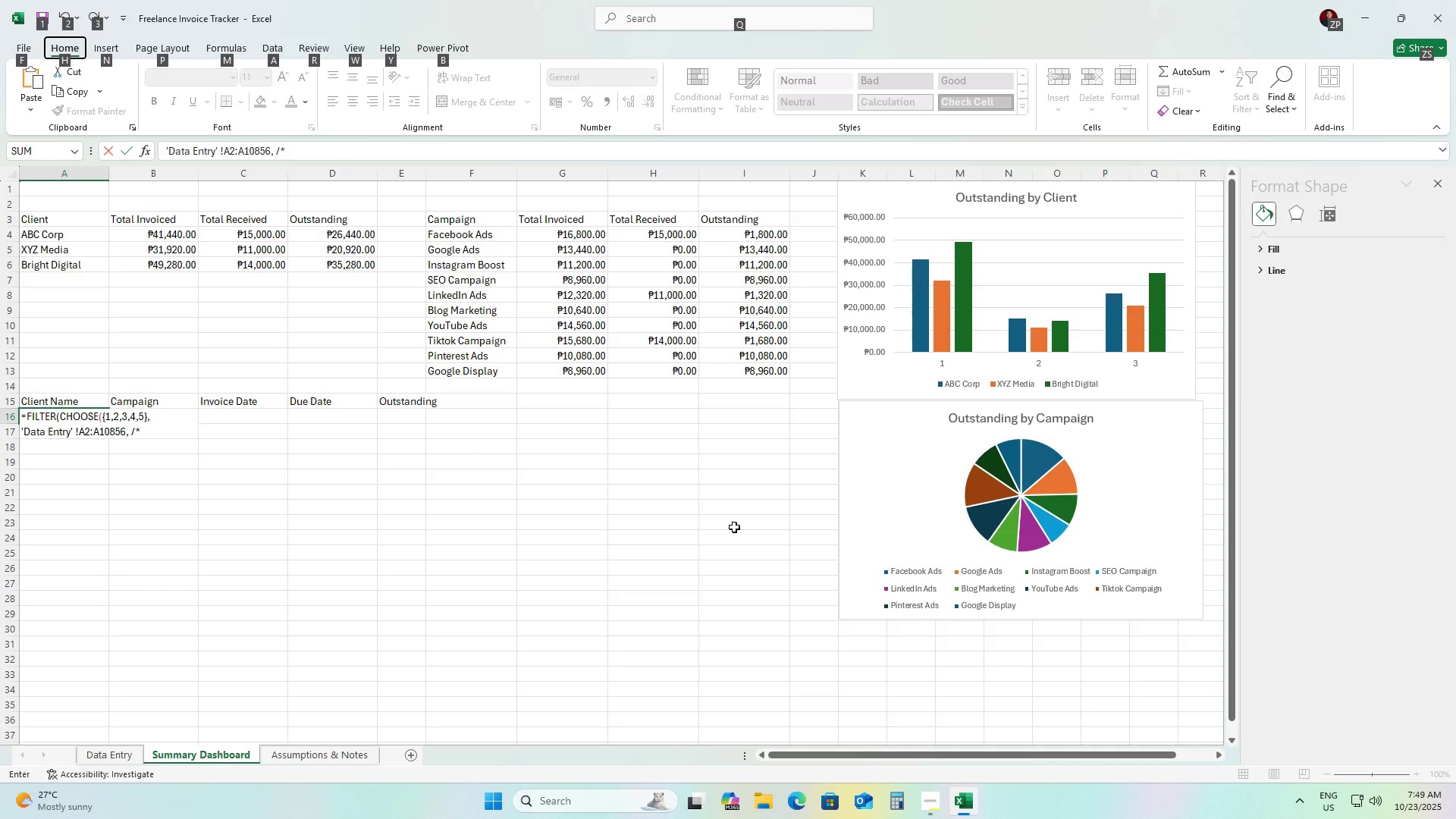 
hold_key(key=ShiftLeft, duration=0.6)
 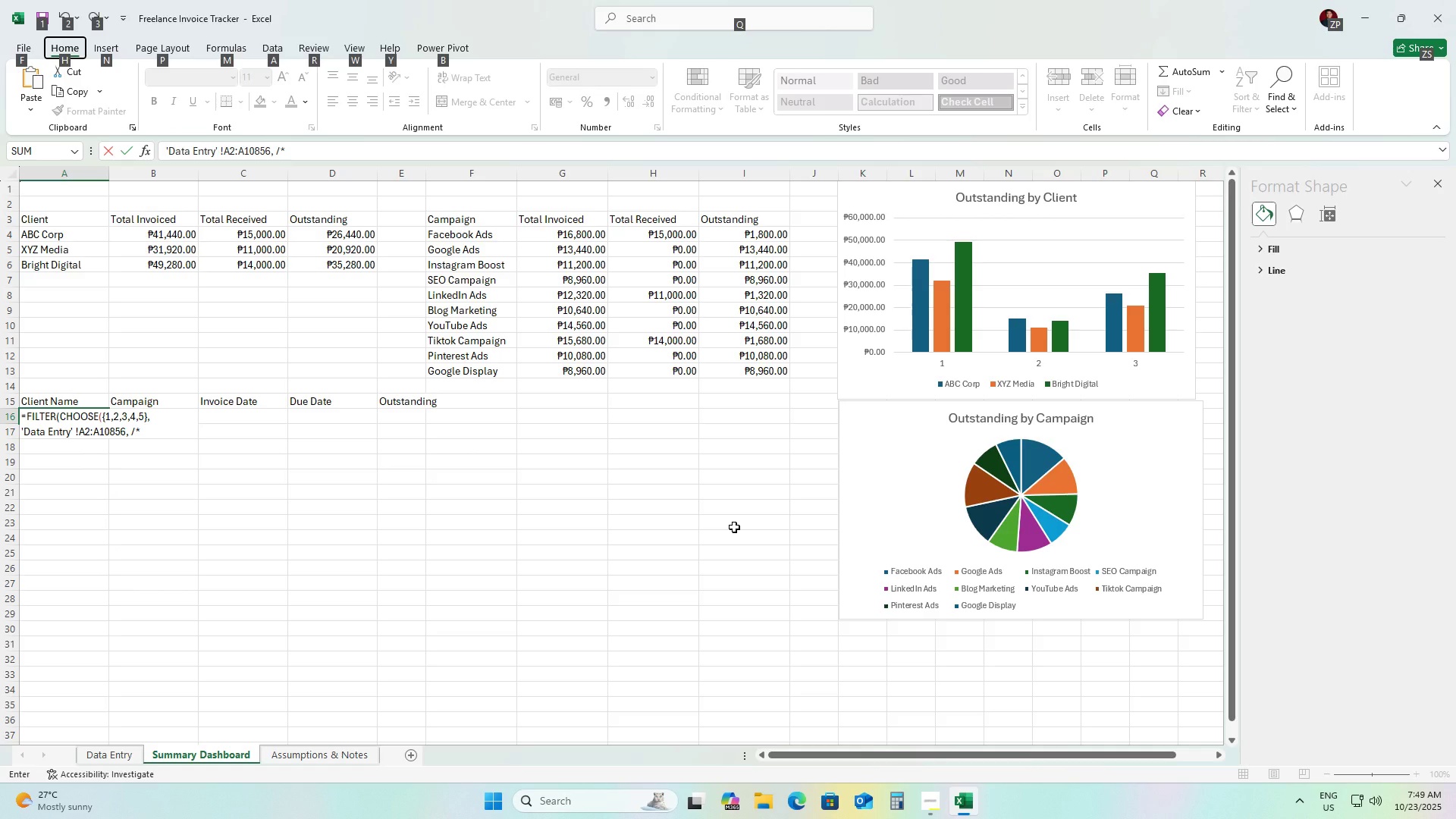 
type(Client */)
 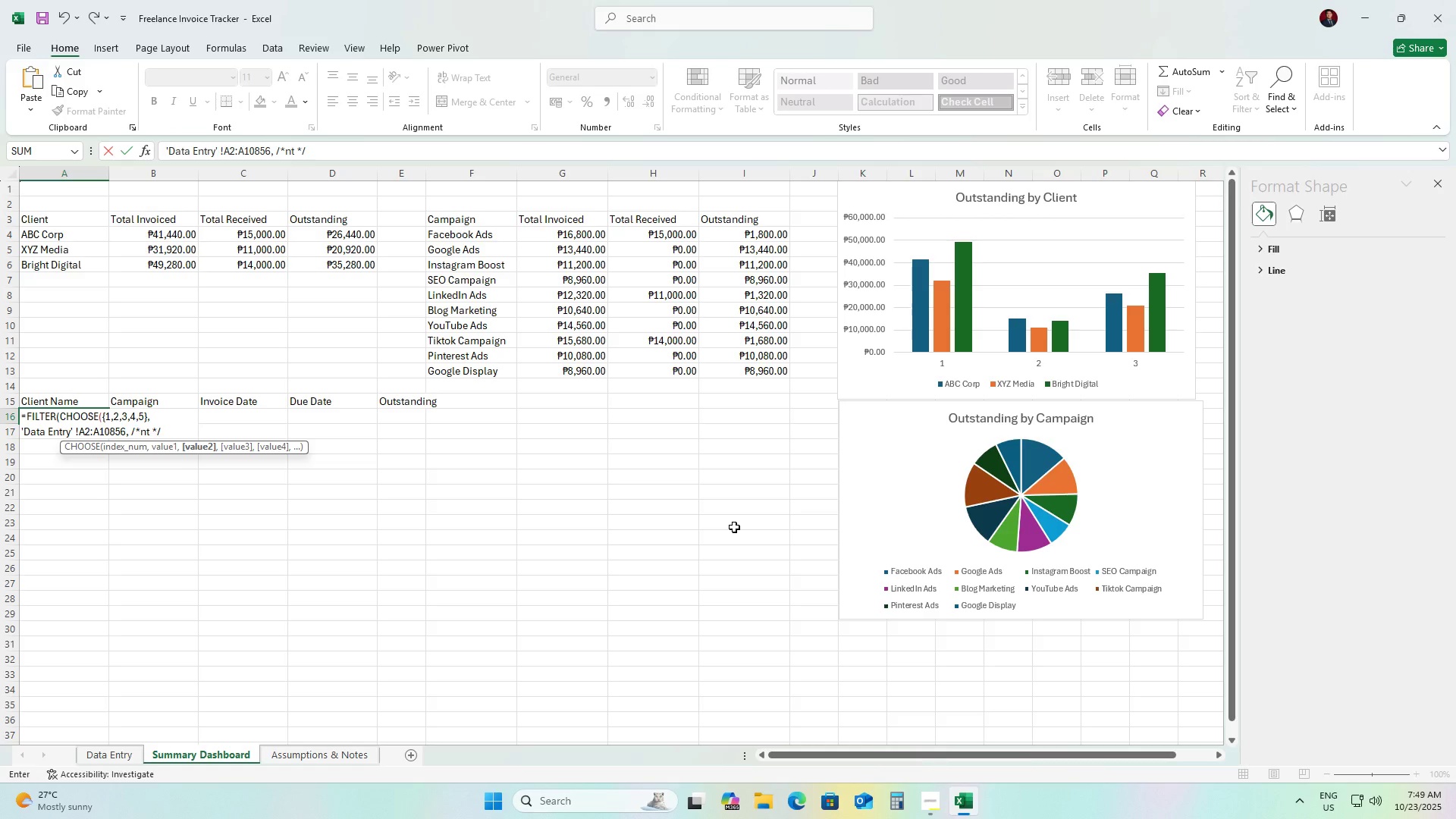 
key(ArrowLeft)
 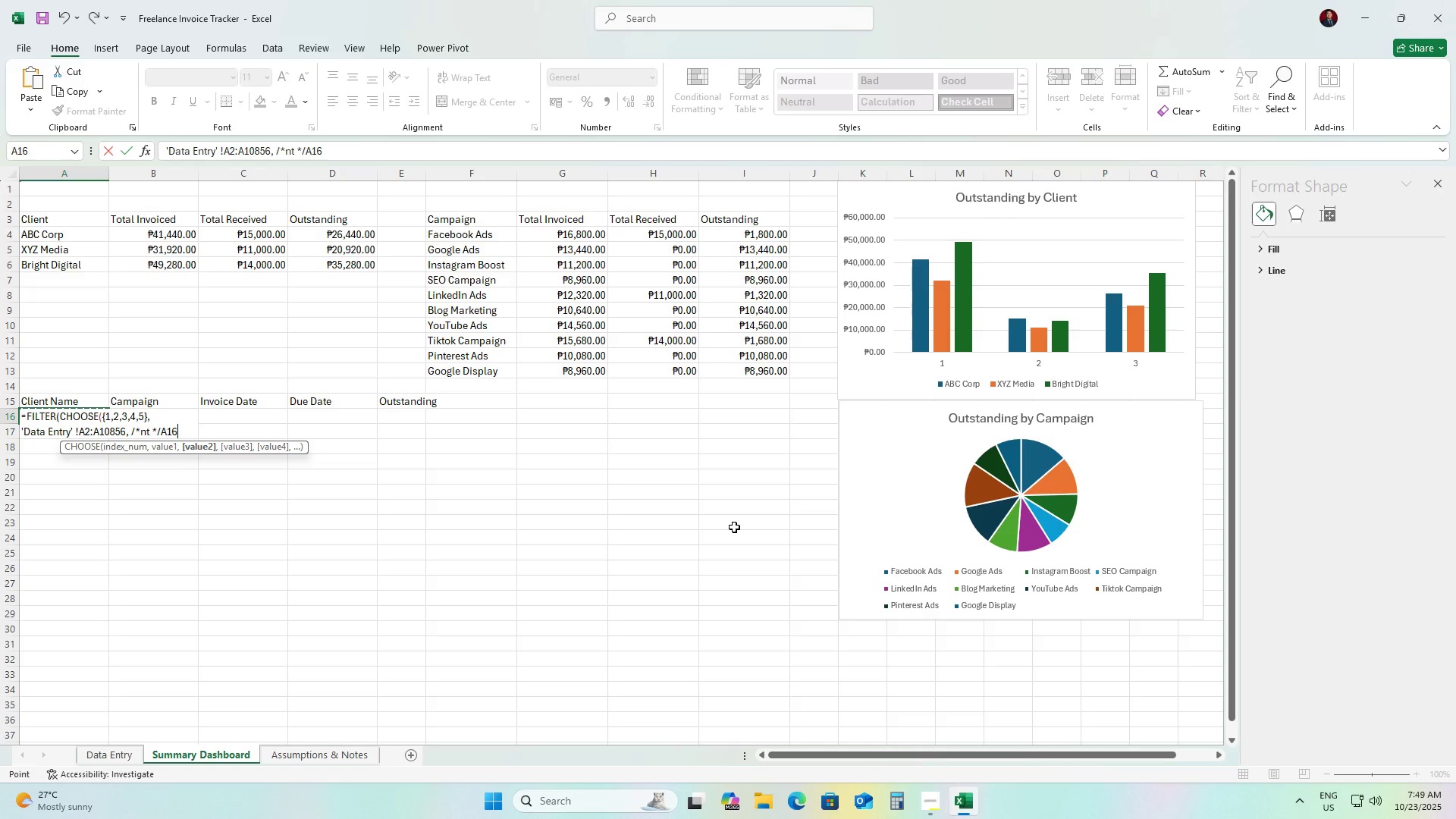 
key(ArrowLeft)
 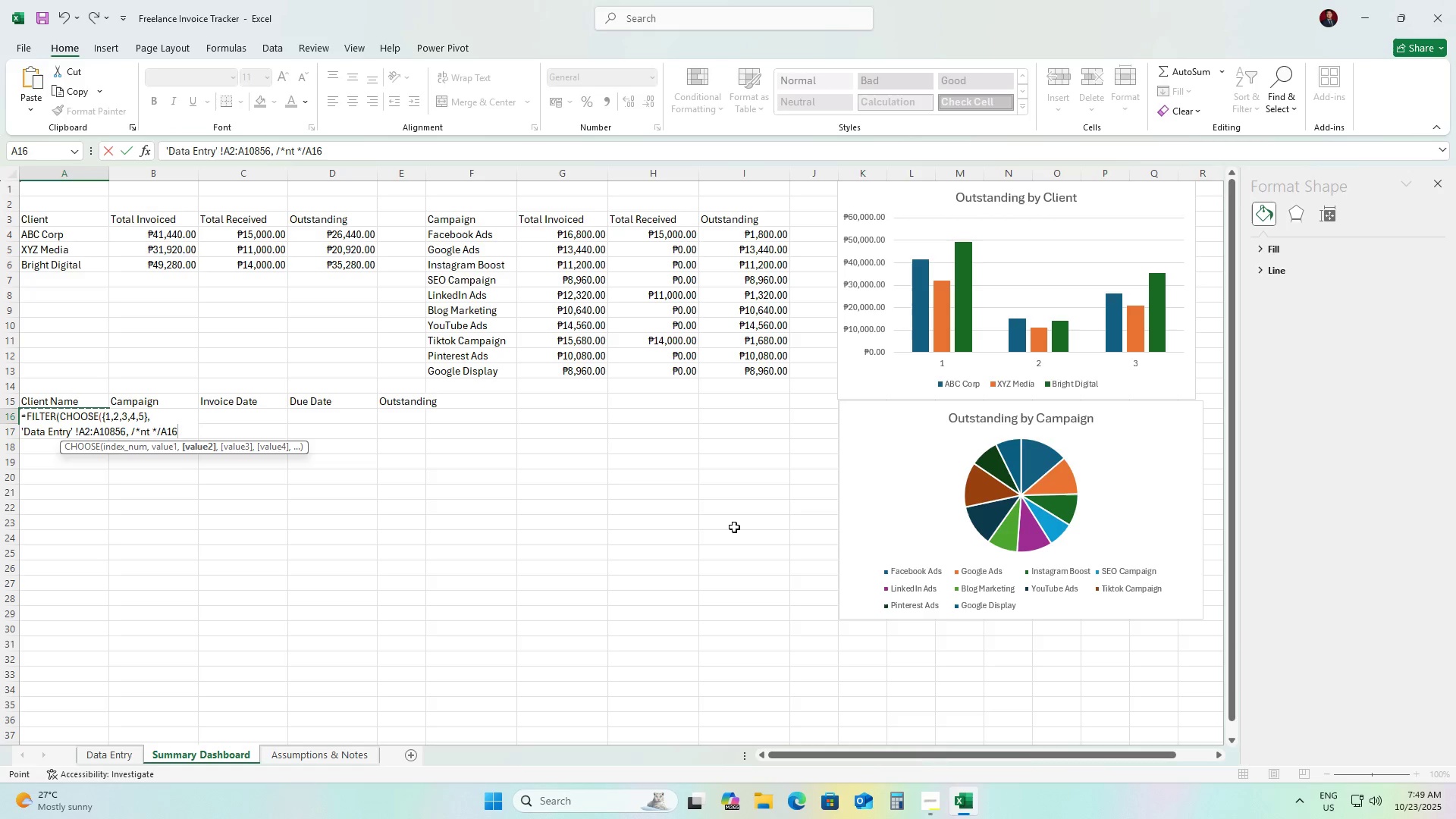 
key(ArrowLeft)
 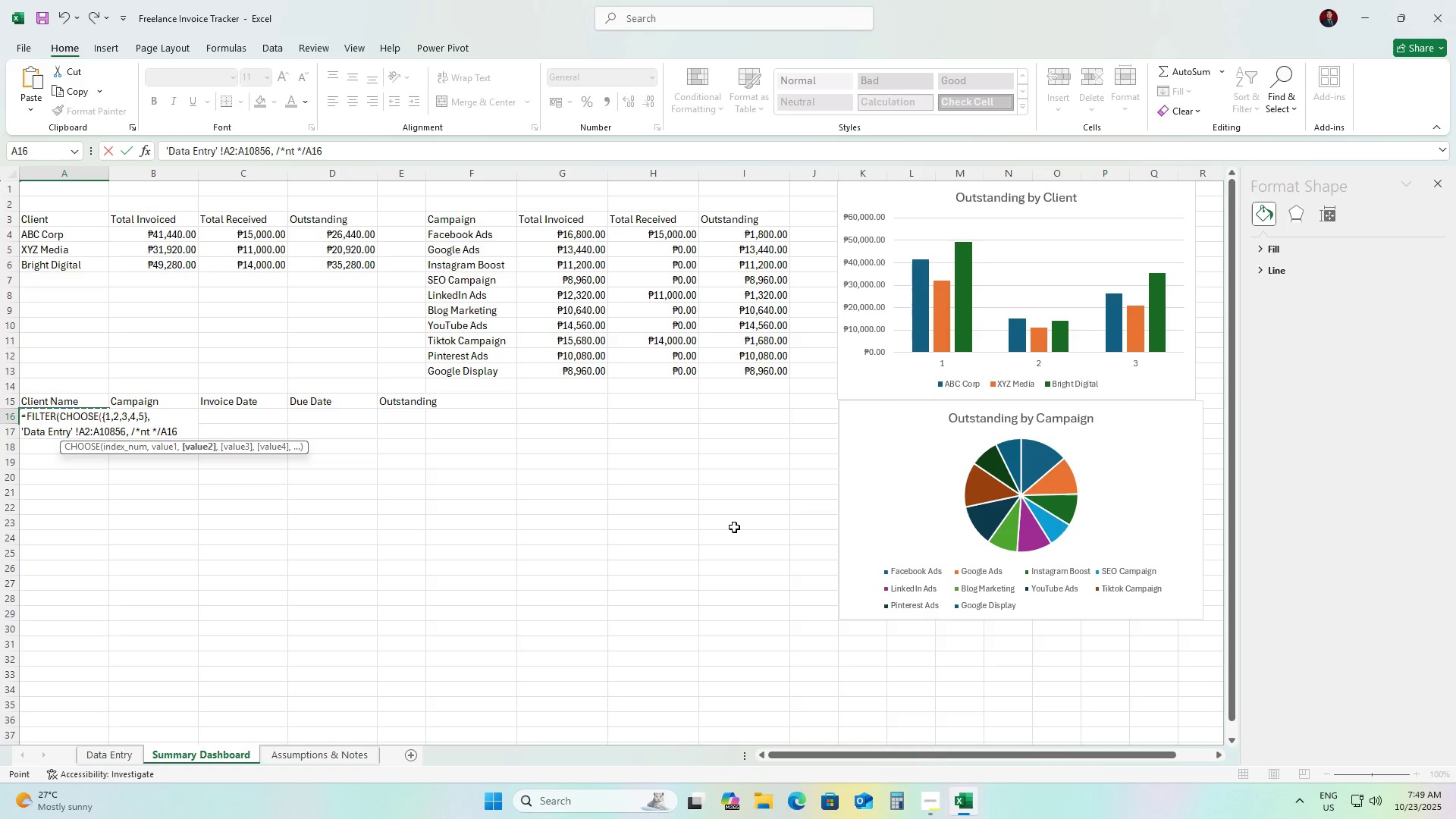 
key(ArrowLeft)
 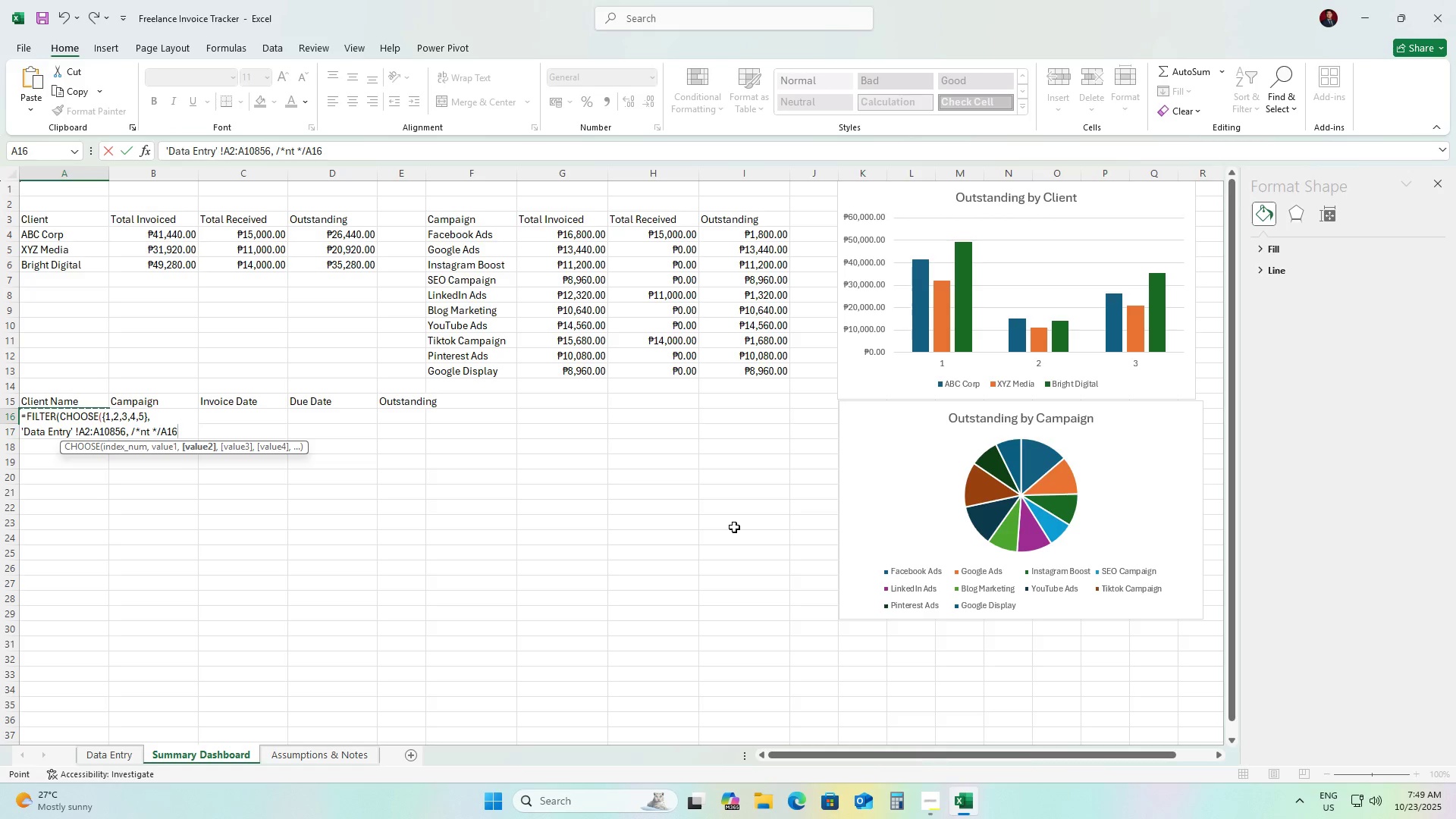 
key(ArrowRight)
 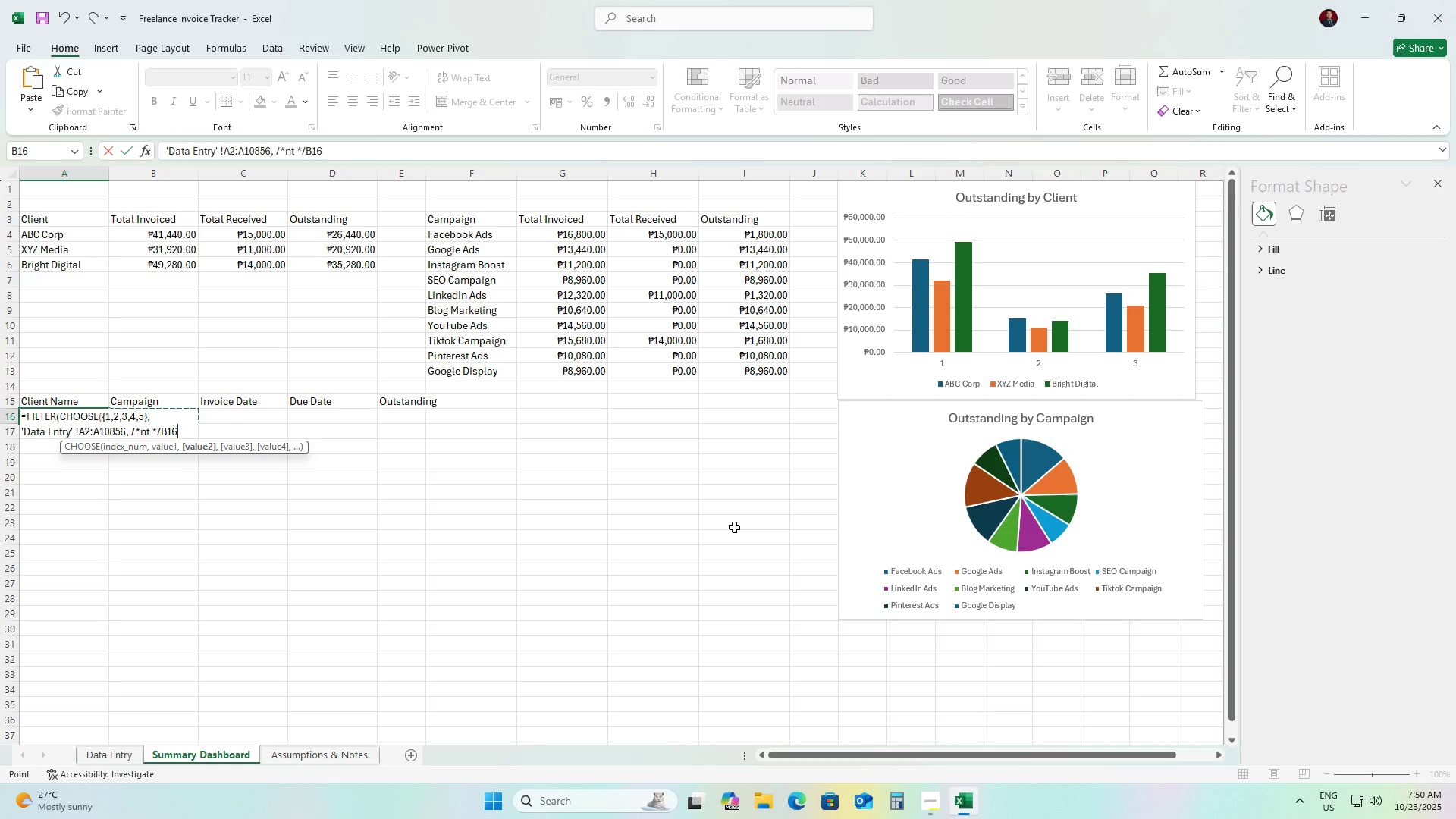 
key(Backspace)
key(Backspace)
key(Backspace)
key(Backspace)
key(Backspace)
key(Backspace)
key(Backspace)
key(Backspace)
type(client)
key(Backspace)
key(Backspace)
key(Backspace)
key(Backspace)
key(Backspace)
key(Backspace)
type( Client)
key(Backspace)
type(t */)
 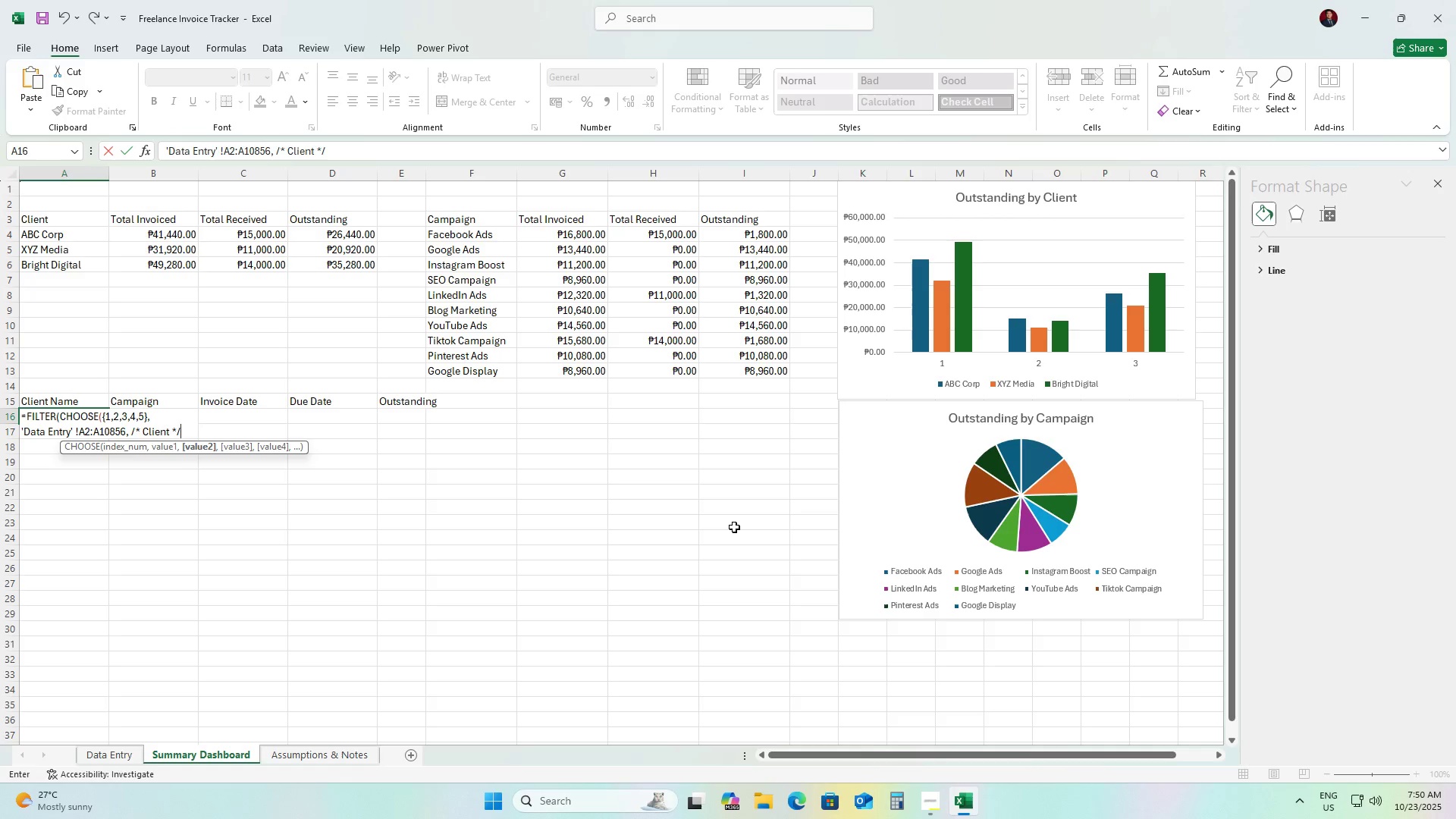 
key(Alt+Enter)
 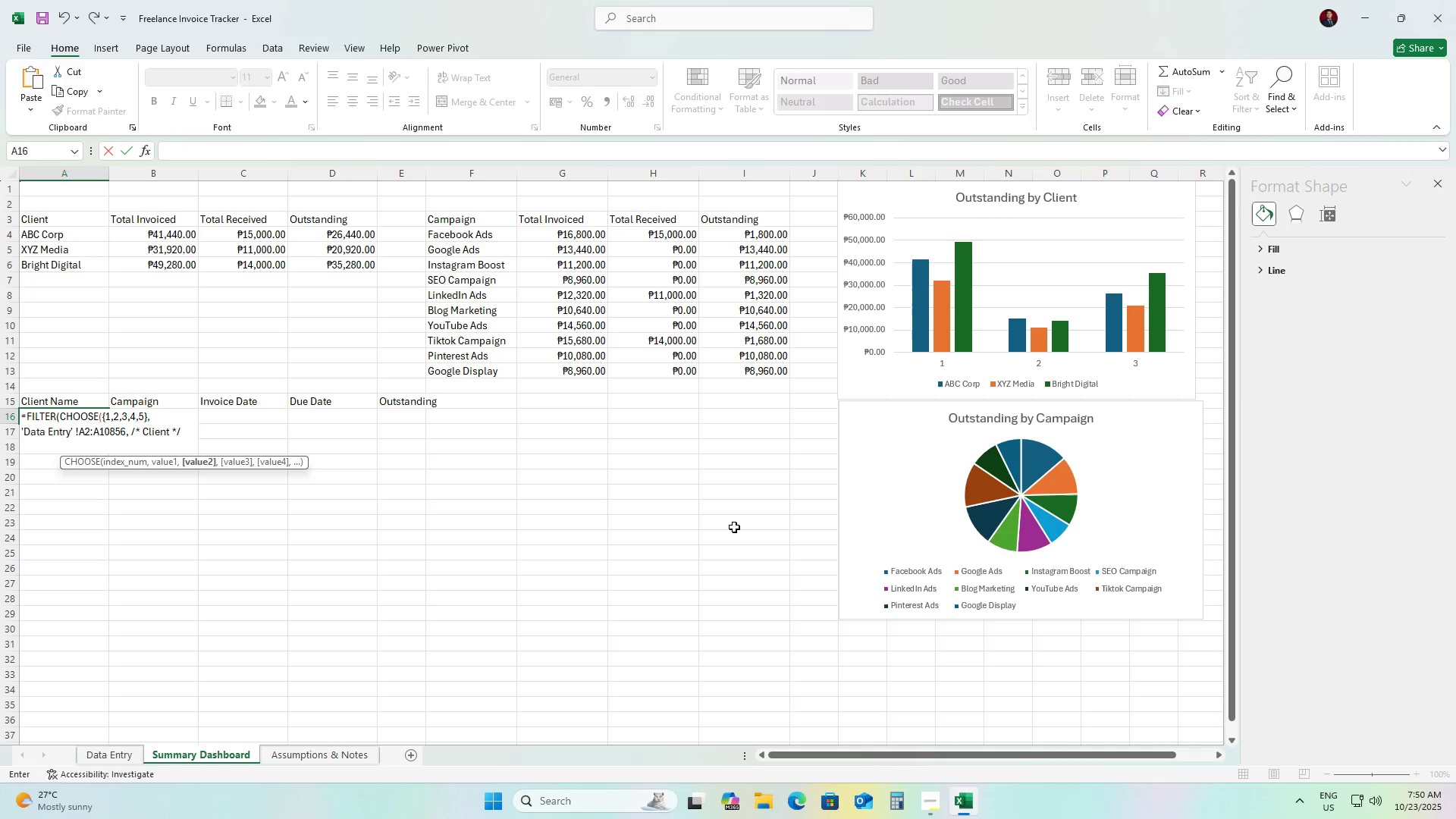 
type('Dat )
key(Backspace)
type(a Entry' !B2:B10856)
 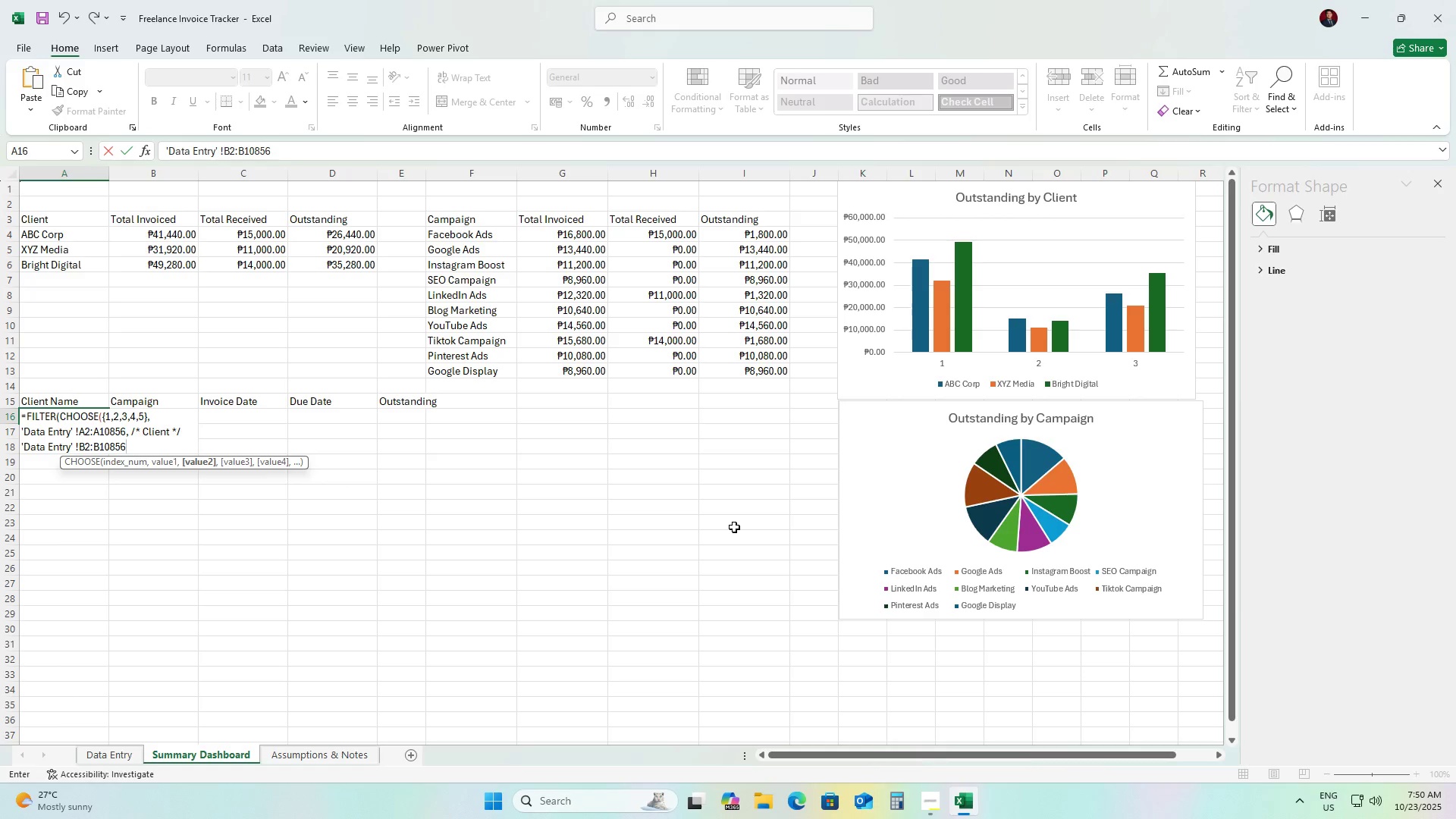 
wait(6.3)
 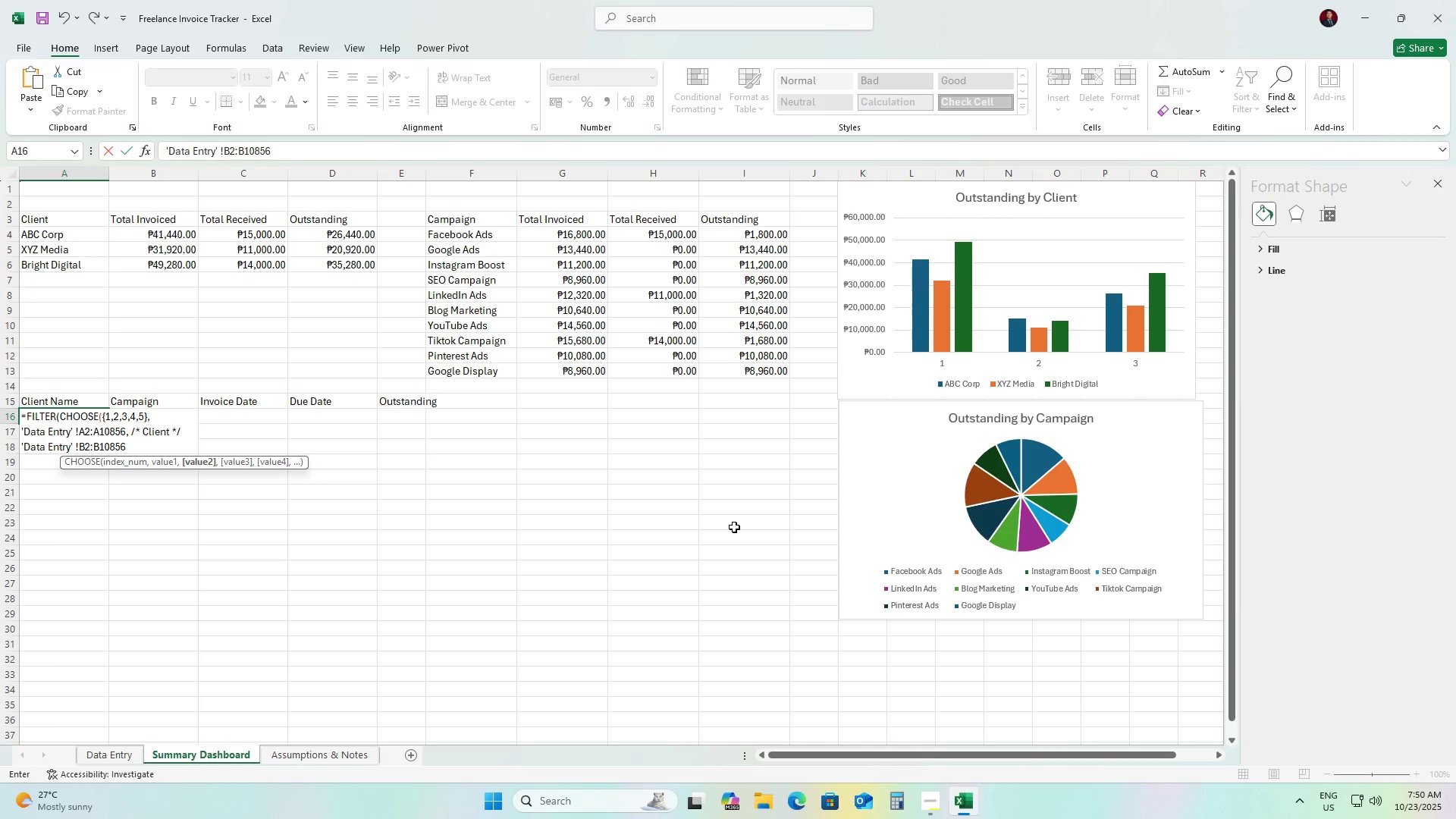 
type(, /* Campaign)
 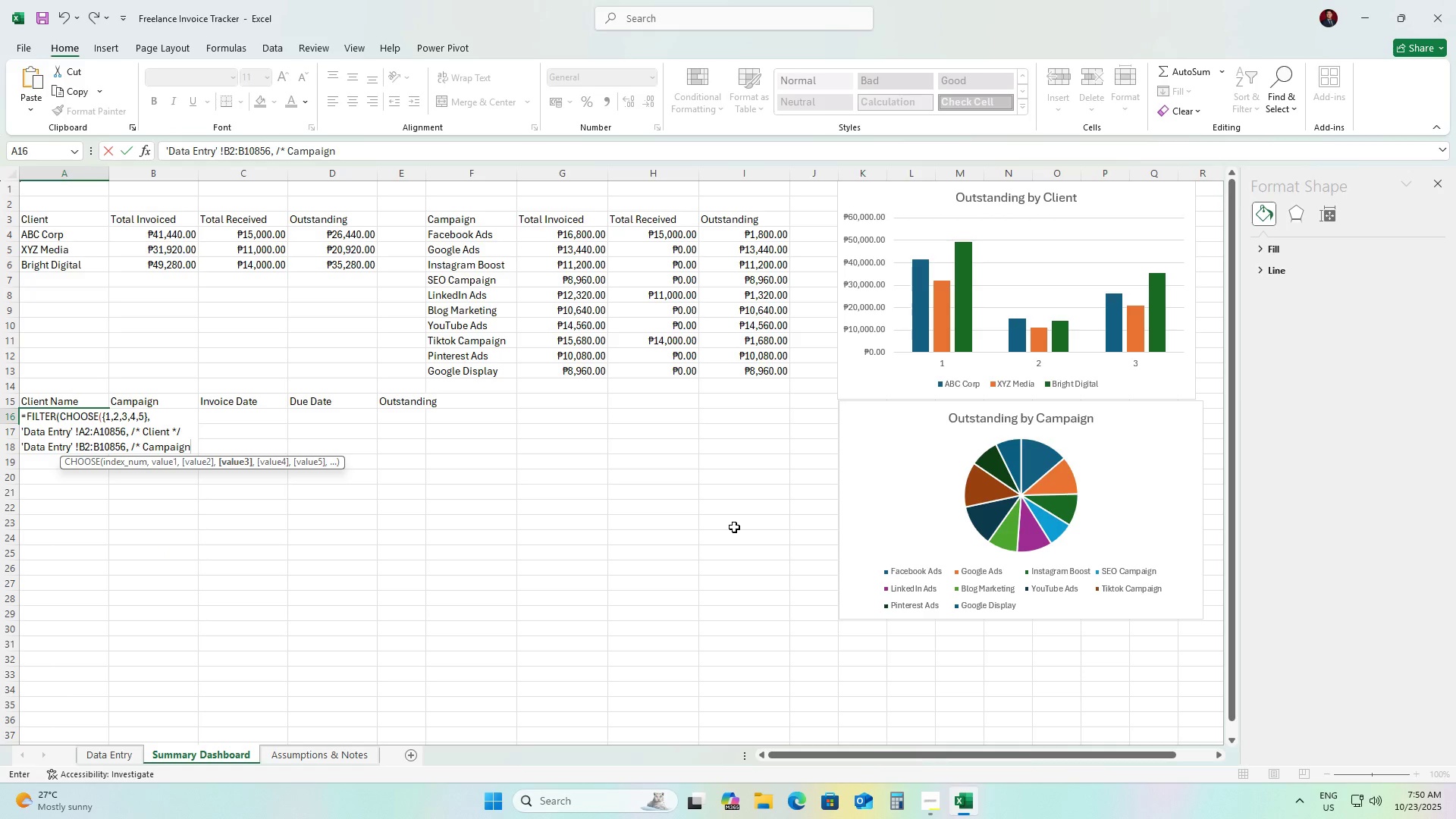 
key(Space)
 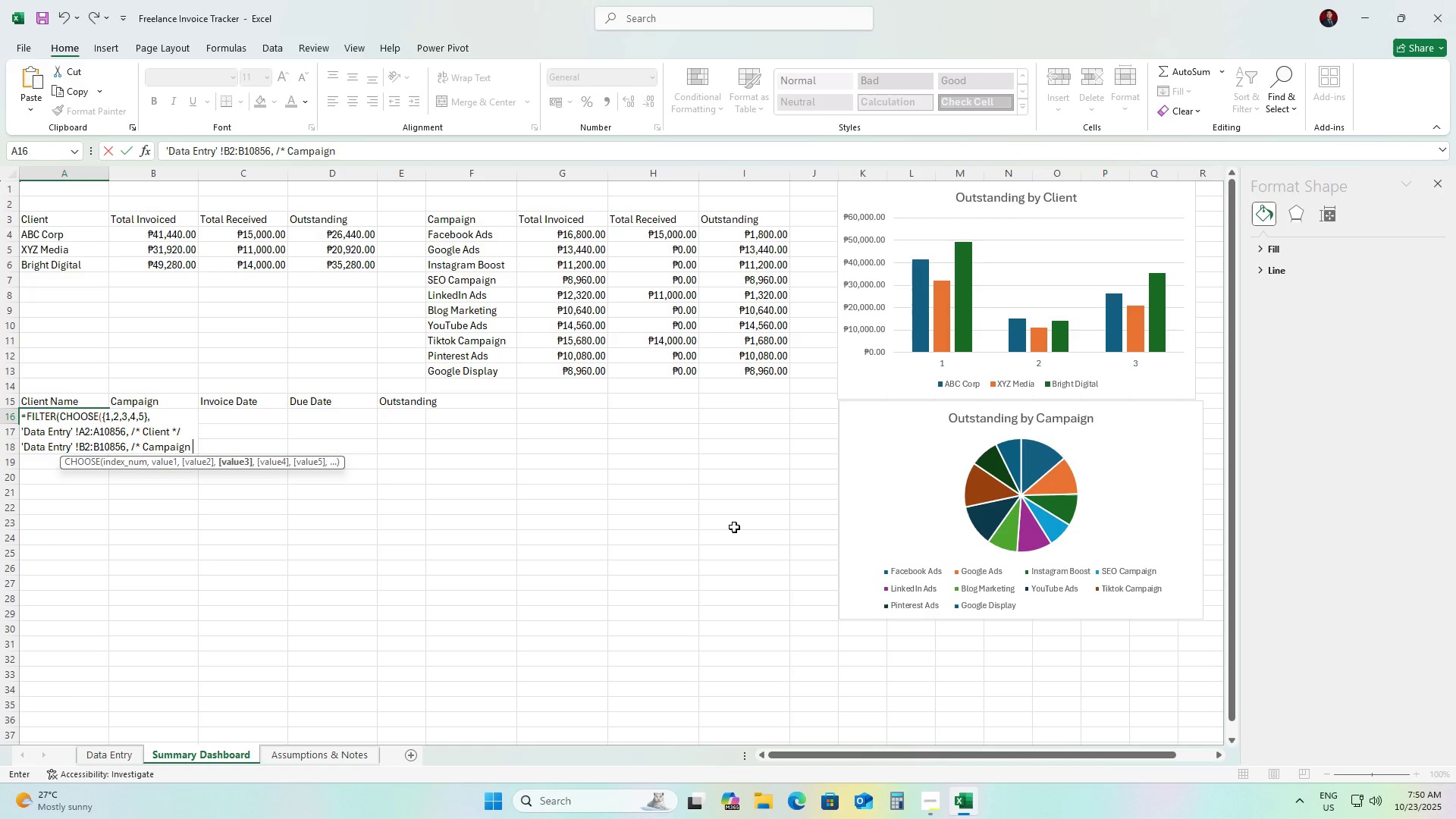 
key(NumpadMultiply)
 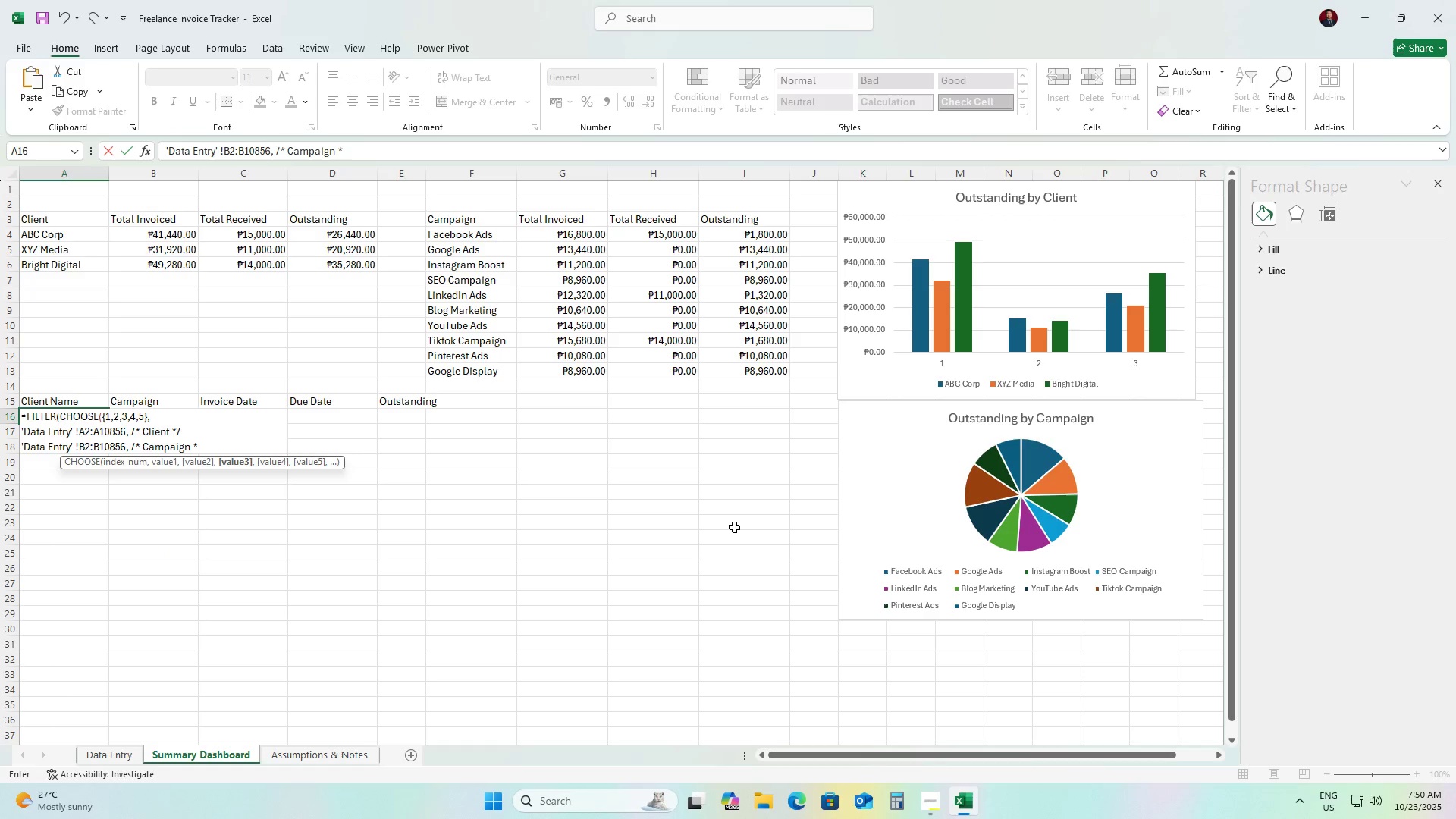 
key(NumpadDivide)
 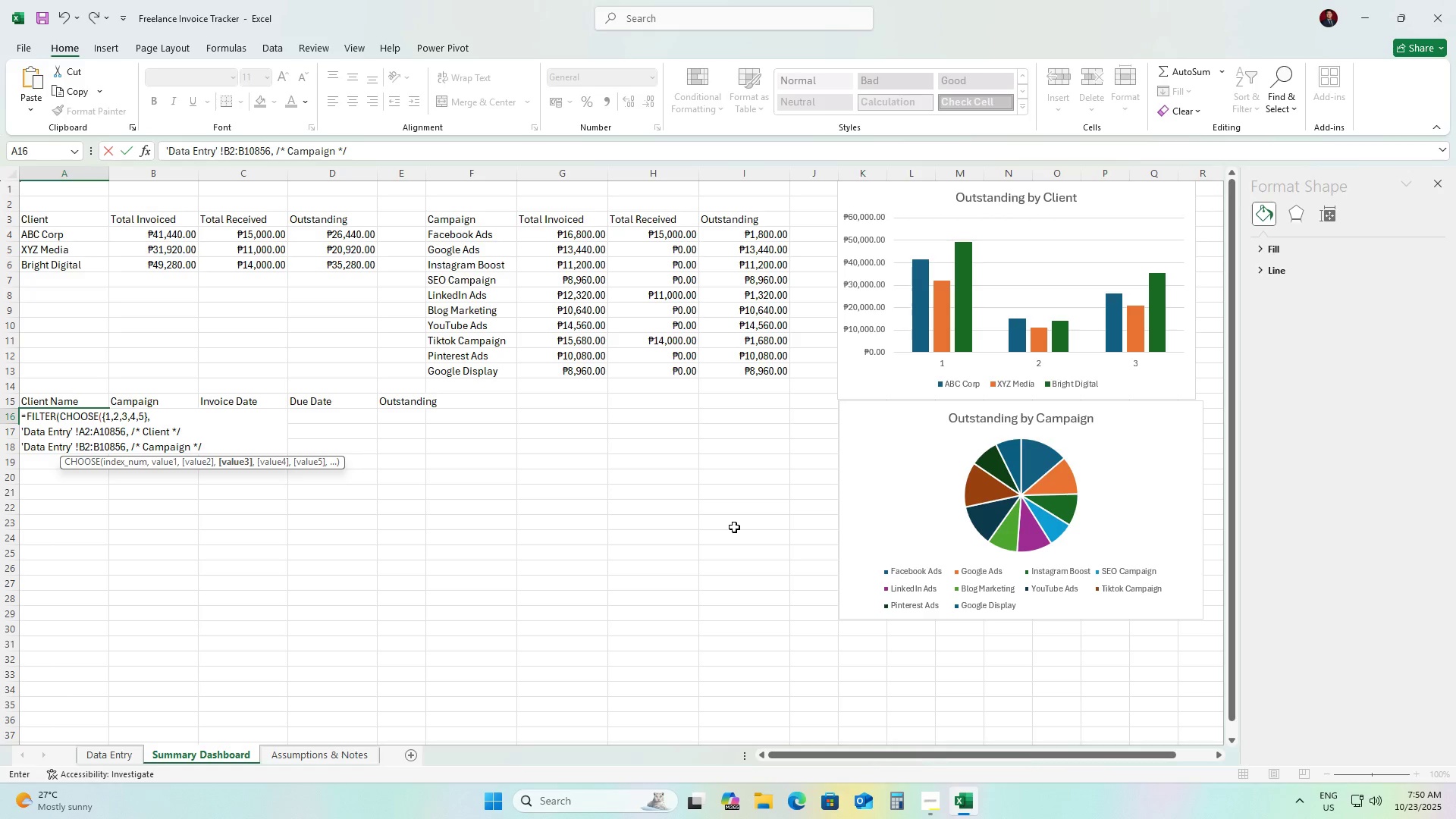 
wait(7.84)
 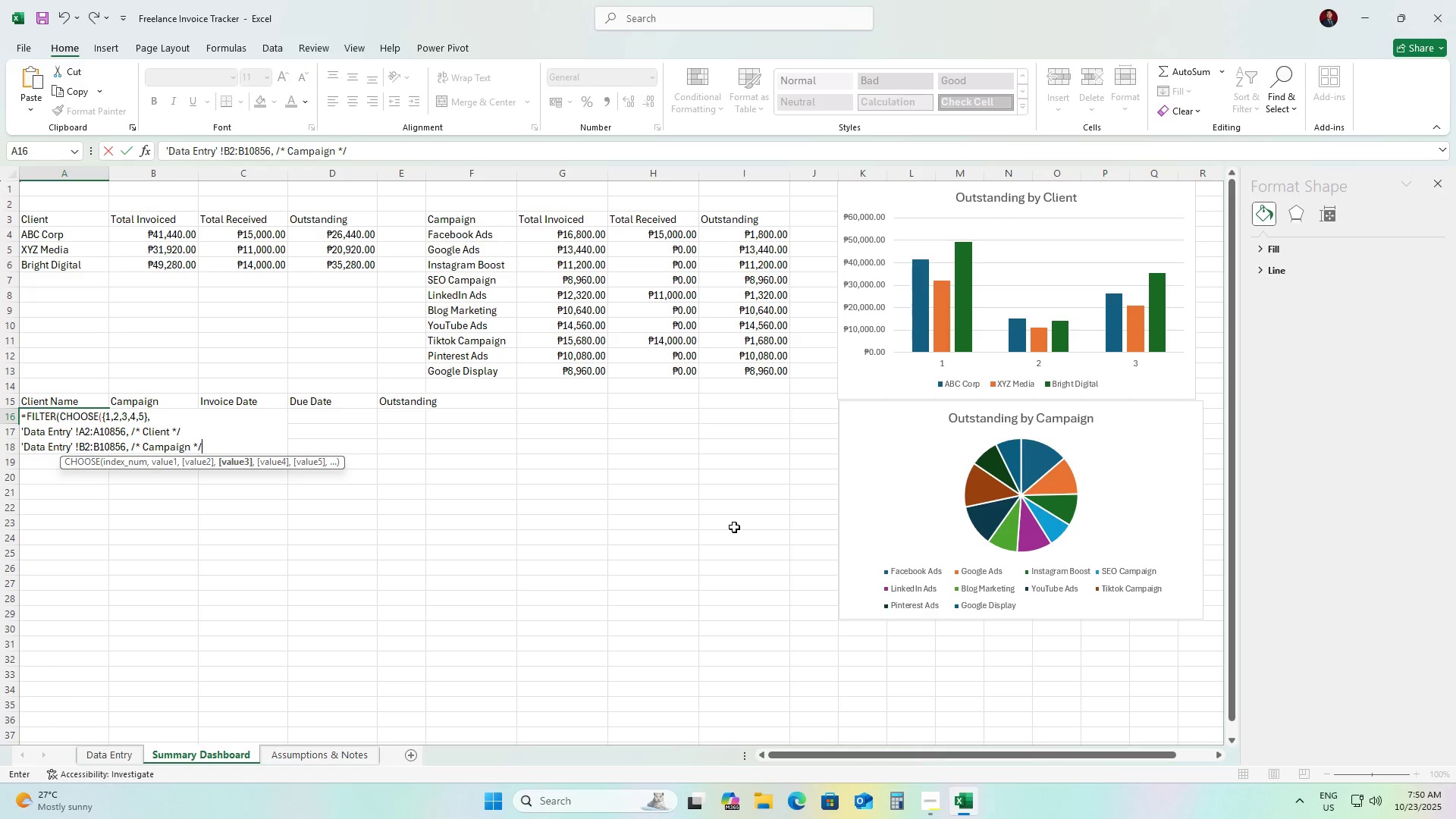 
key(Alt+Enter)
 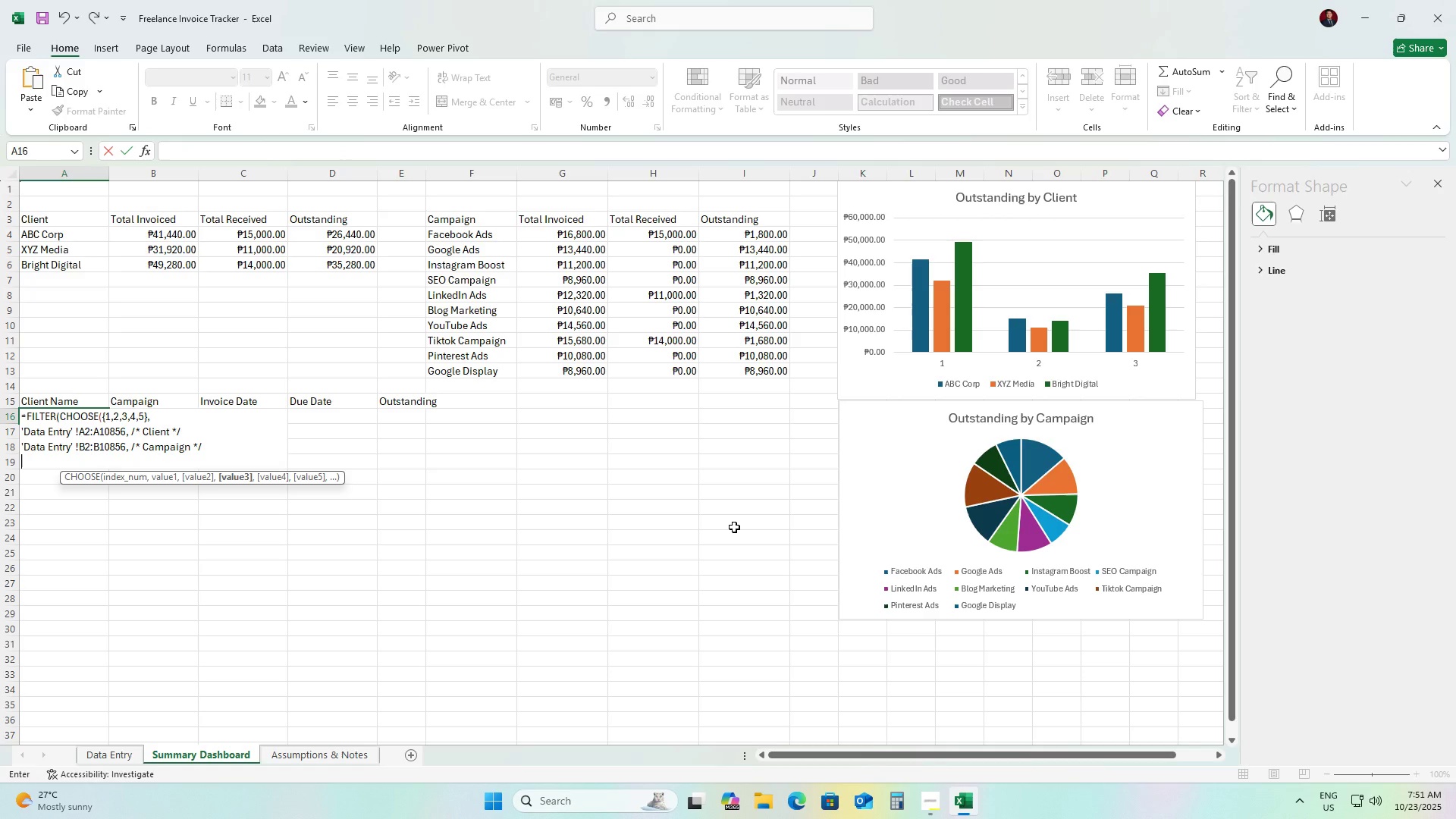 
type('Data Entry' !C2:c)
key(Backspace)
type(C10856, /* Invoice Date */)
 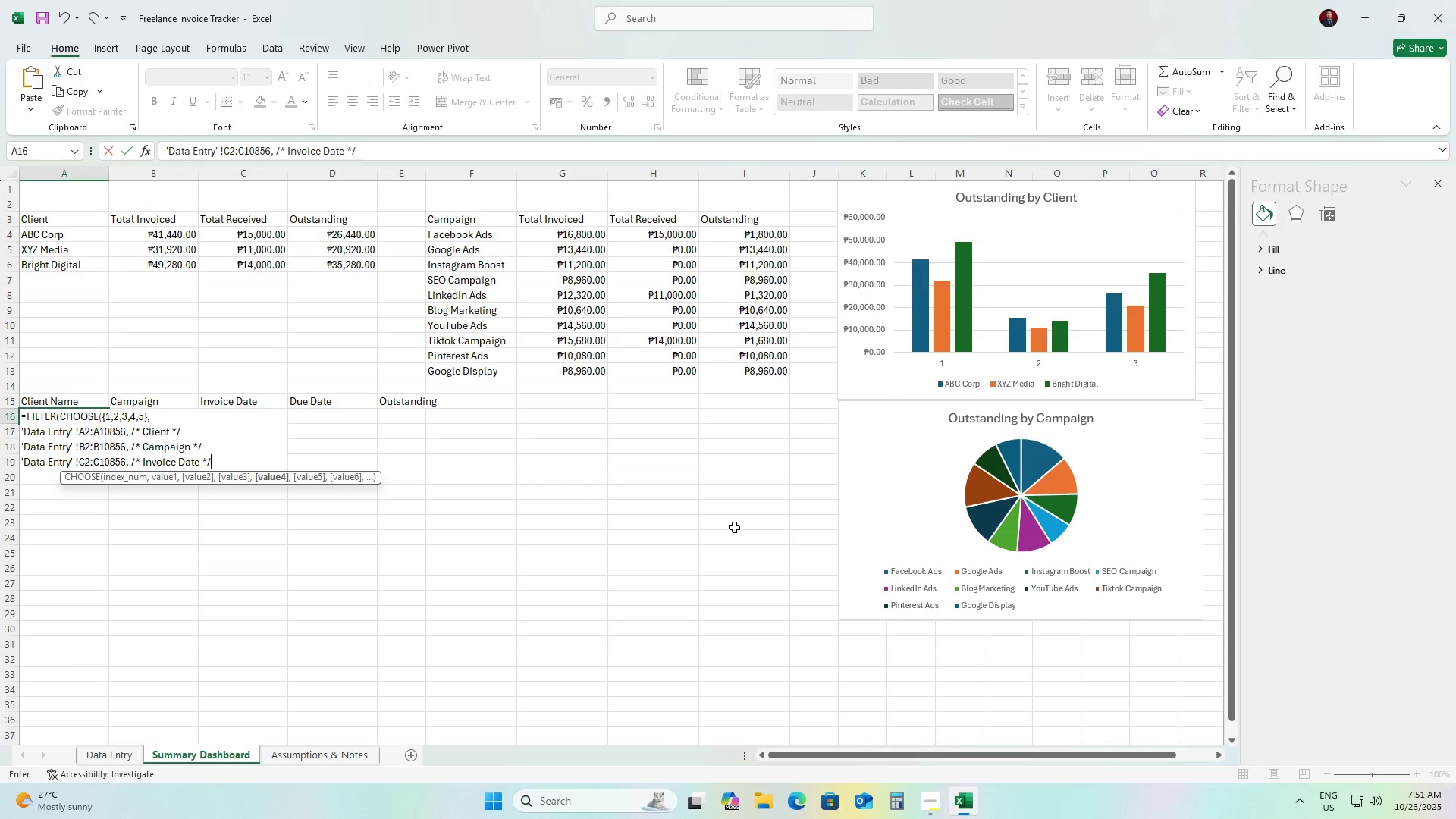 
key(Alt+Enter)
 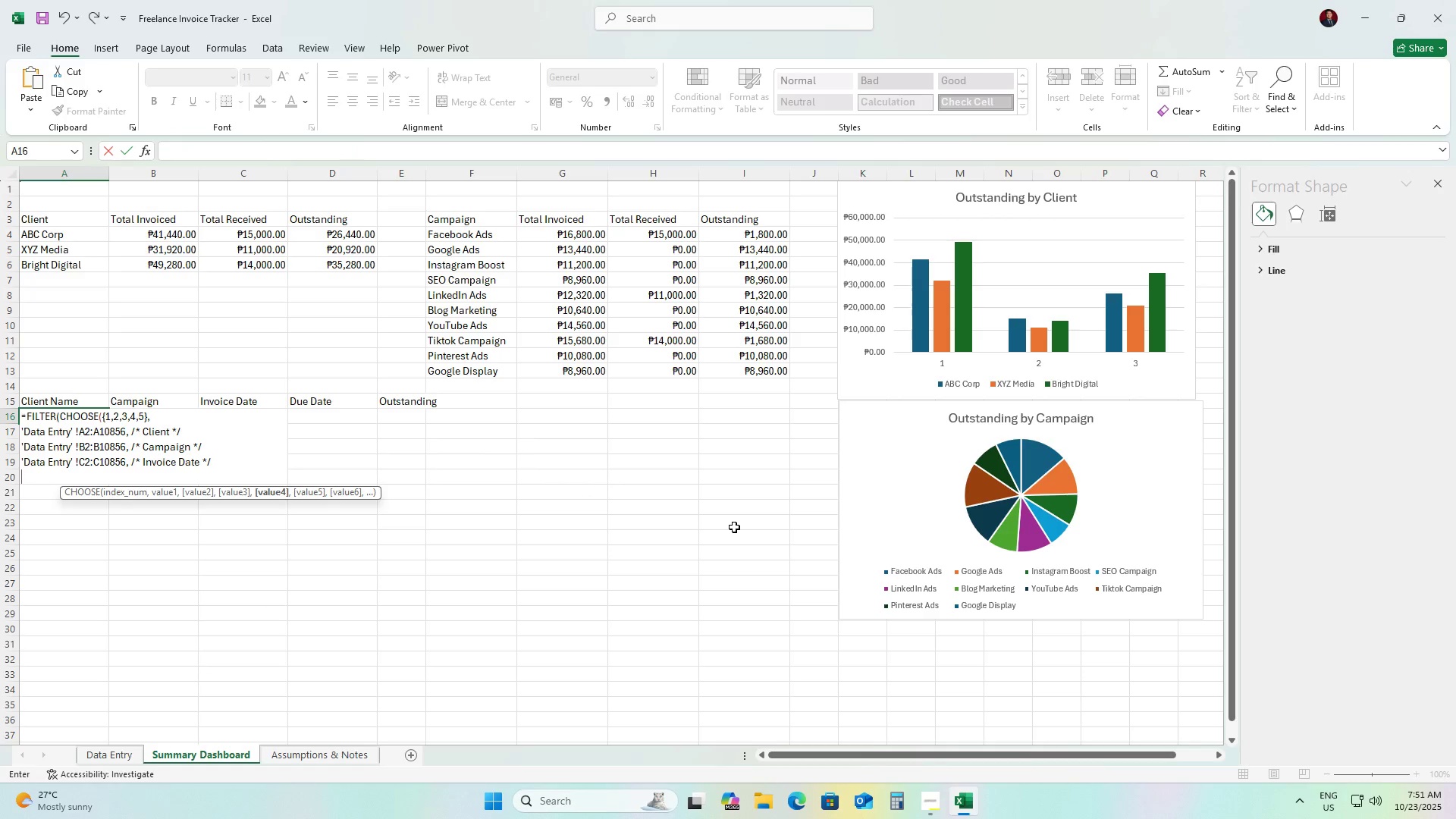 
type('Data Entry)
 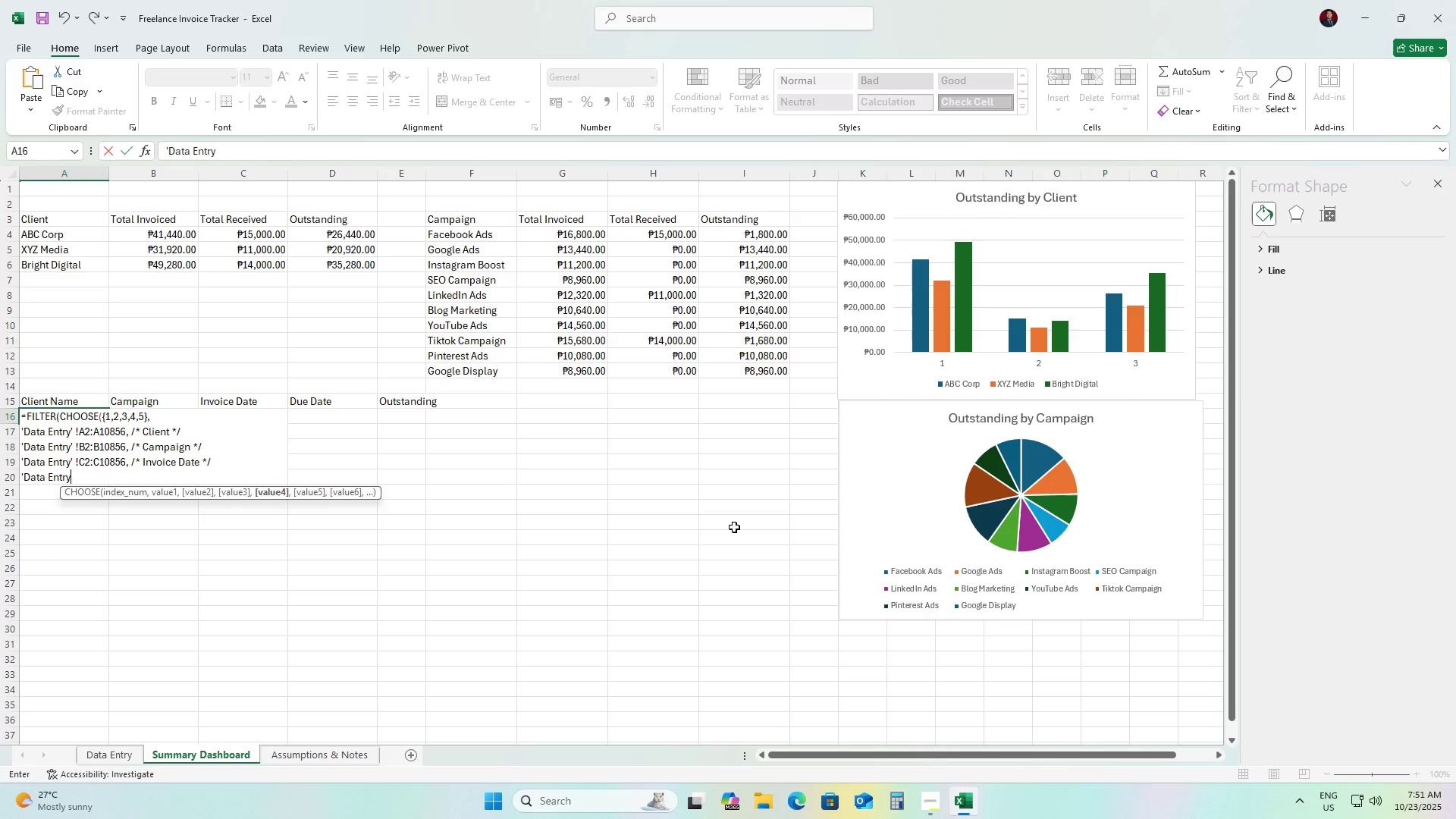 
type(' !K2:K10856)
 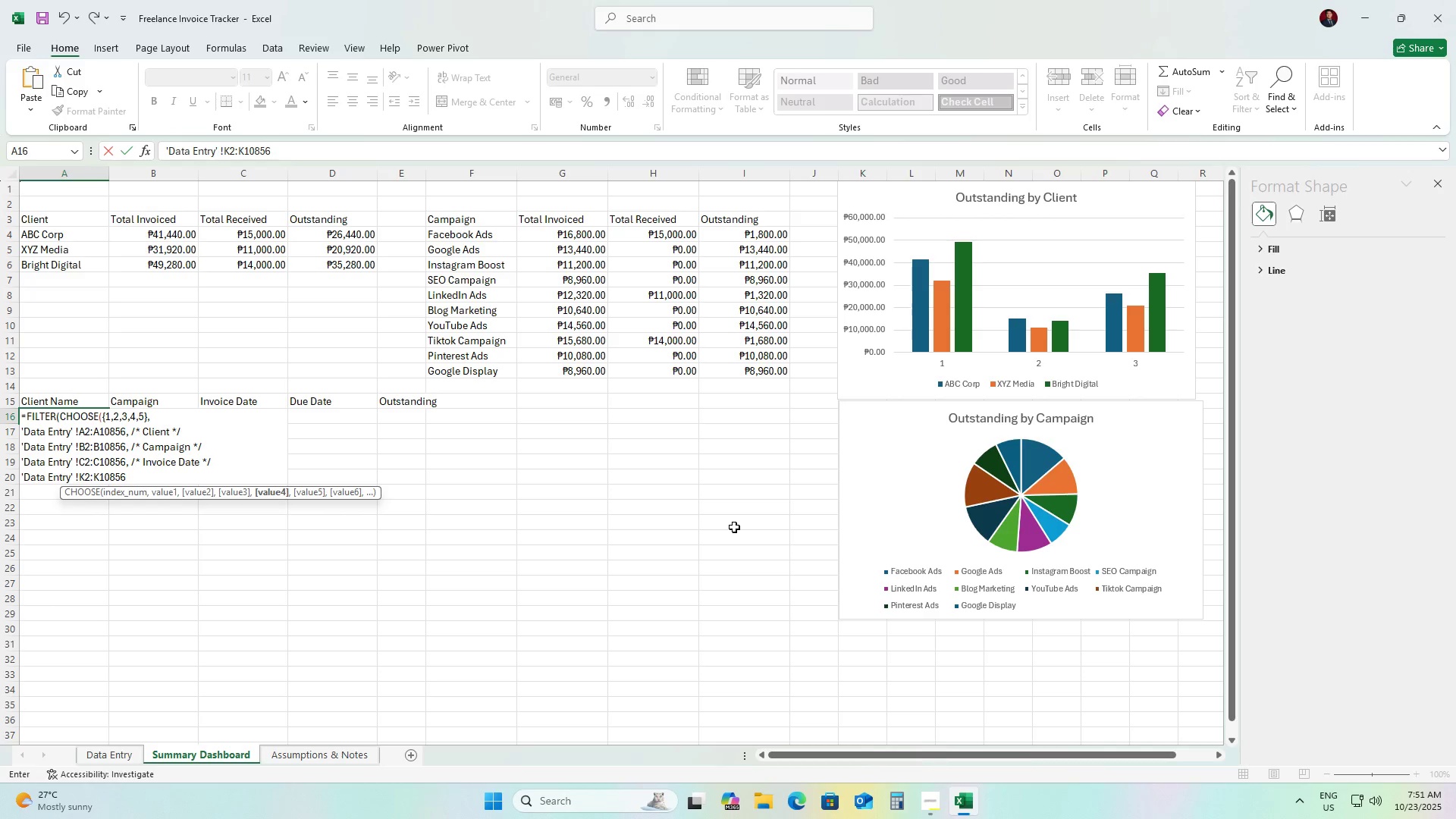 
wait(5.57)
 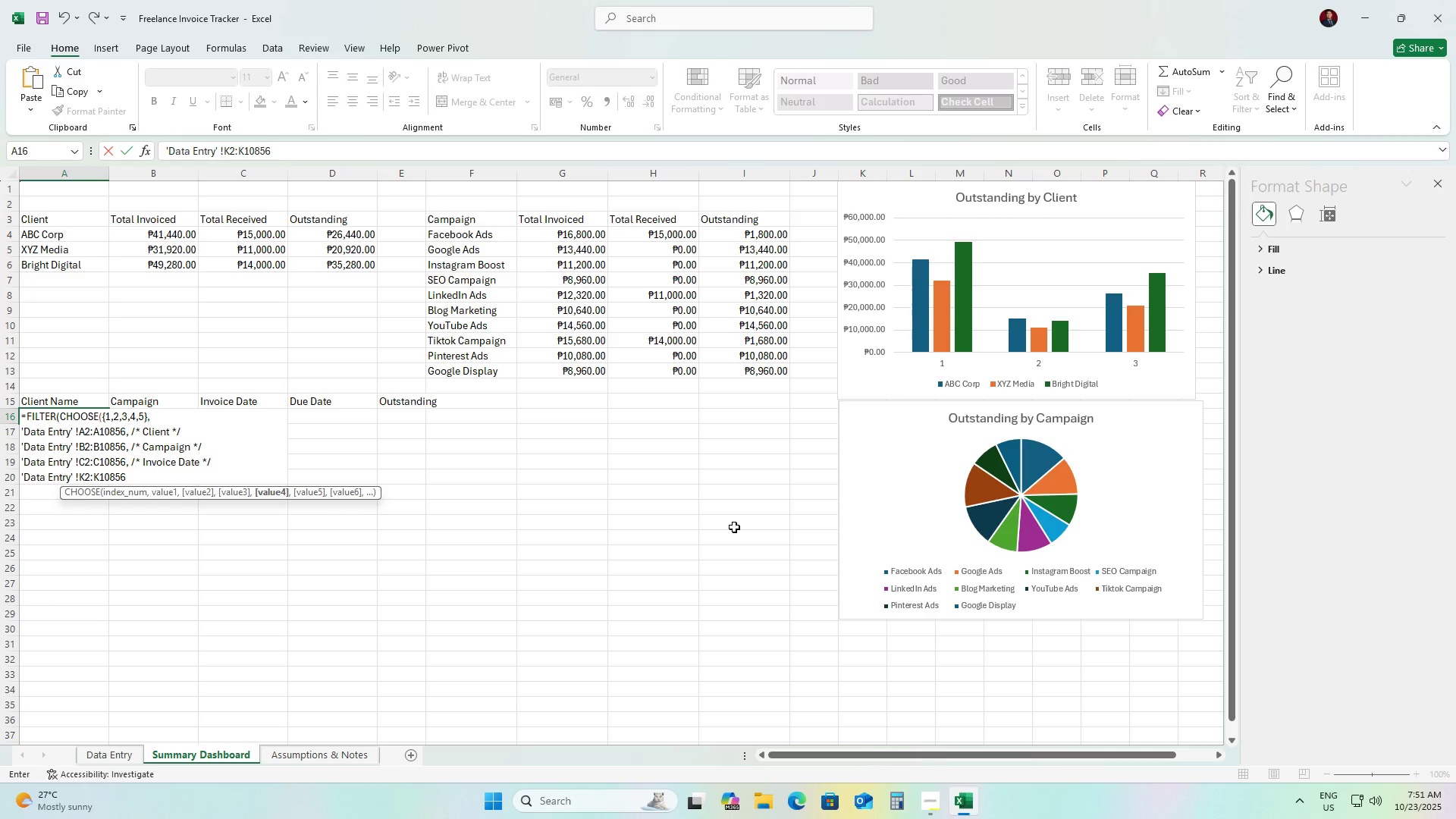 
type(), /* Outstanding */)
 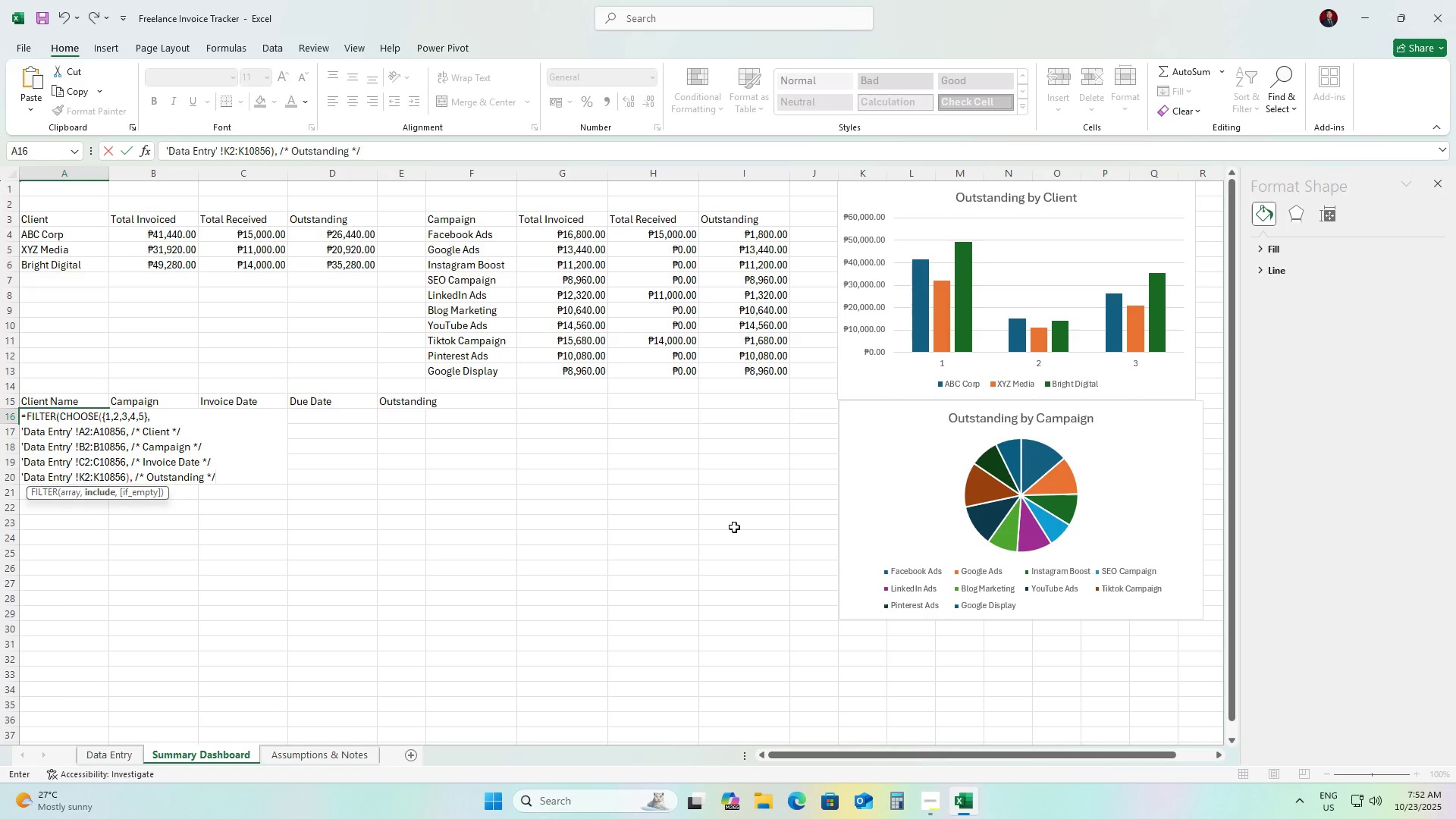 
key(Alt+Enter)
 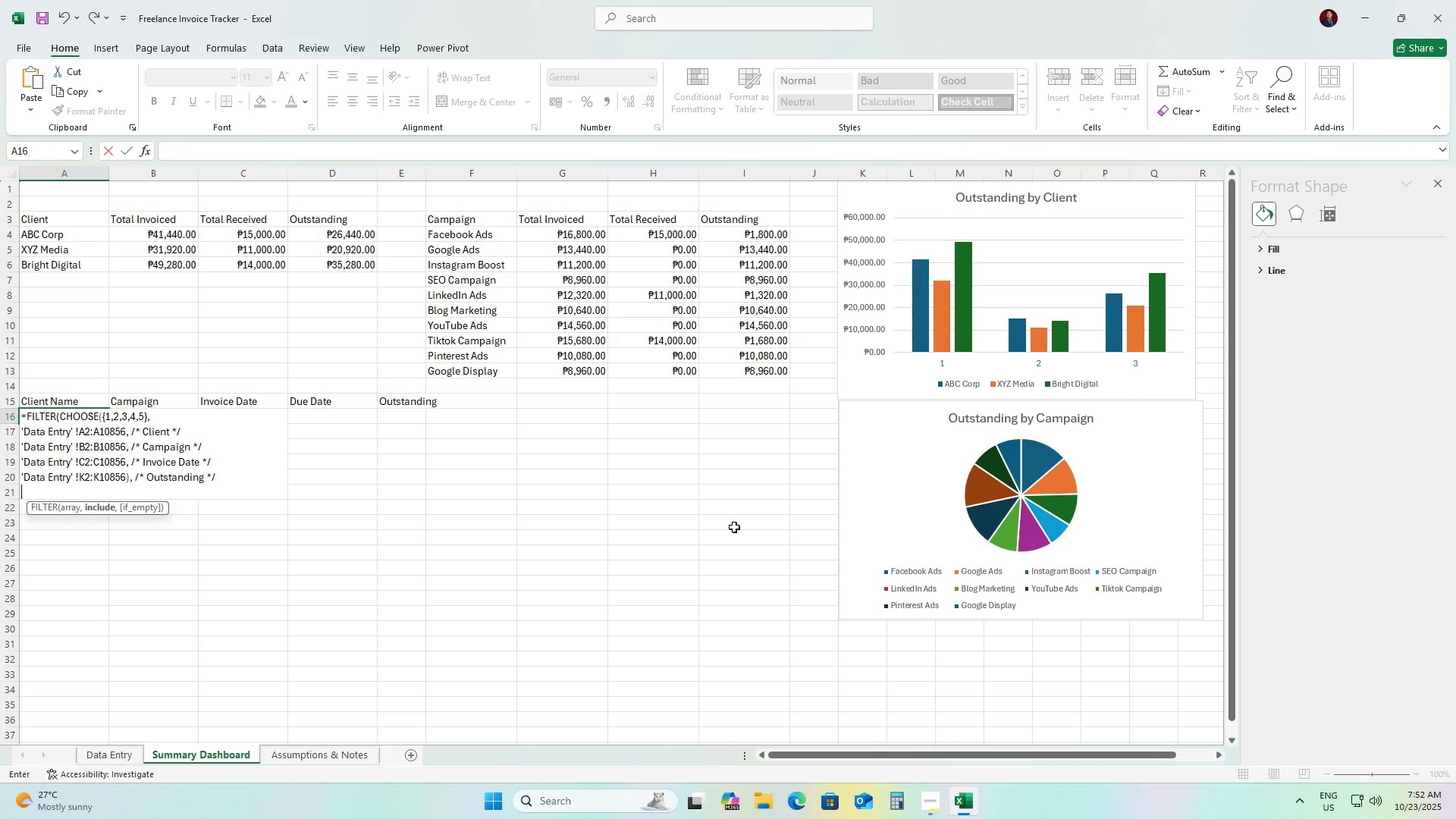 
type(('Data Entry' !M2:M10856)
 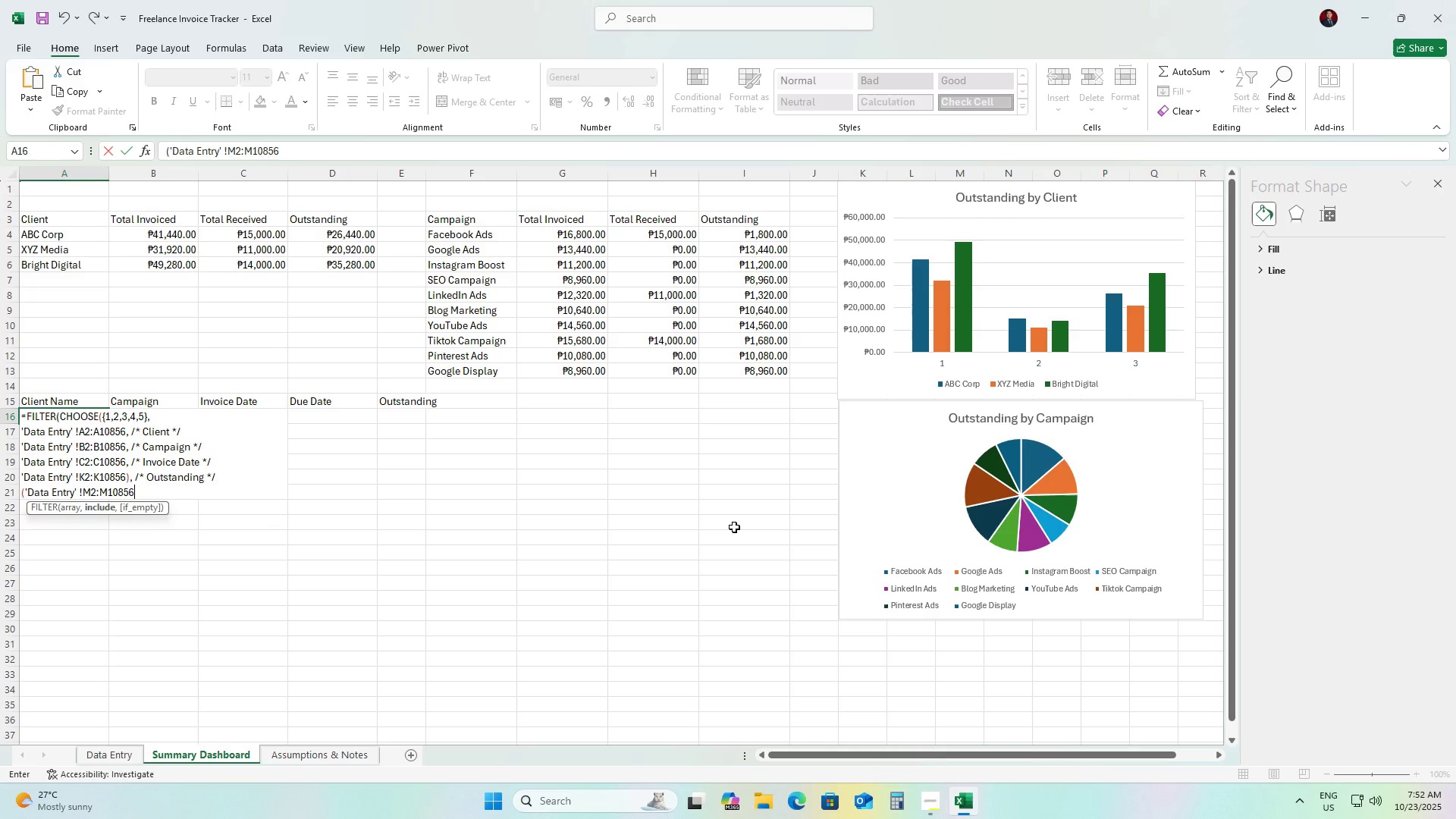 
wait(5.64)
 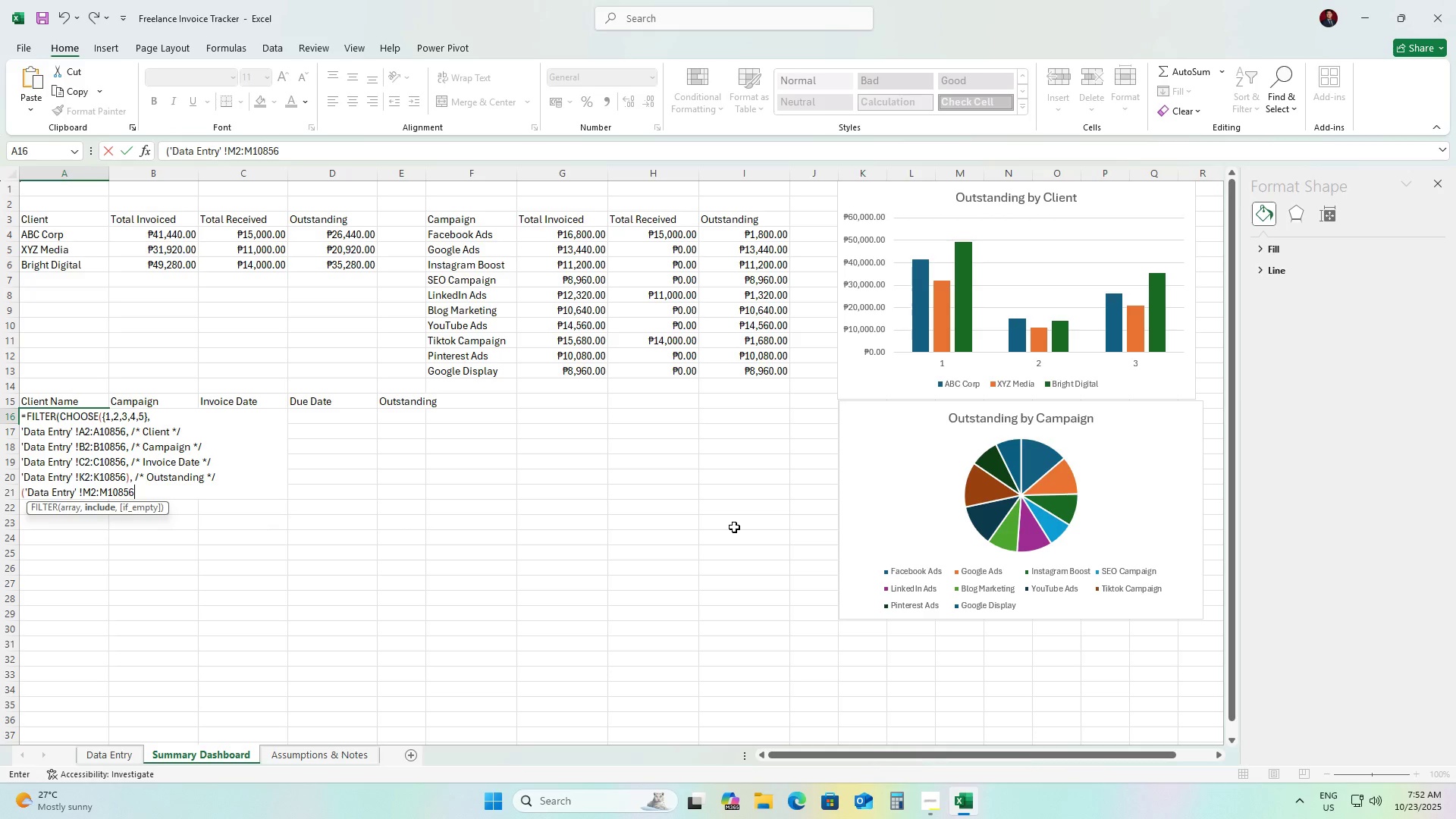 
type(="Overdue))
key(Backspace)
type(") +)
 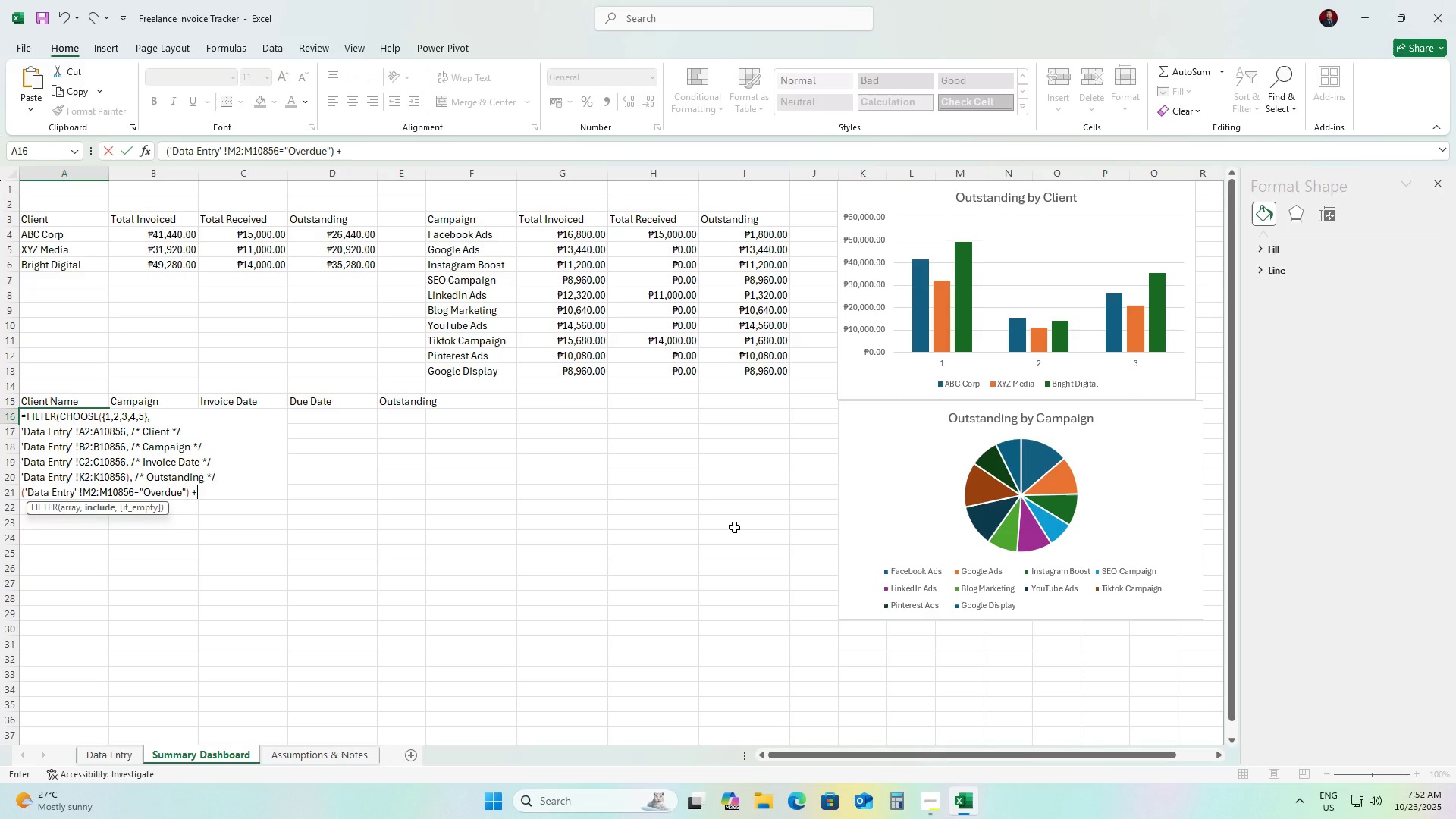 
key(Alt+Enter)
 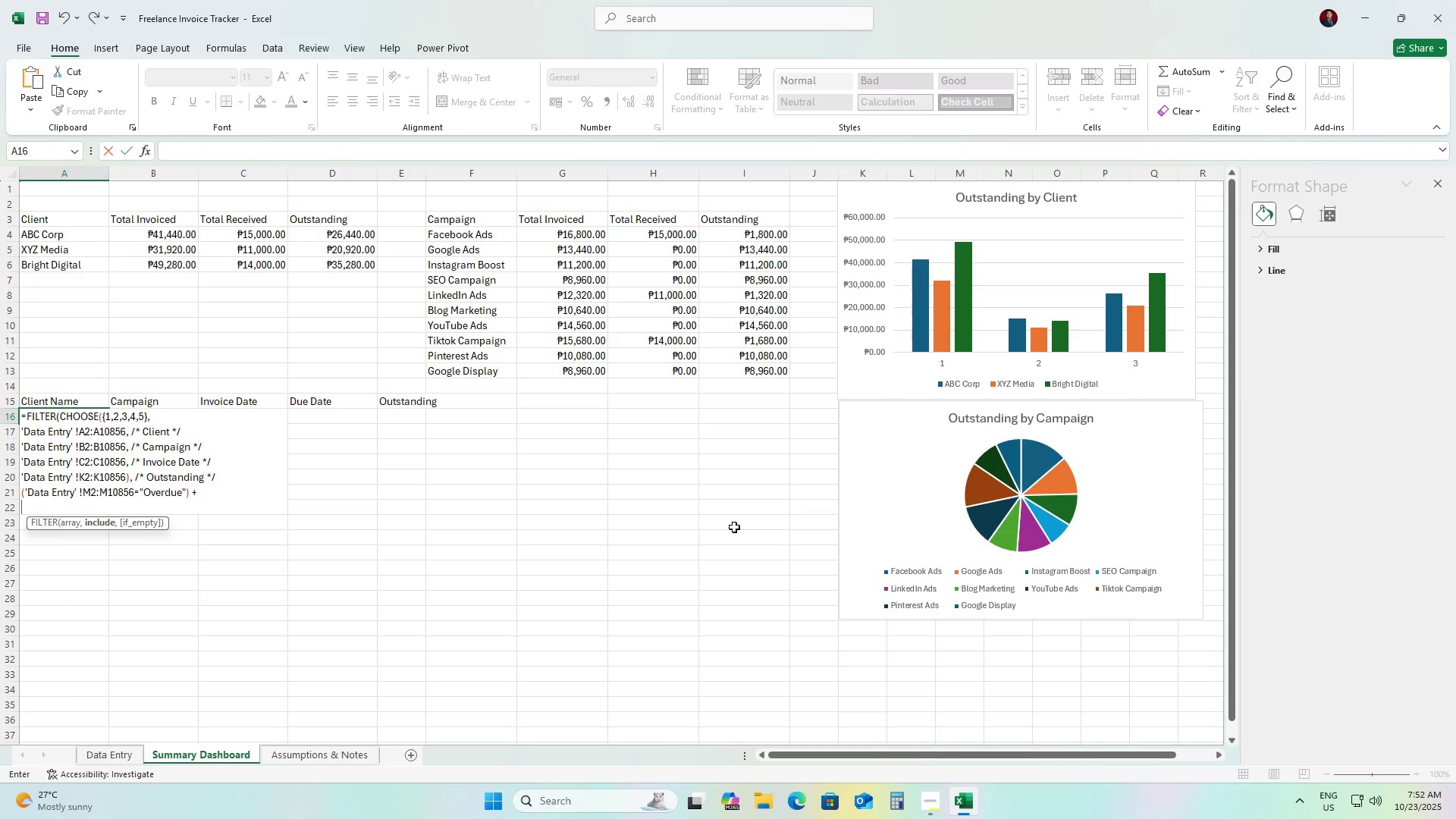 
type(('Data Entry' !M2:10856)
 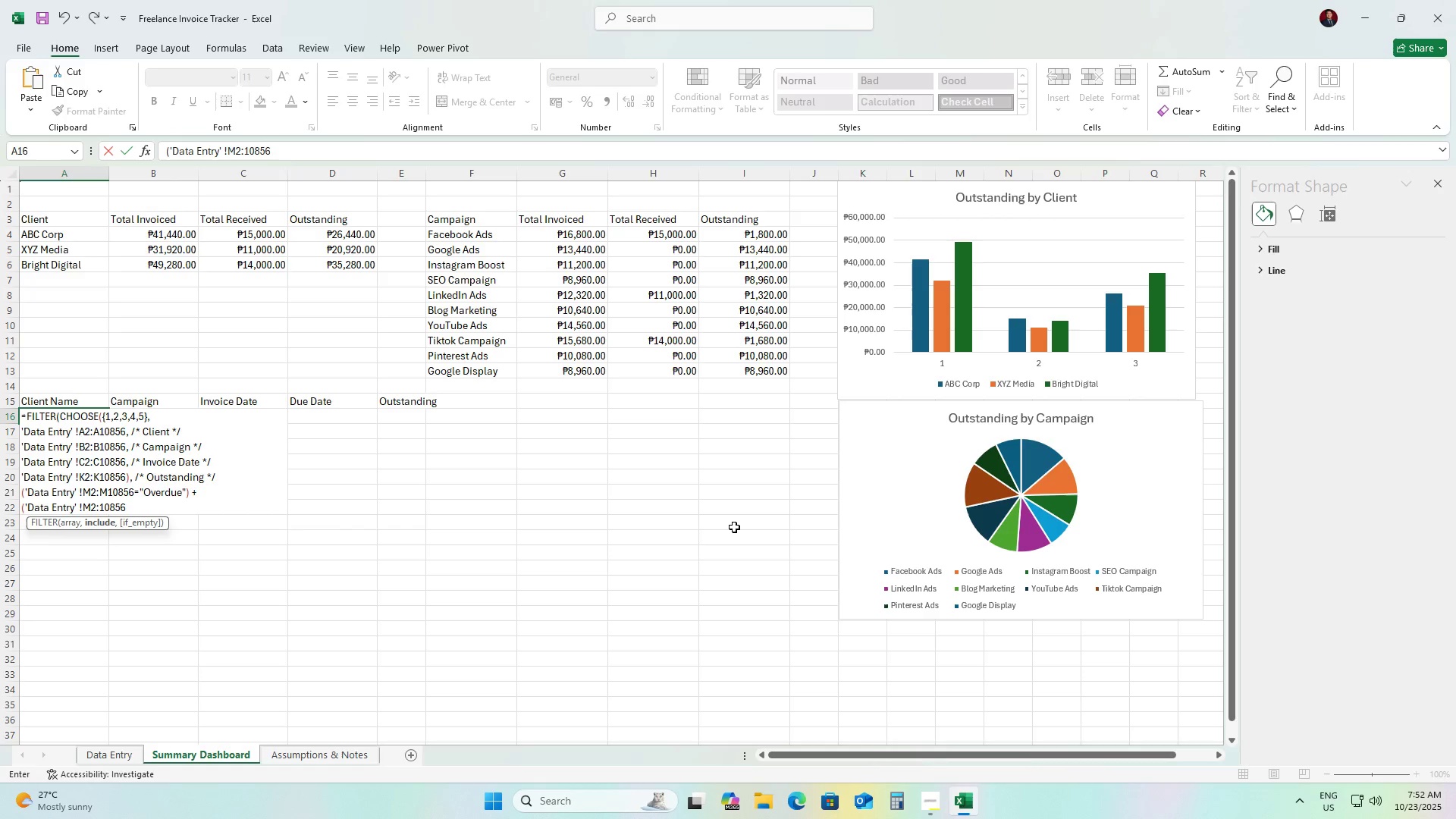 
key(ArrowLeft)
 